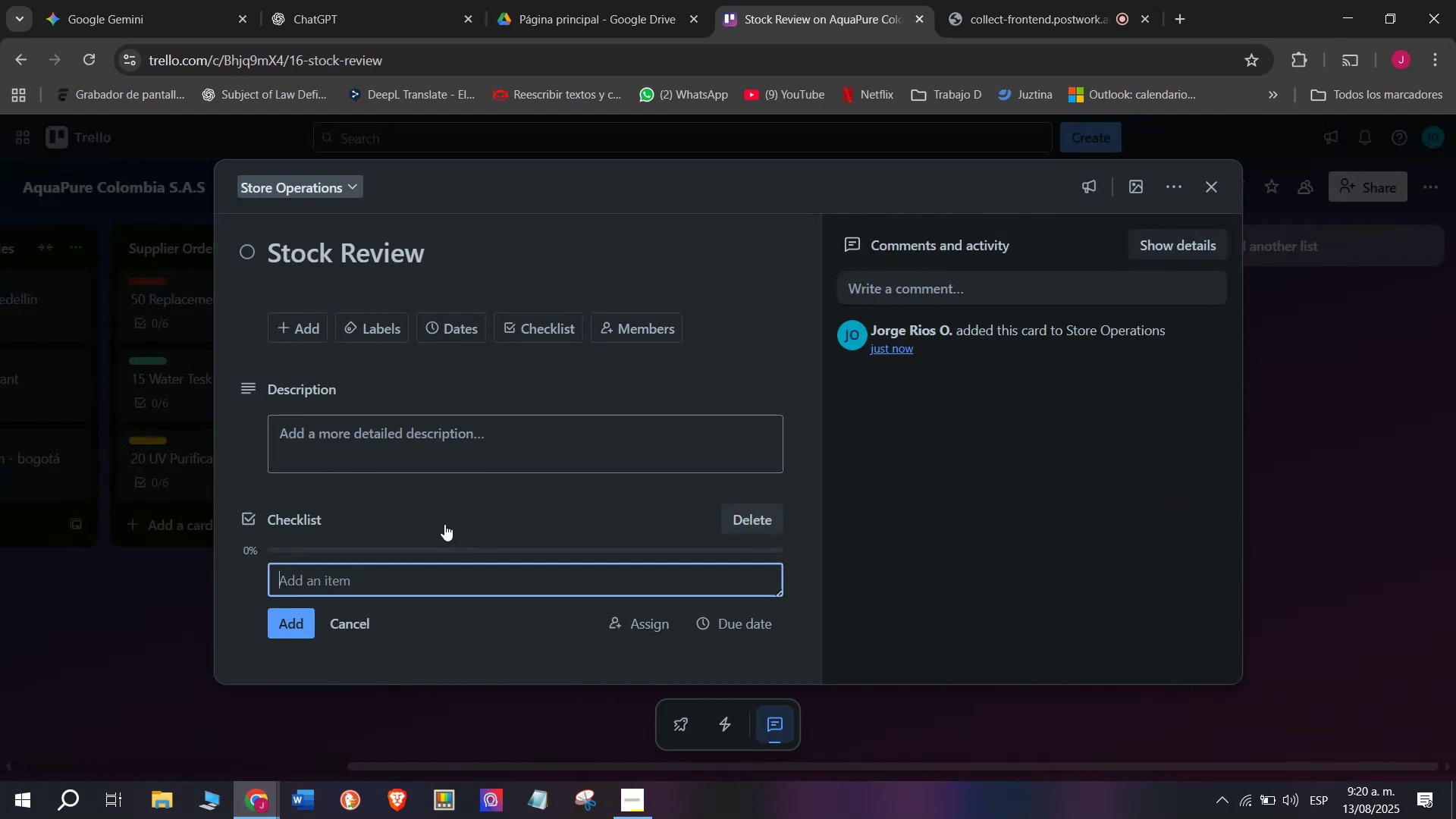 
type(Count inventory)
 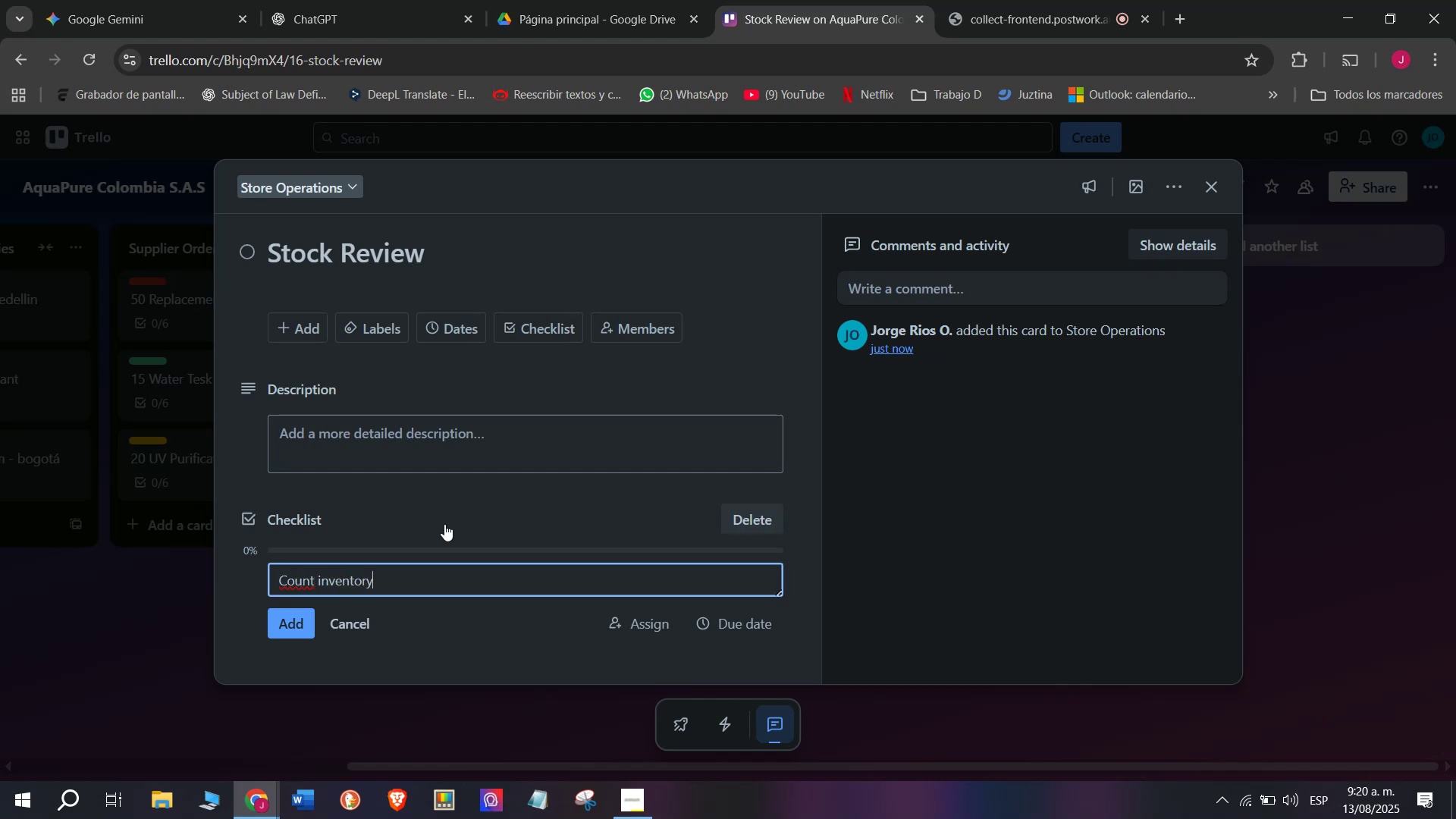 
key(Enter)
 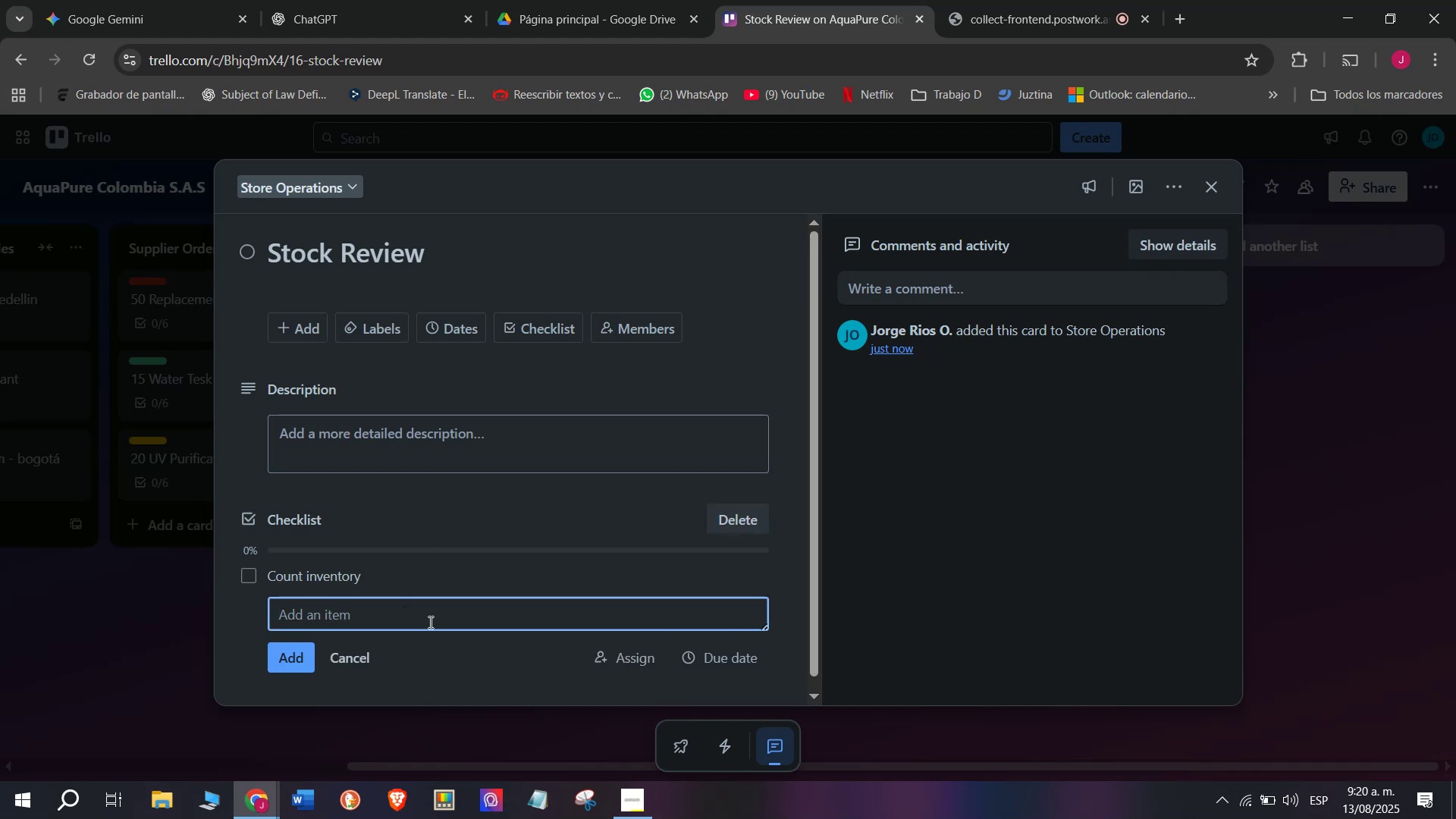 
left_click([450, 570])
 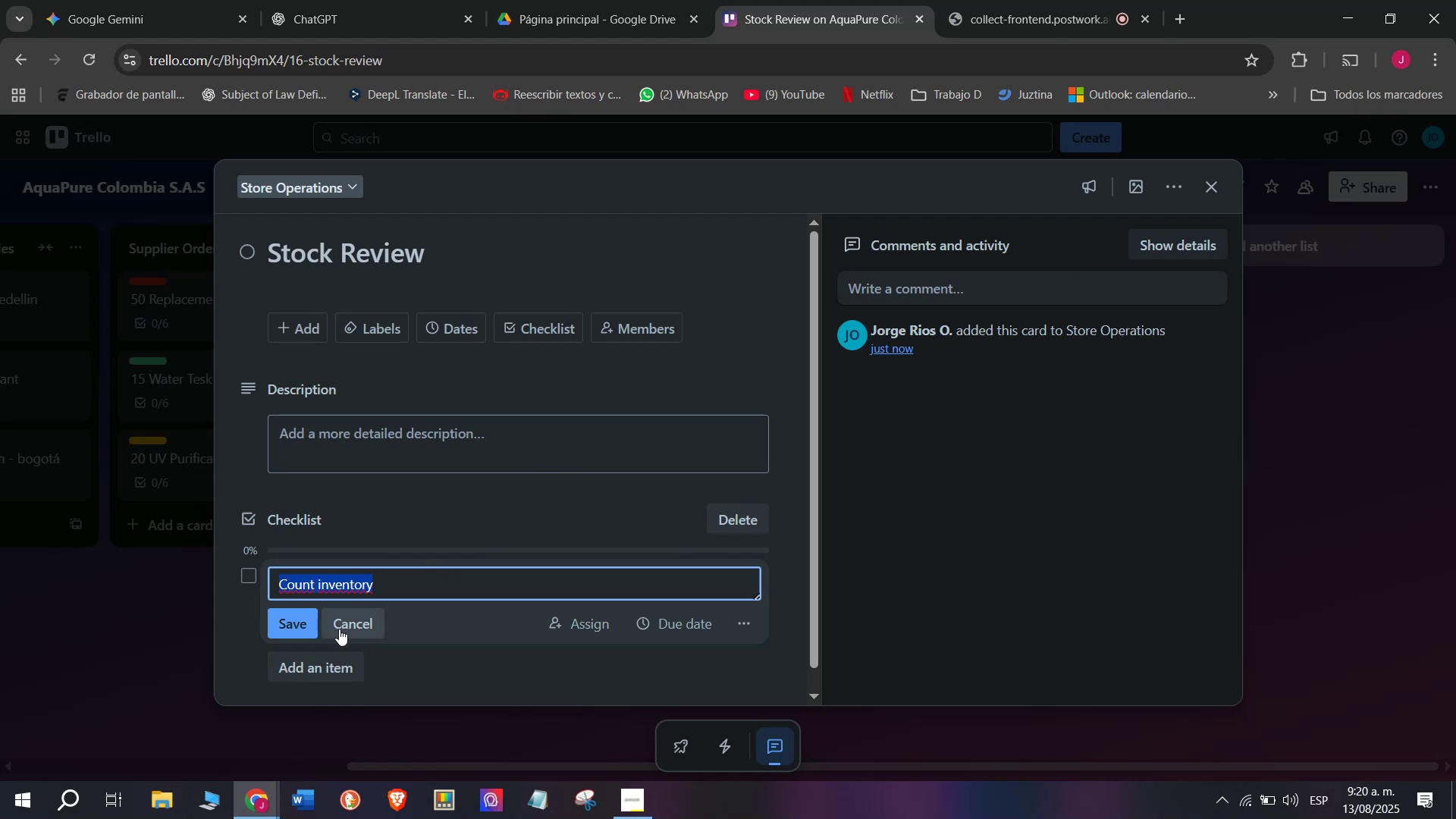 
left_click([260, 631])
 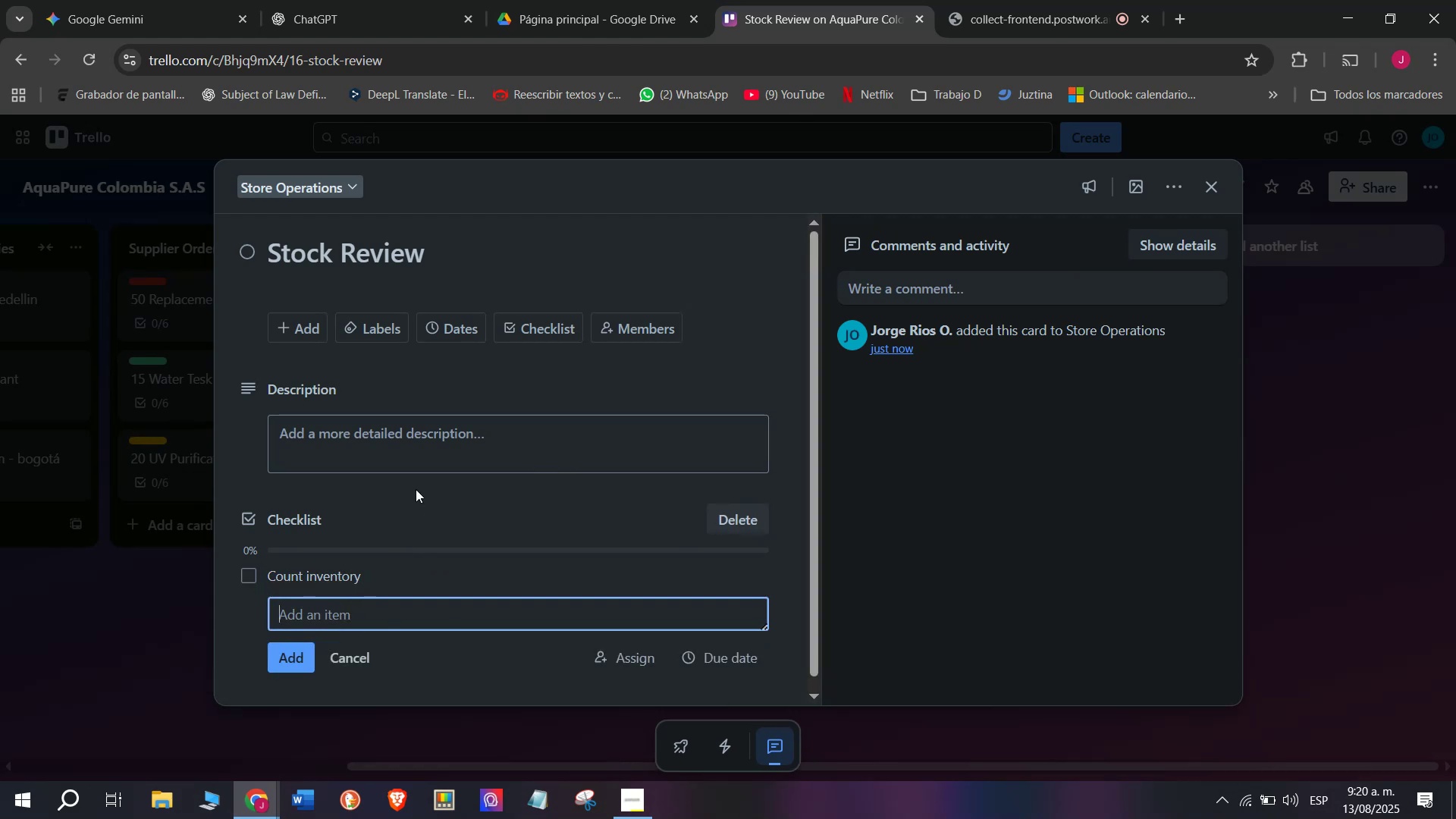 
type(Check quality)
 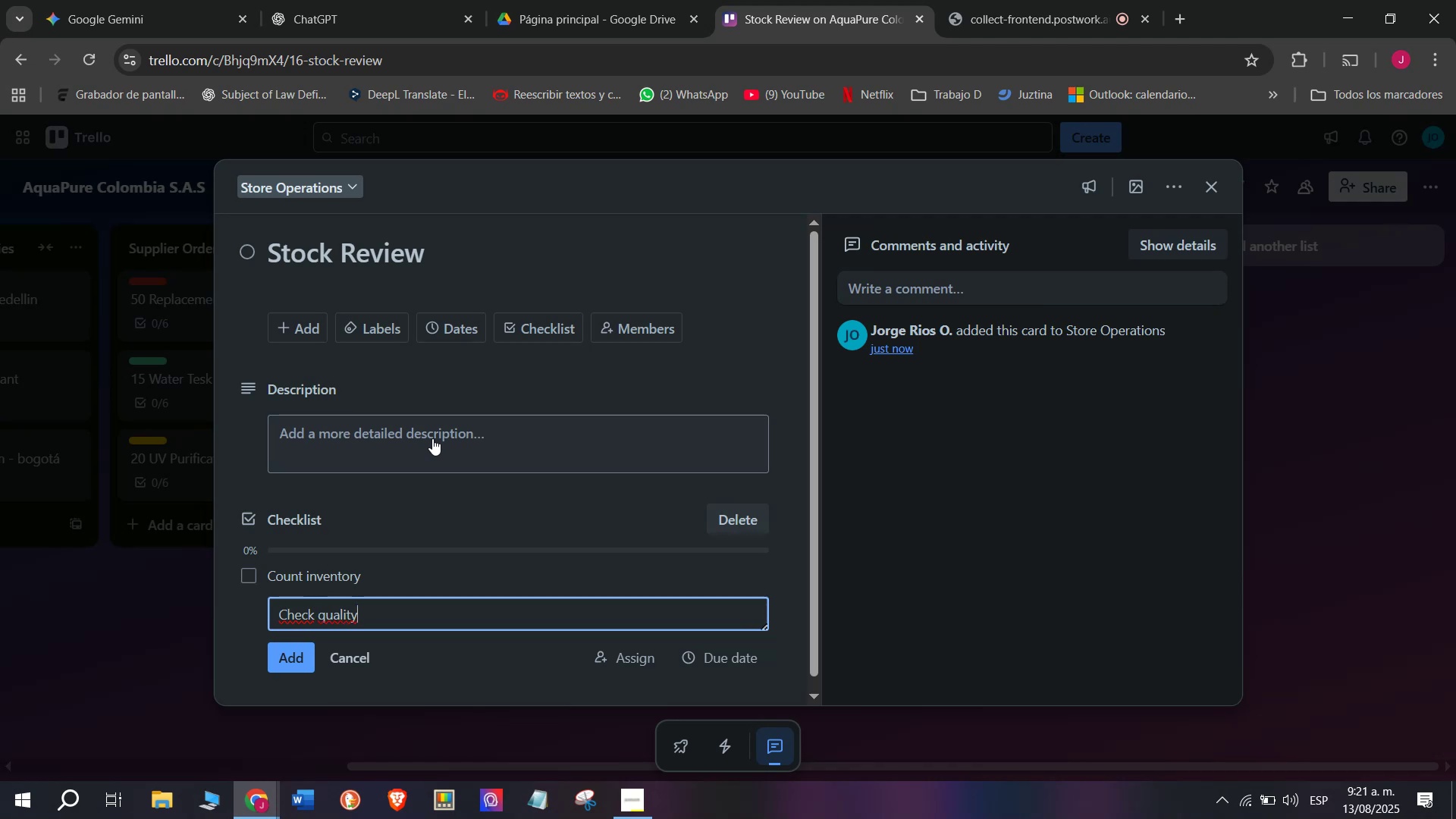 
key(Enter)
 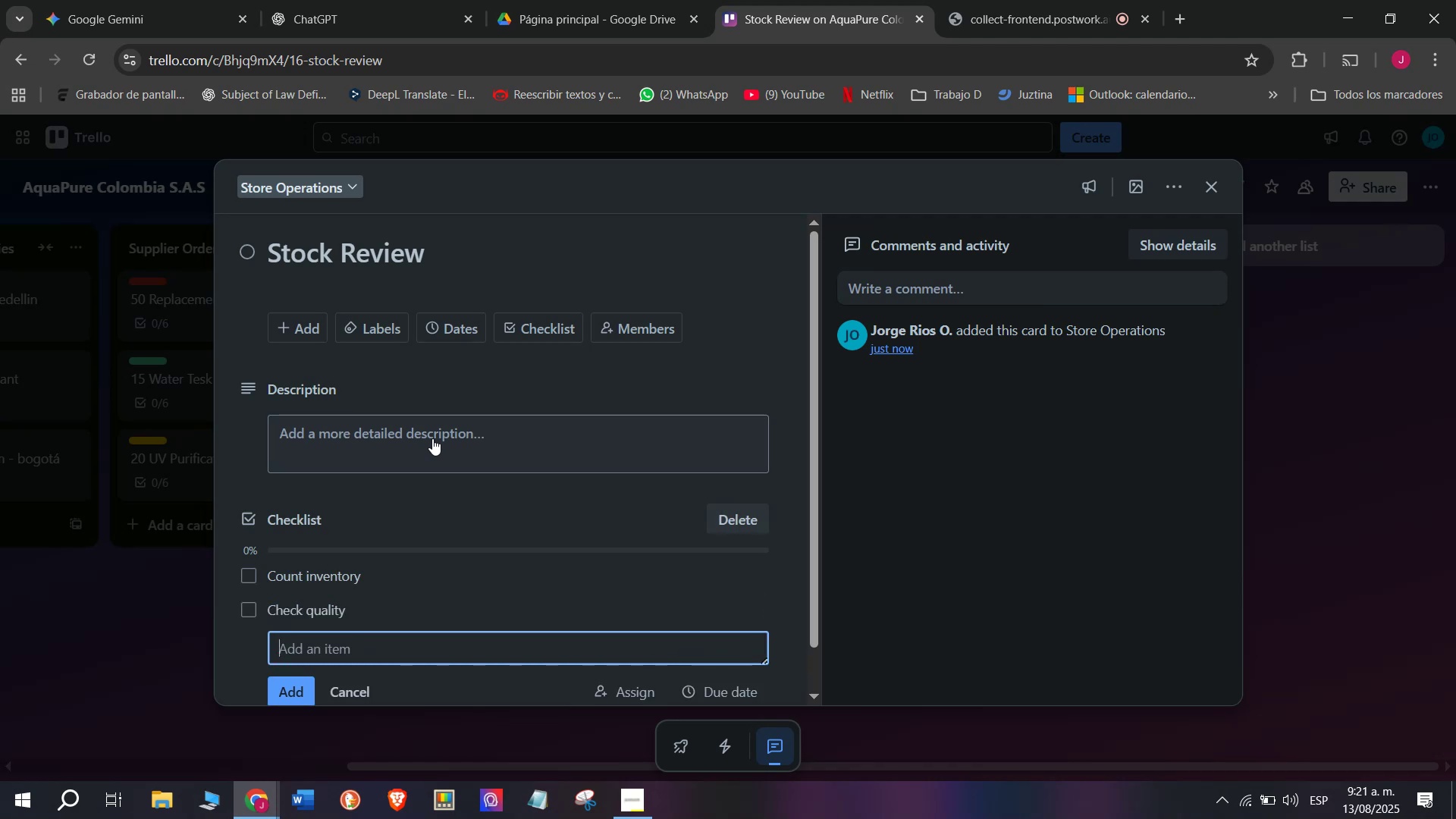 
type(Identi)
 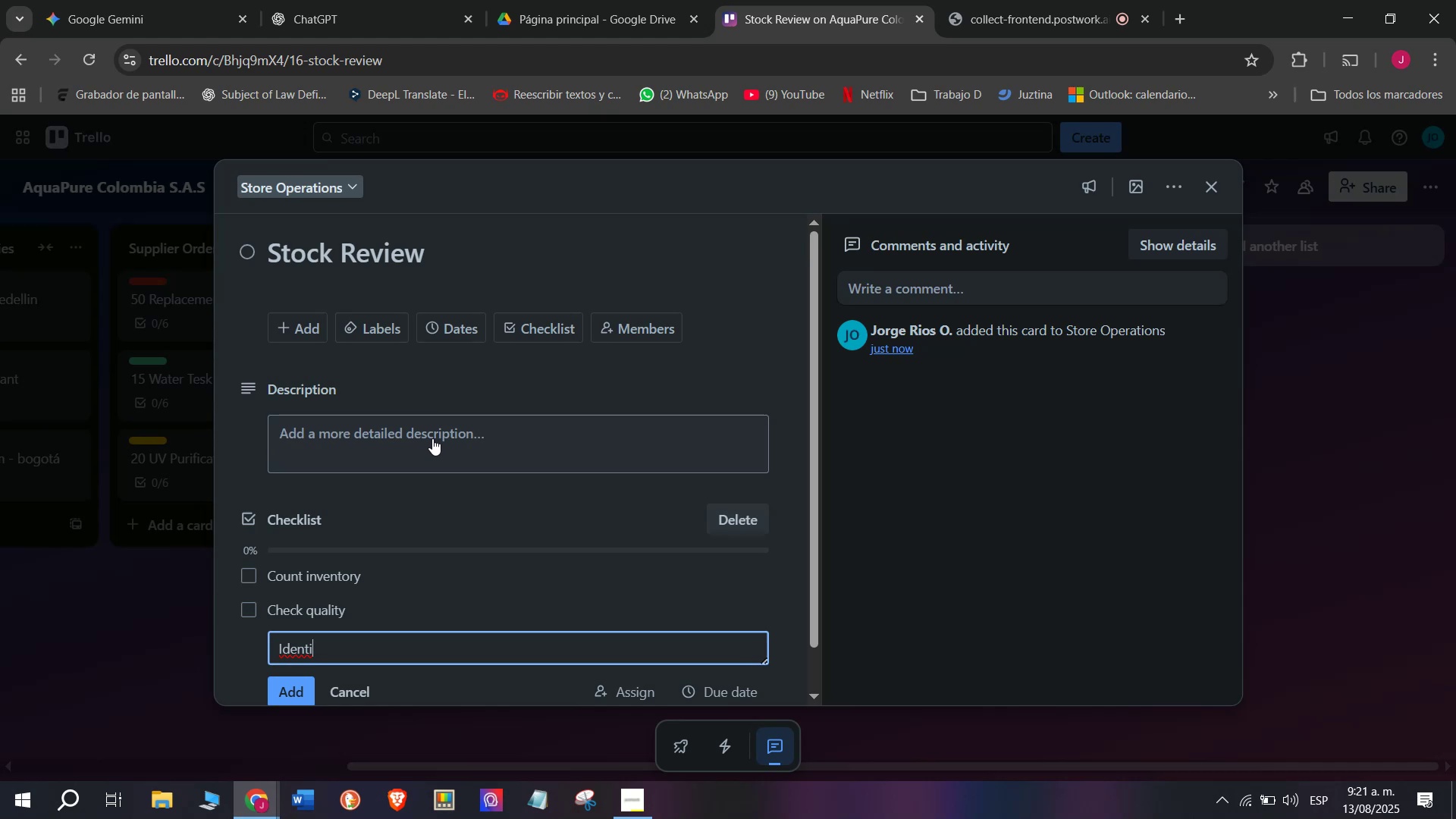 
type(fy low s)
key(Backspace)
type(S)
key(Backspace)
type(s)
 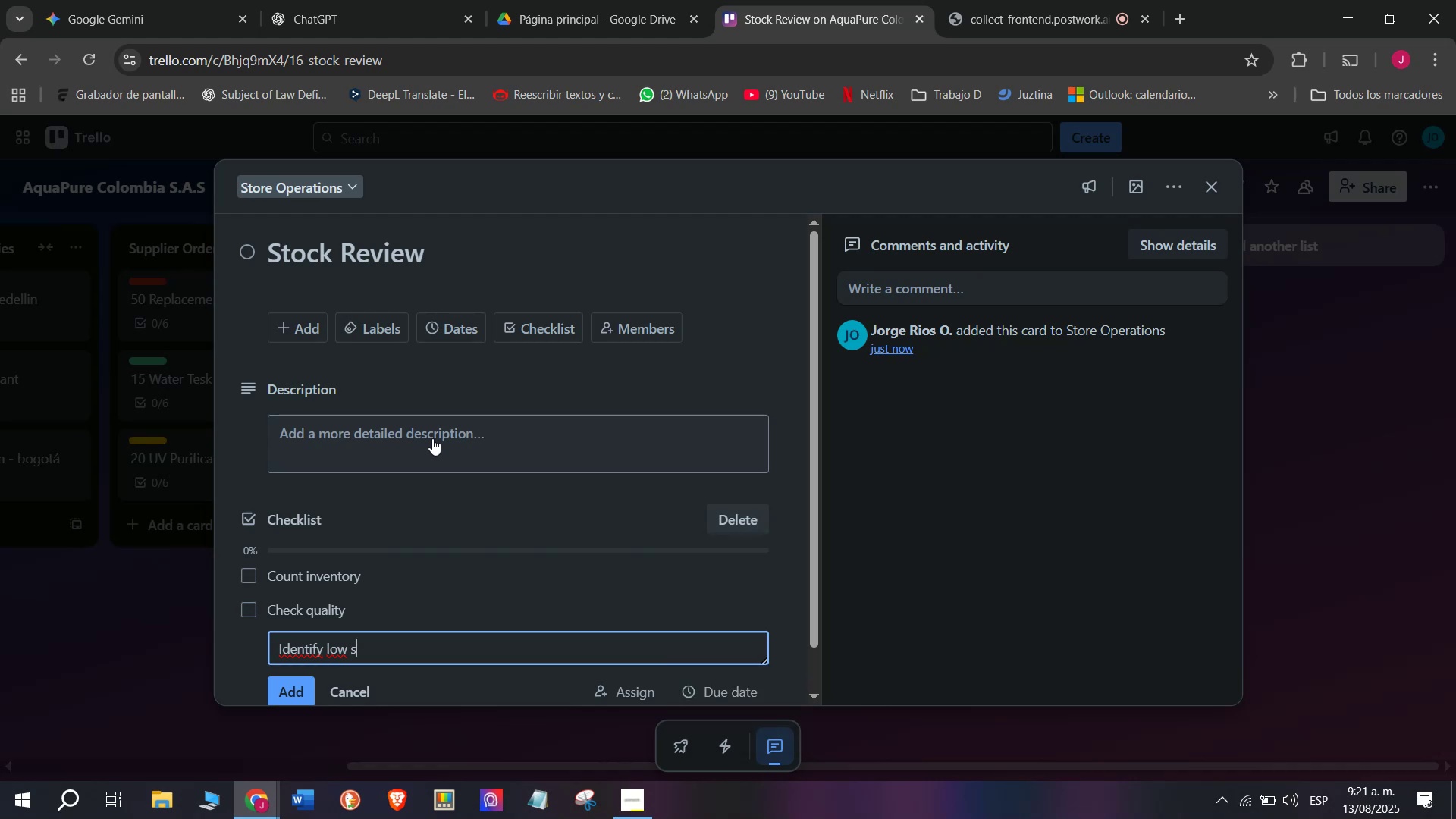 
type(tock)
 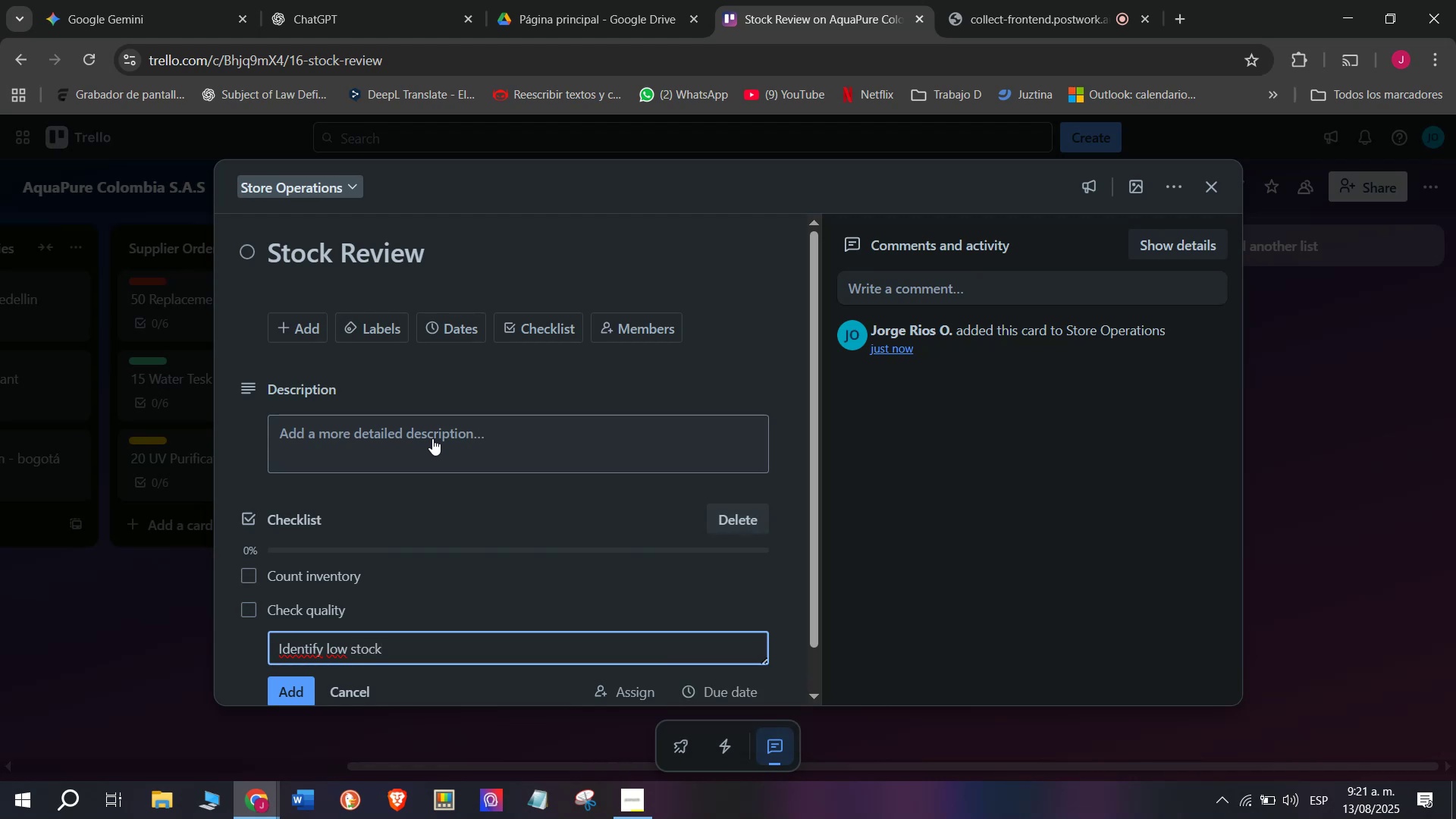 
key(Enter)
 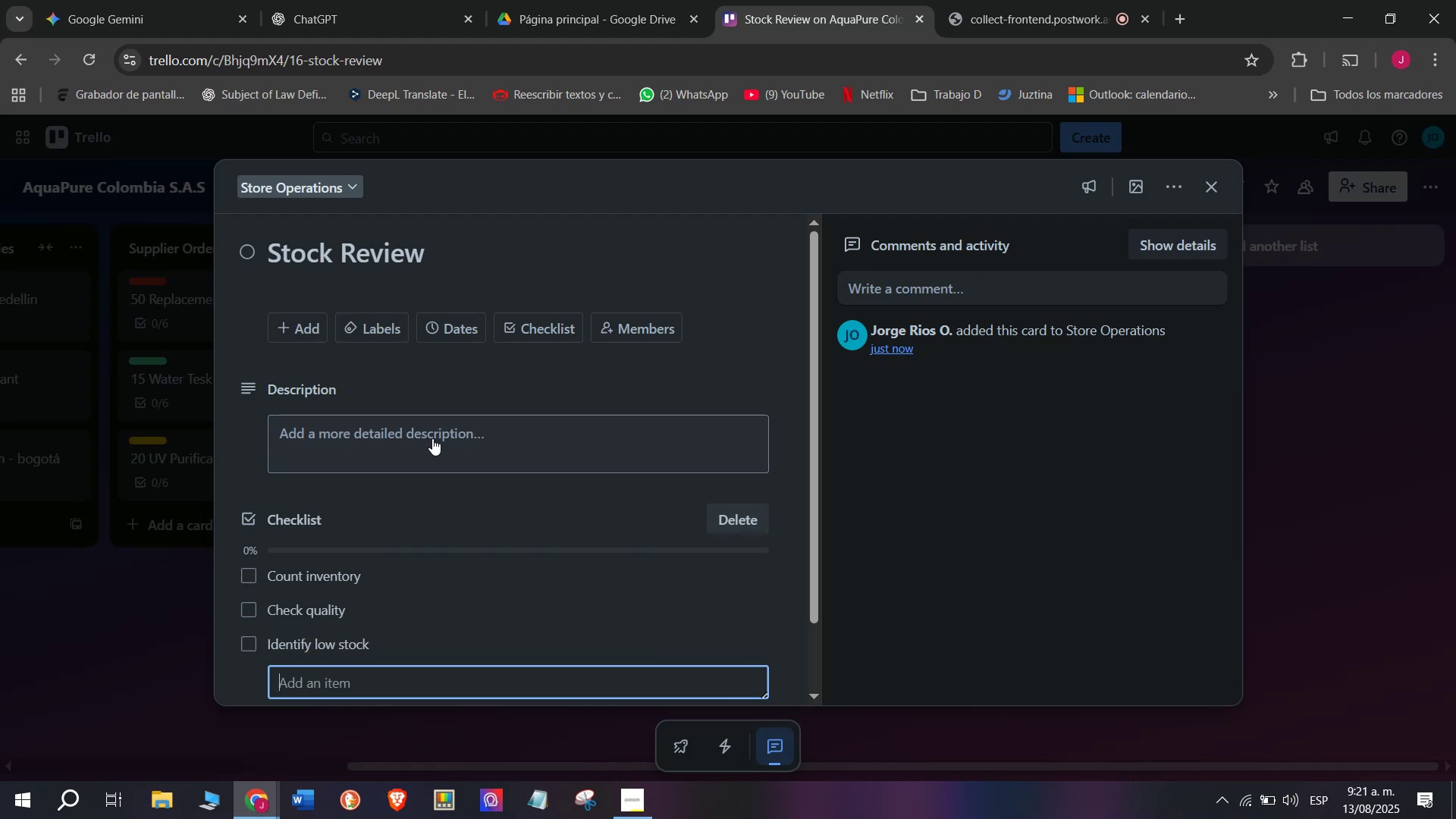 
type(Update system)
 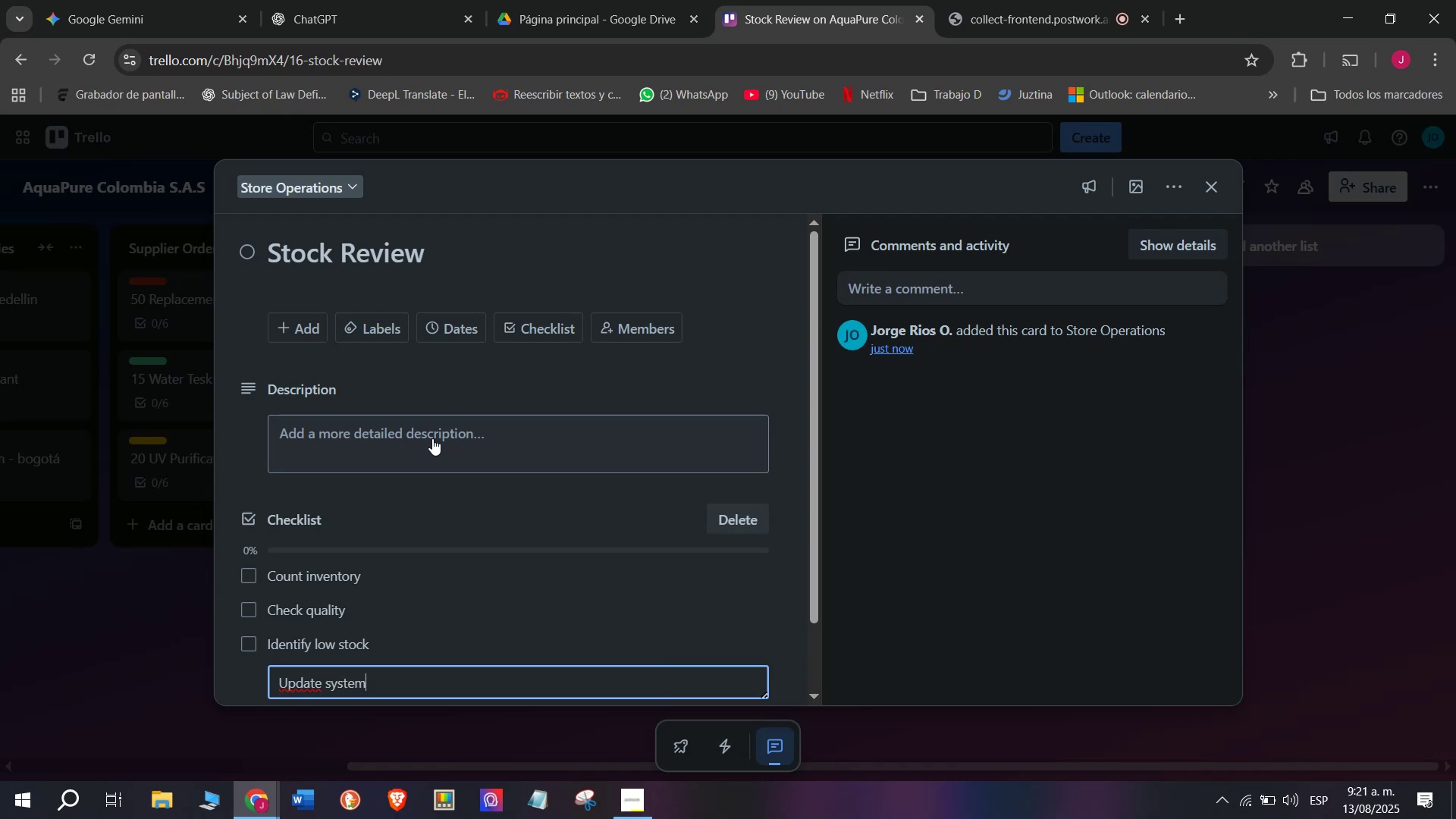 
key(Enter)
 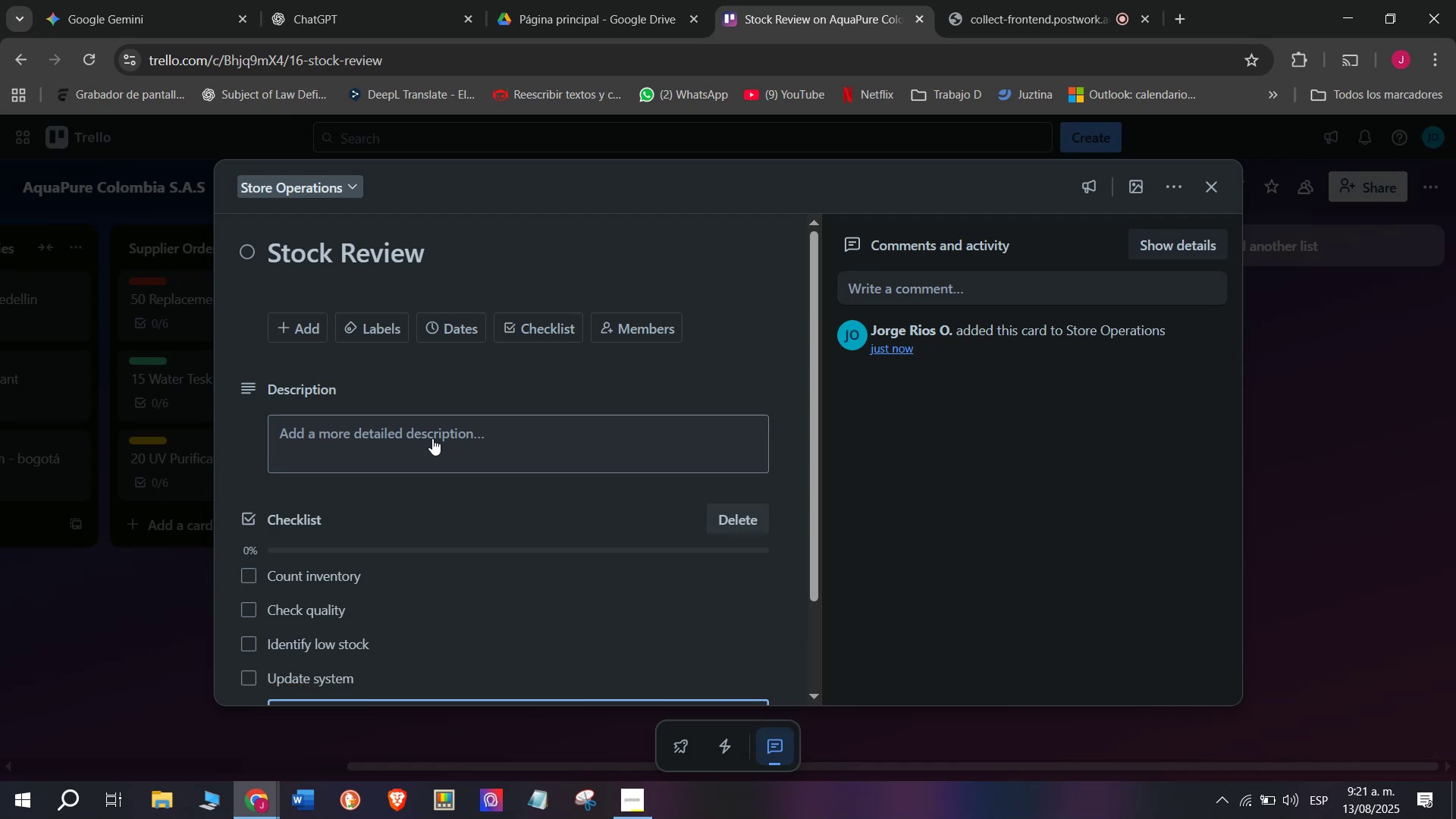 
type(N )
key(Backspace)
type(otify pur)
 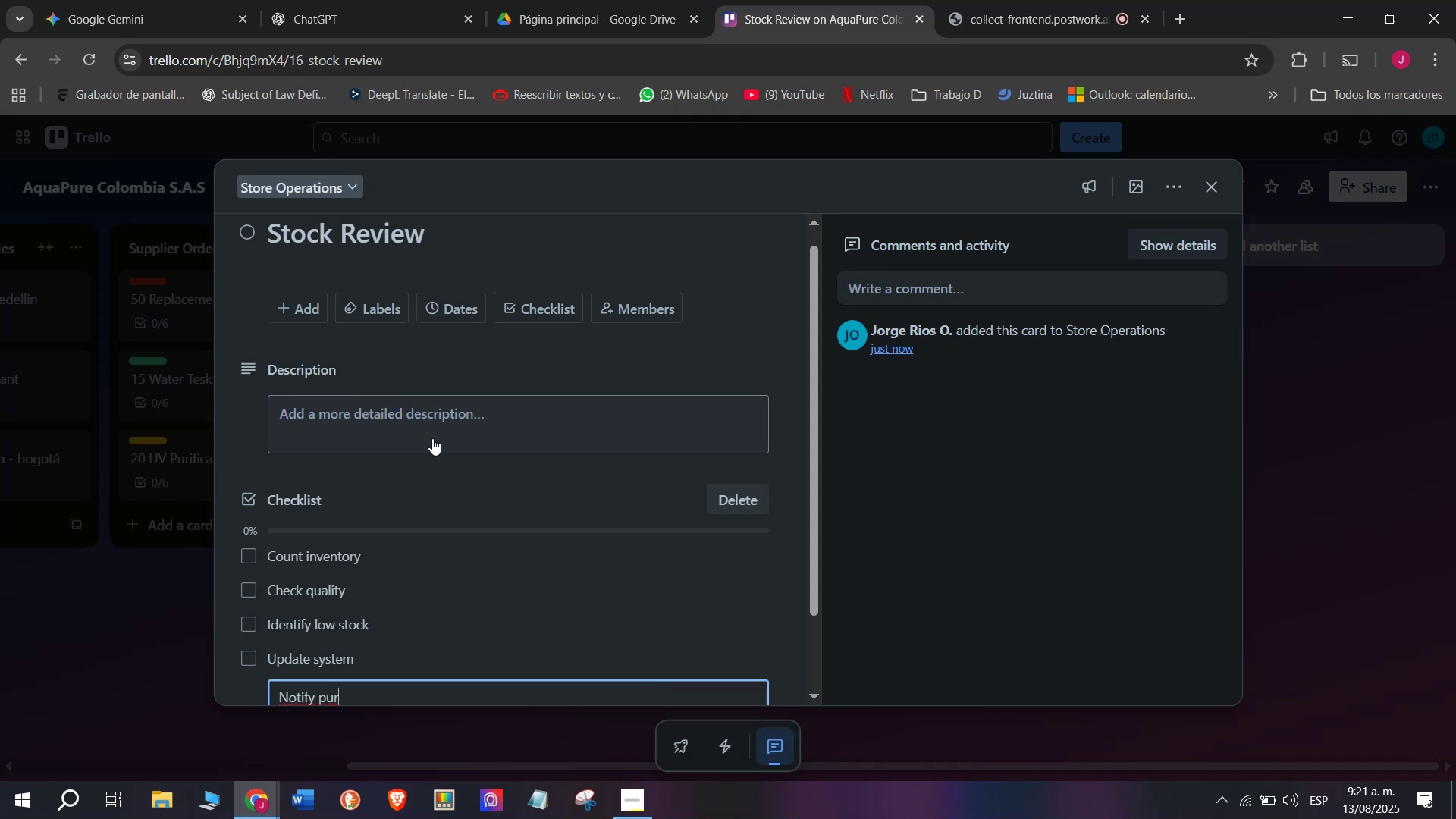 
type(chasing)
 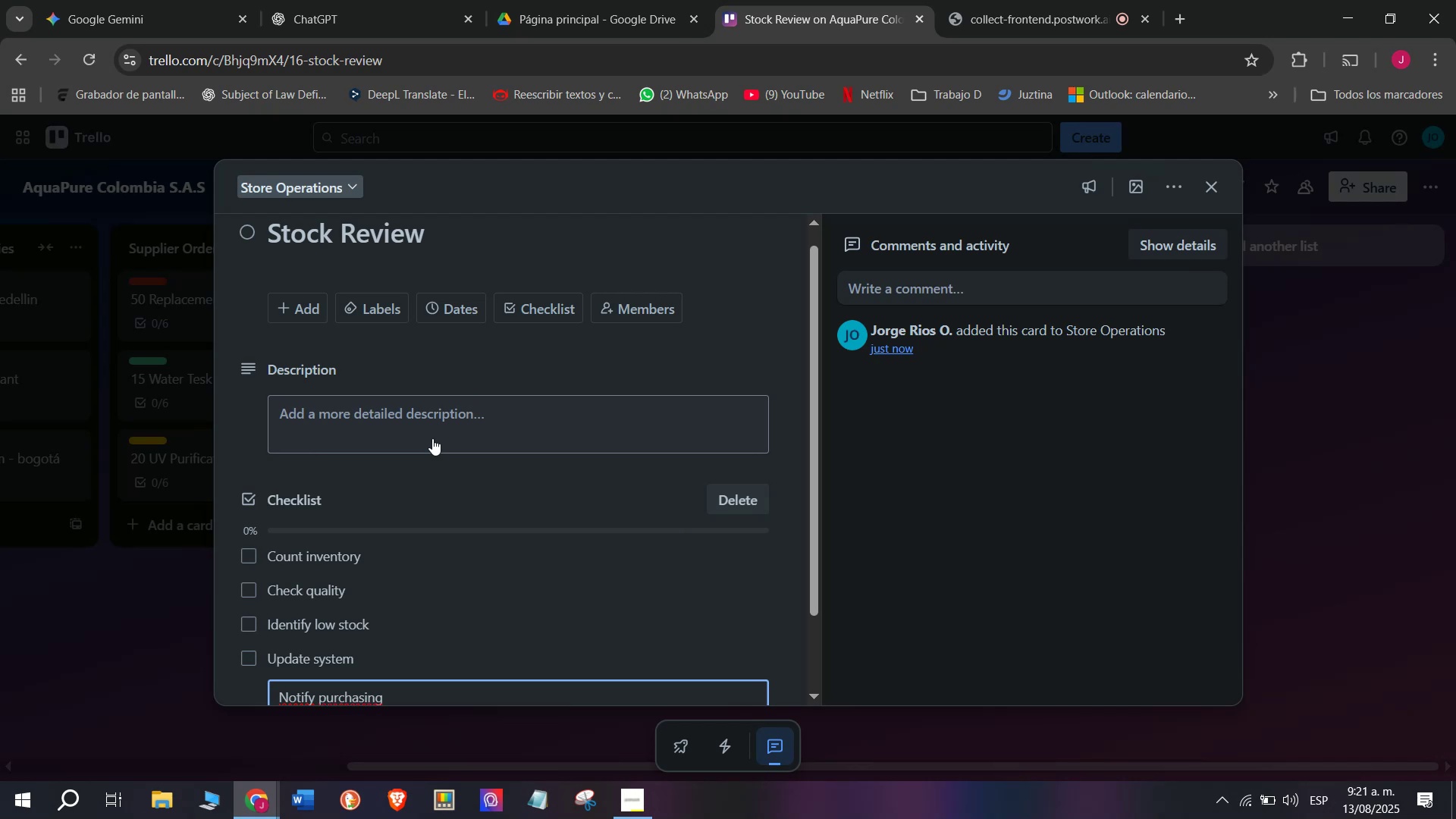 
key(Enter)
 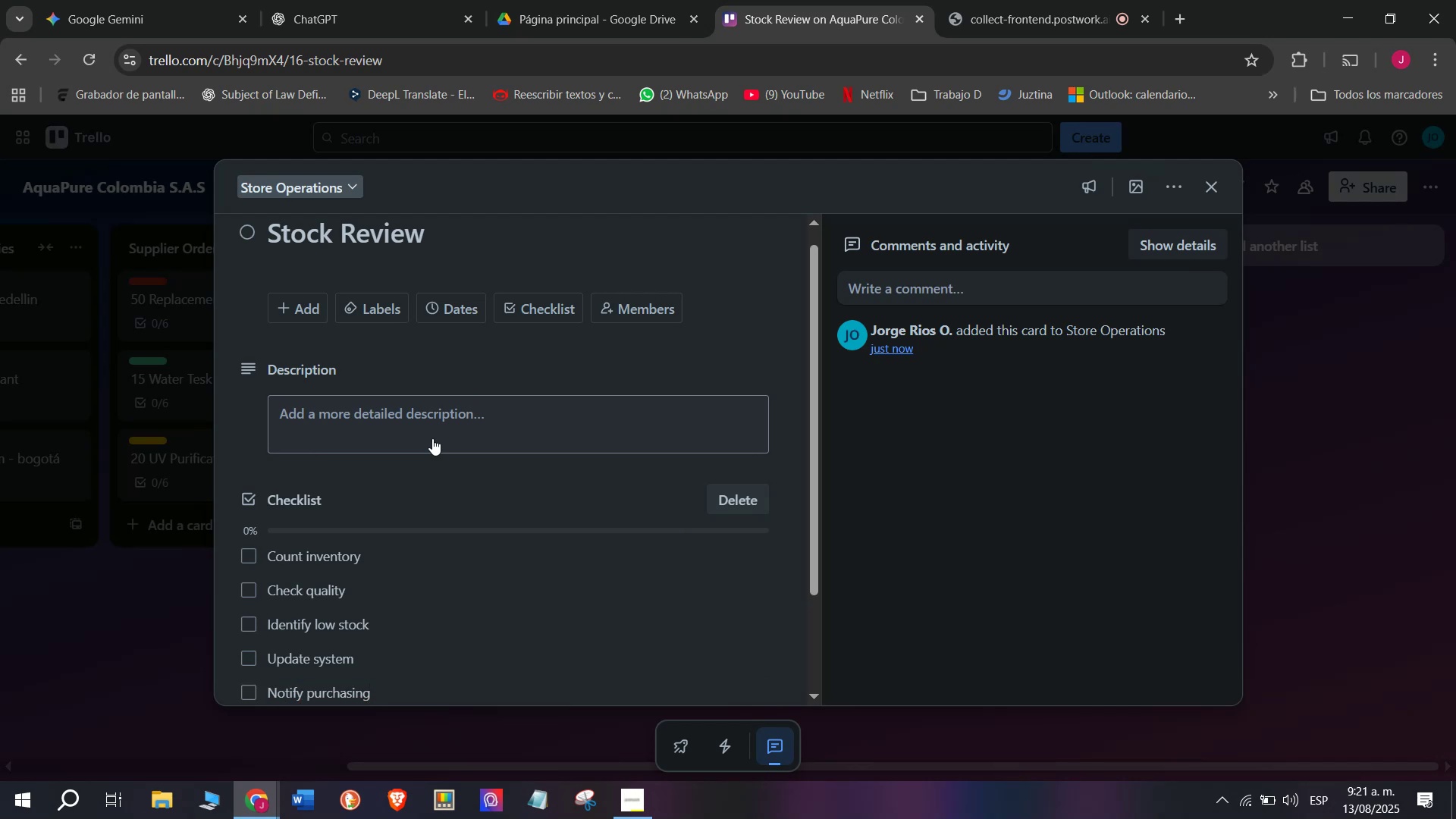 
type(Report to manager)
 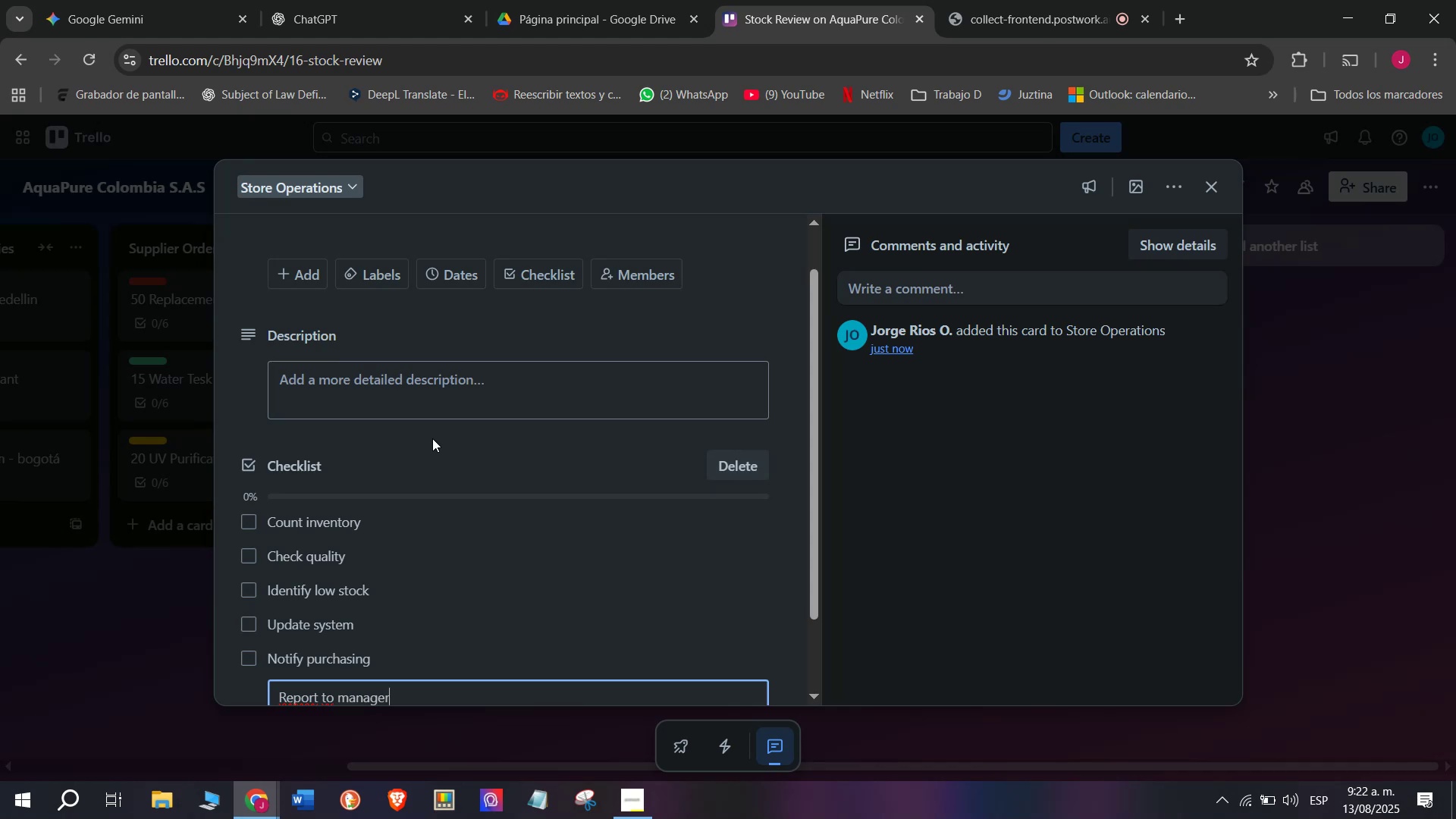 
key(Enter)
 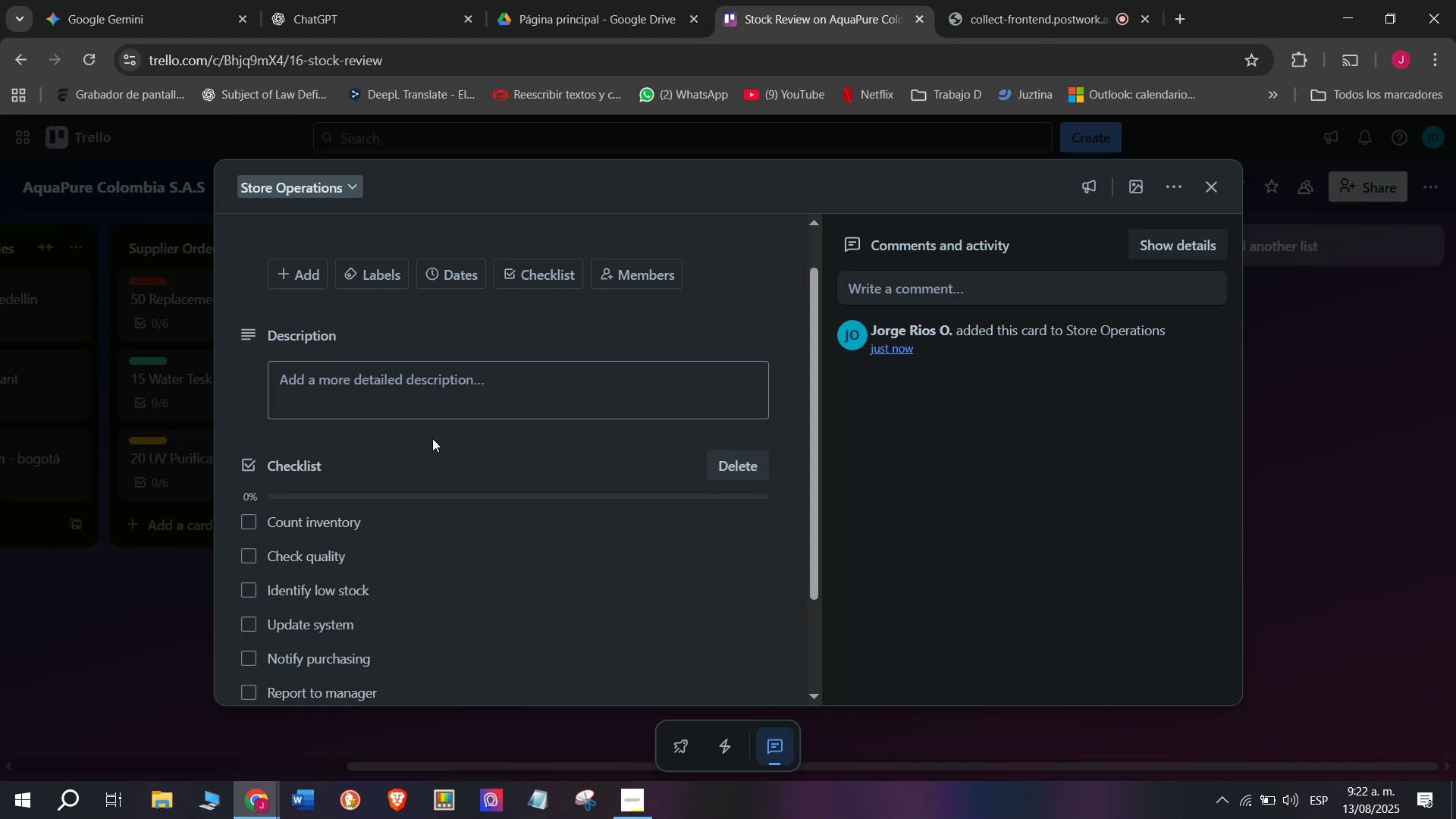 
scroll: coordinate [432, 438], scroll_direction: down, amount: 2.0
 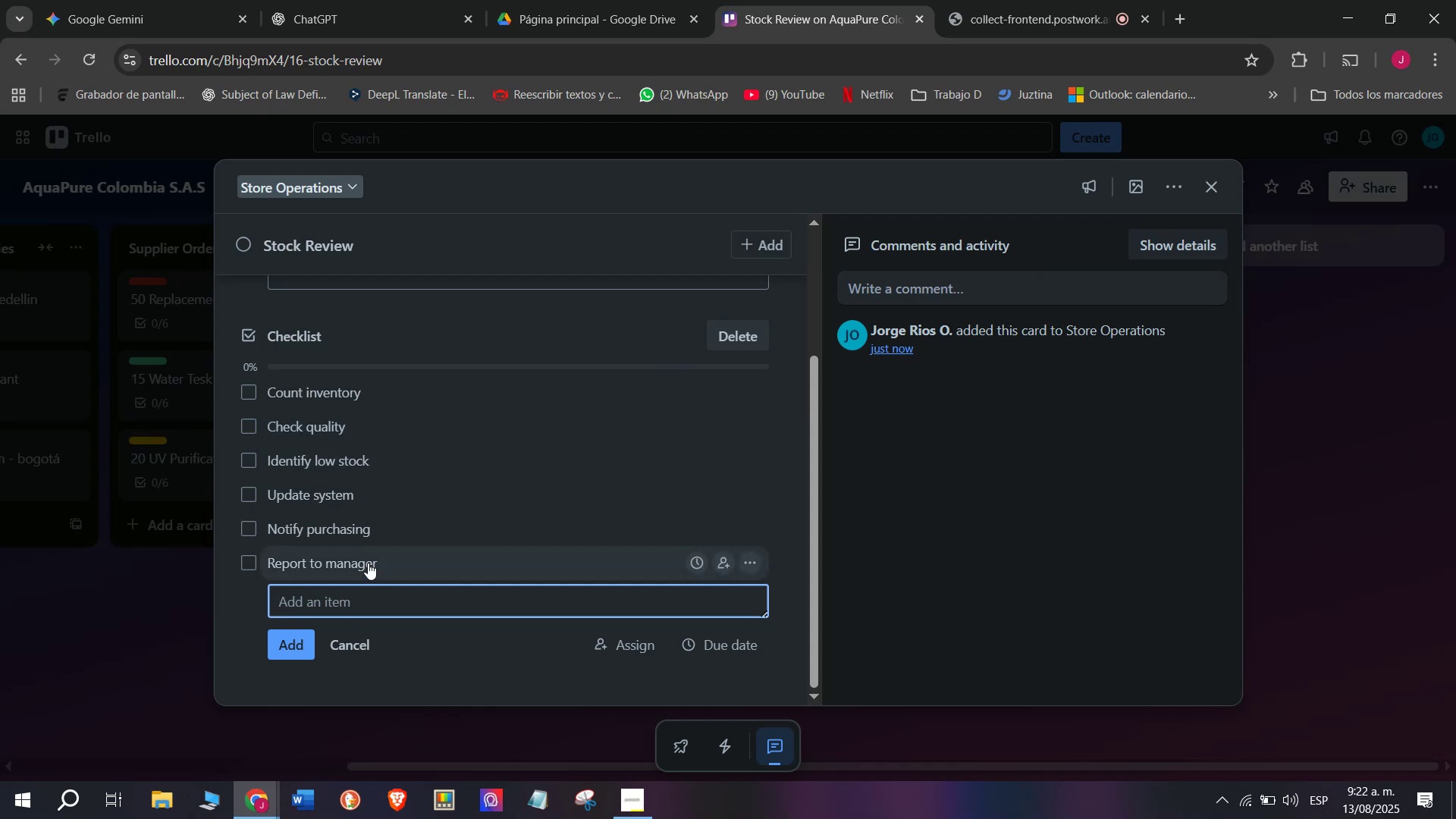 
scroll: coordinate [463, 551], scroll_direction: up, amount: 2.0
 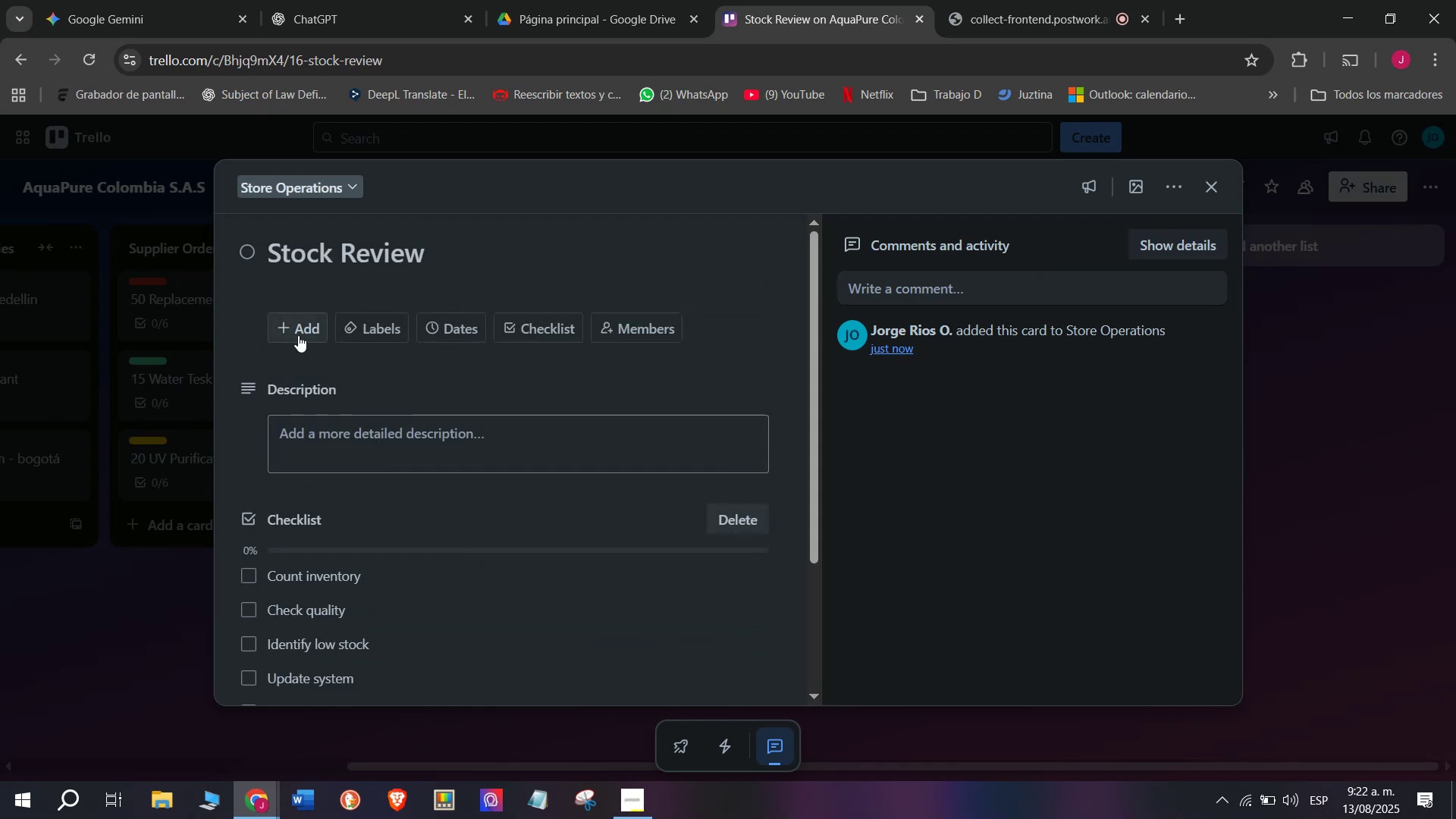 
left_click([387, 336])
 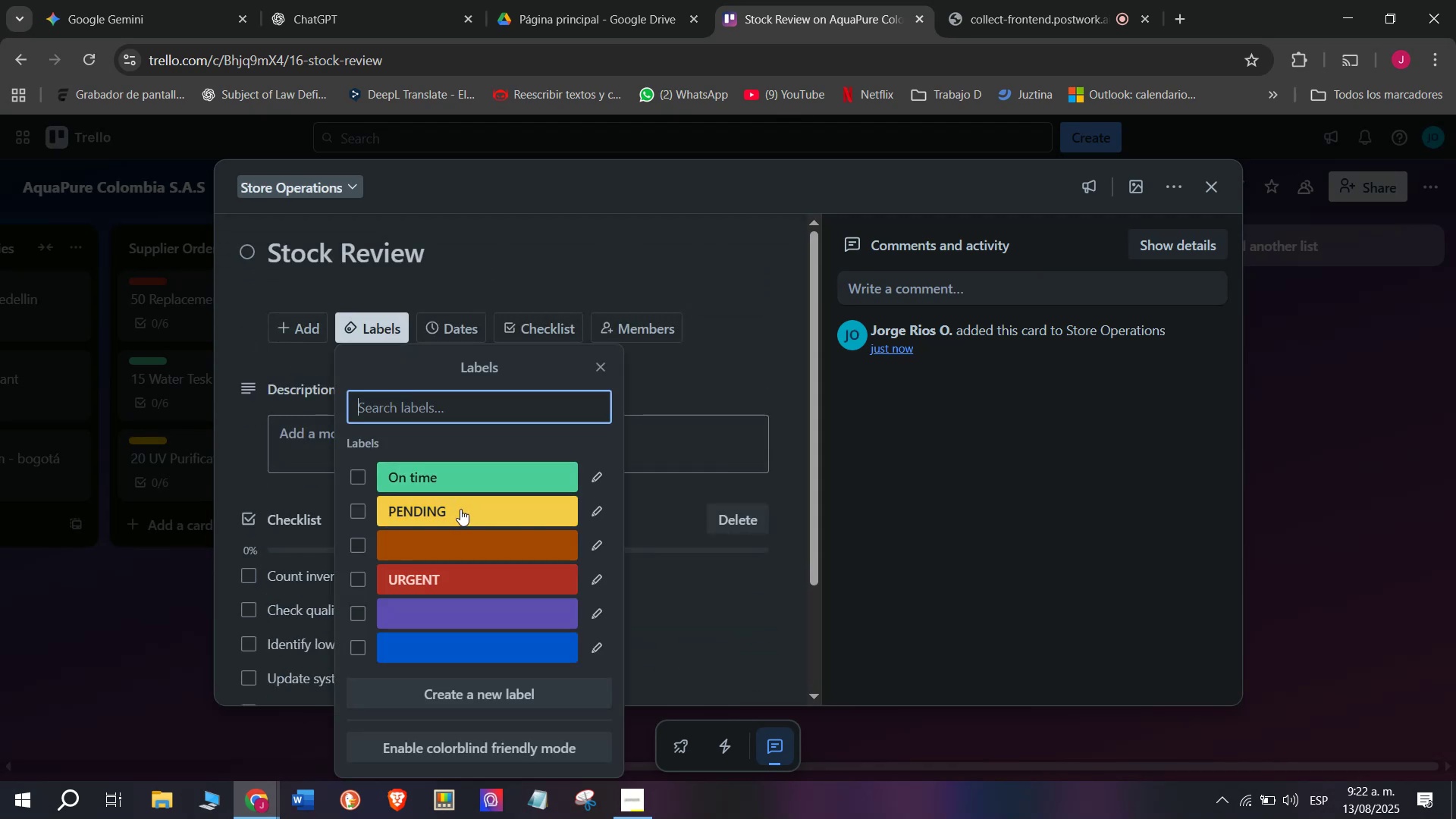 
left_click([460, 509])
 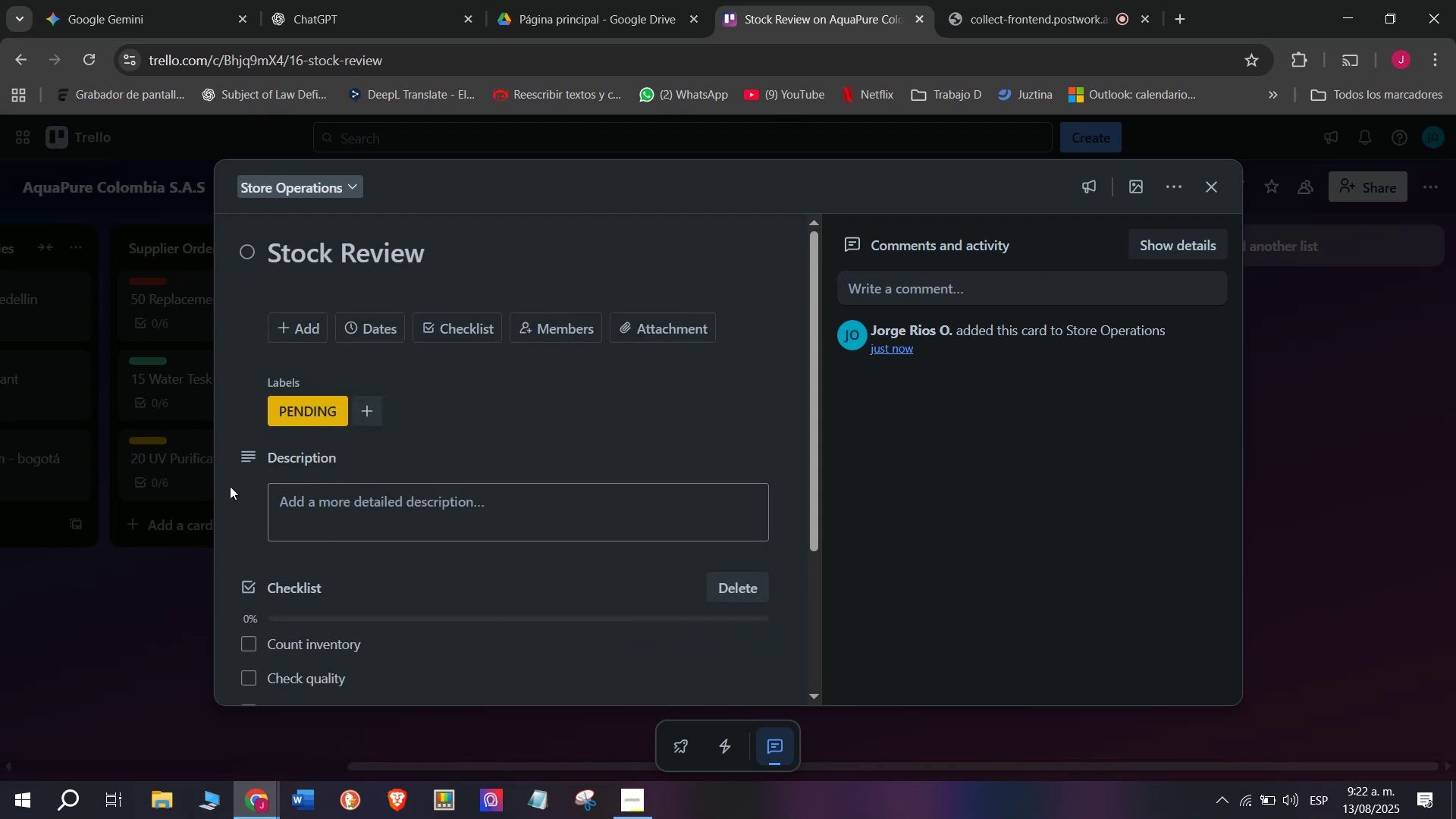 
double_click([170, 632])
 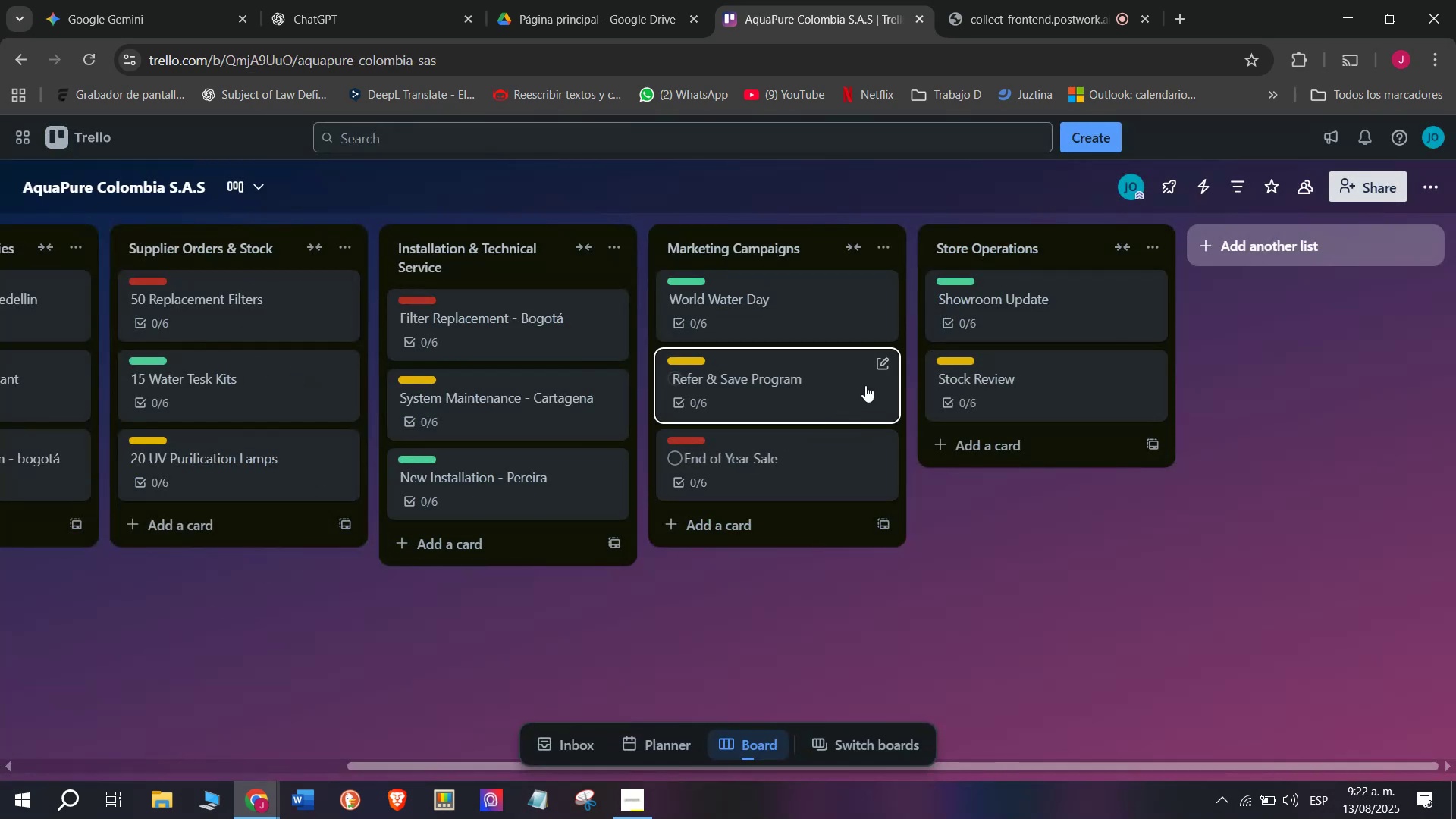 
left_click_drag(start_coordinate=[985, 395], to_coordinate=[1001, 307])
 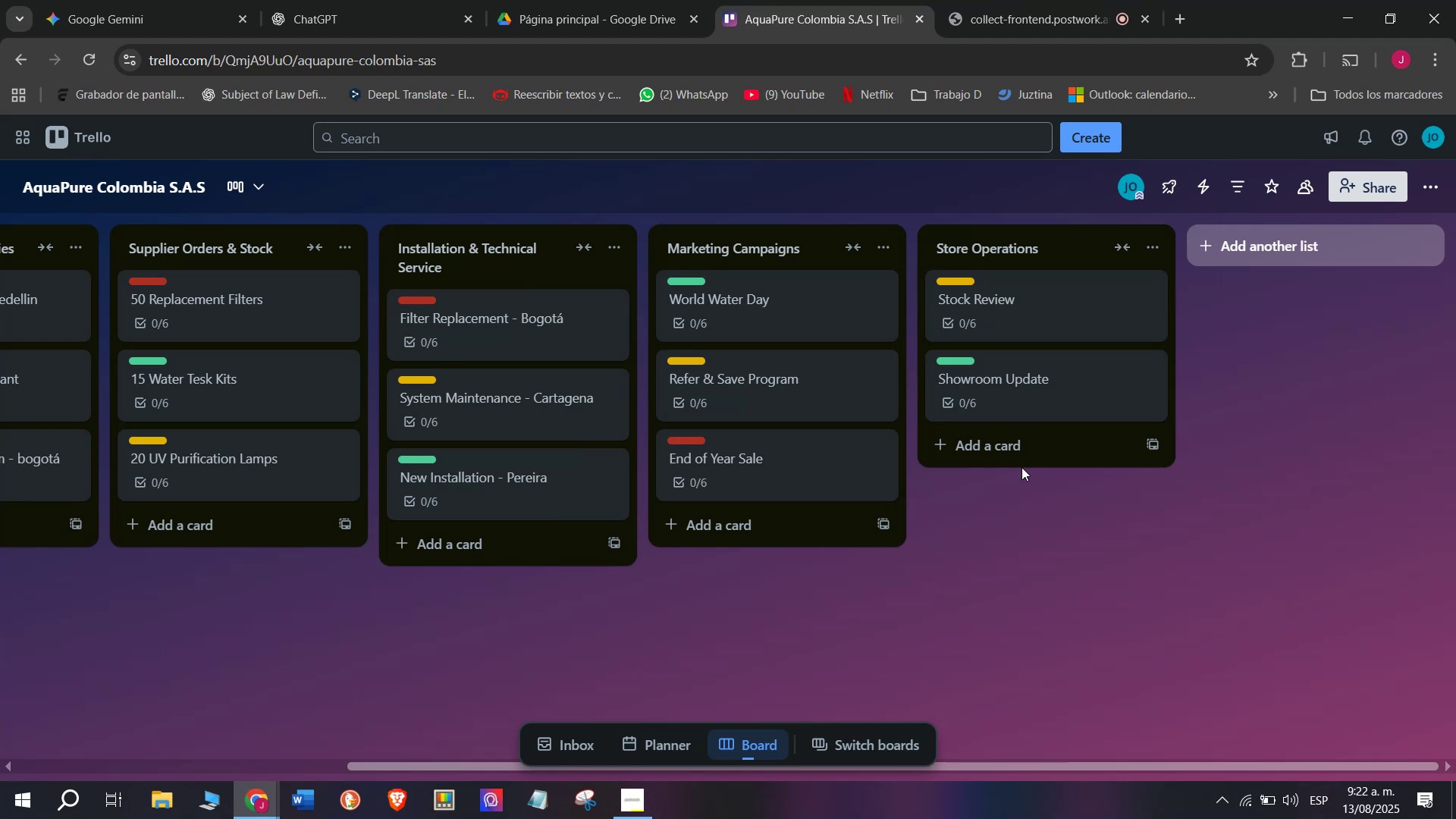 
left_click([1025, 446])
 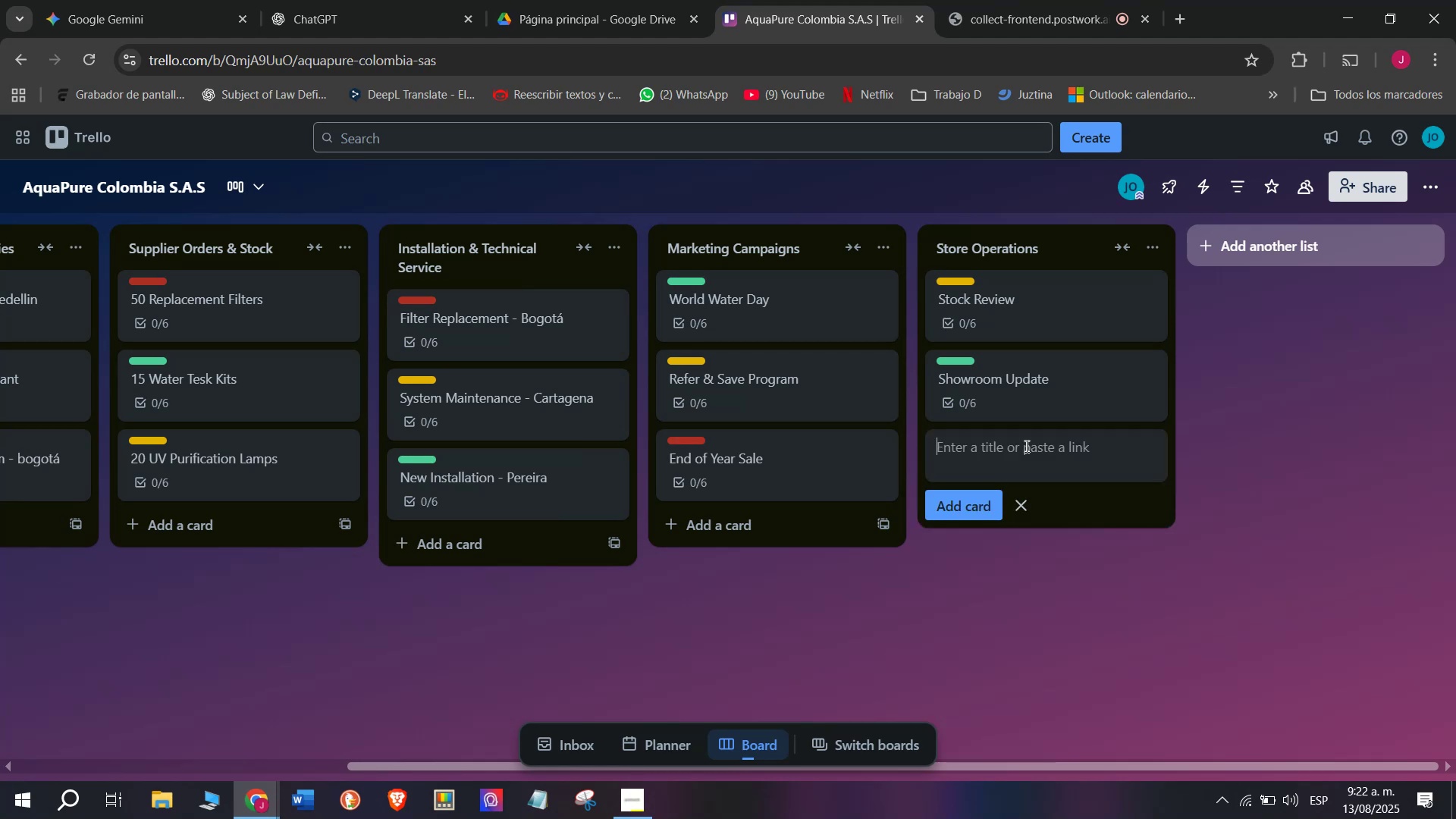 
type(Safety Inspection)
 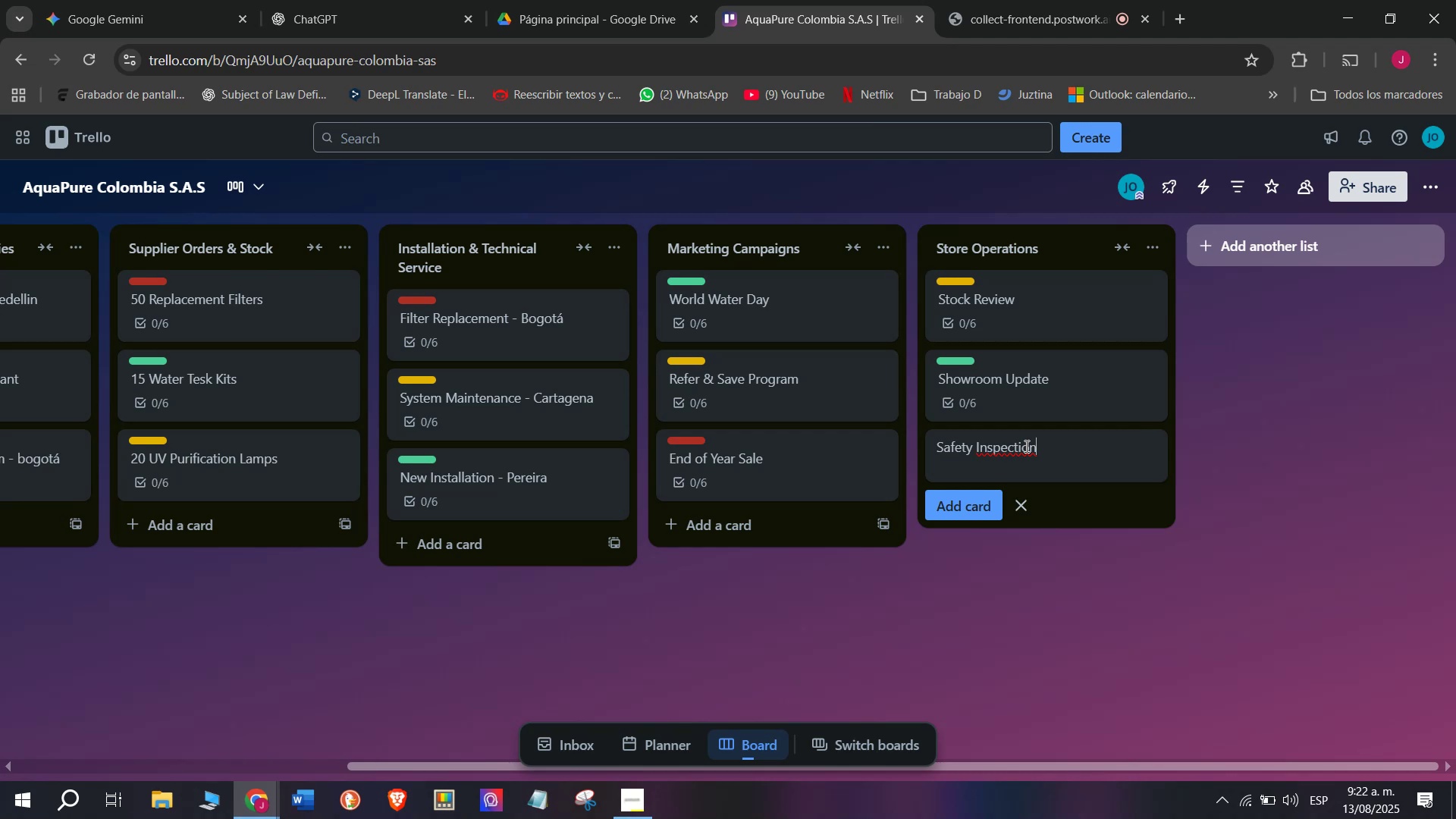 
wait(7.08)
 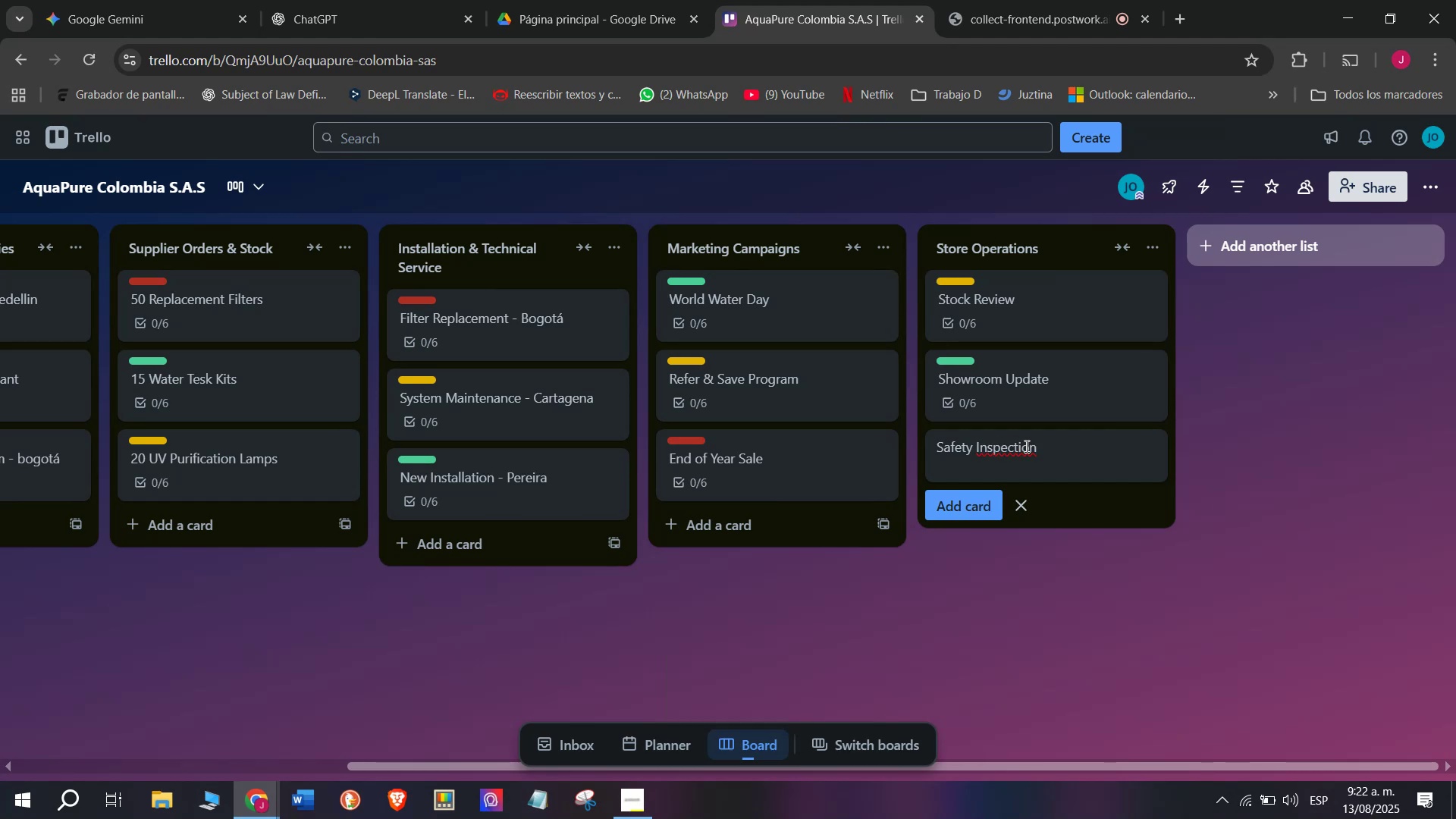 
key(Enter)
 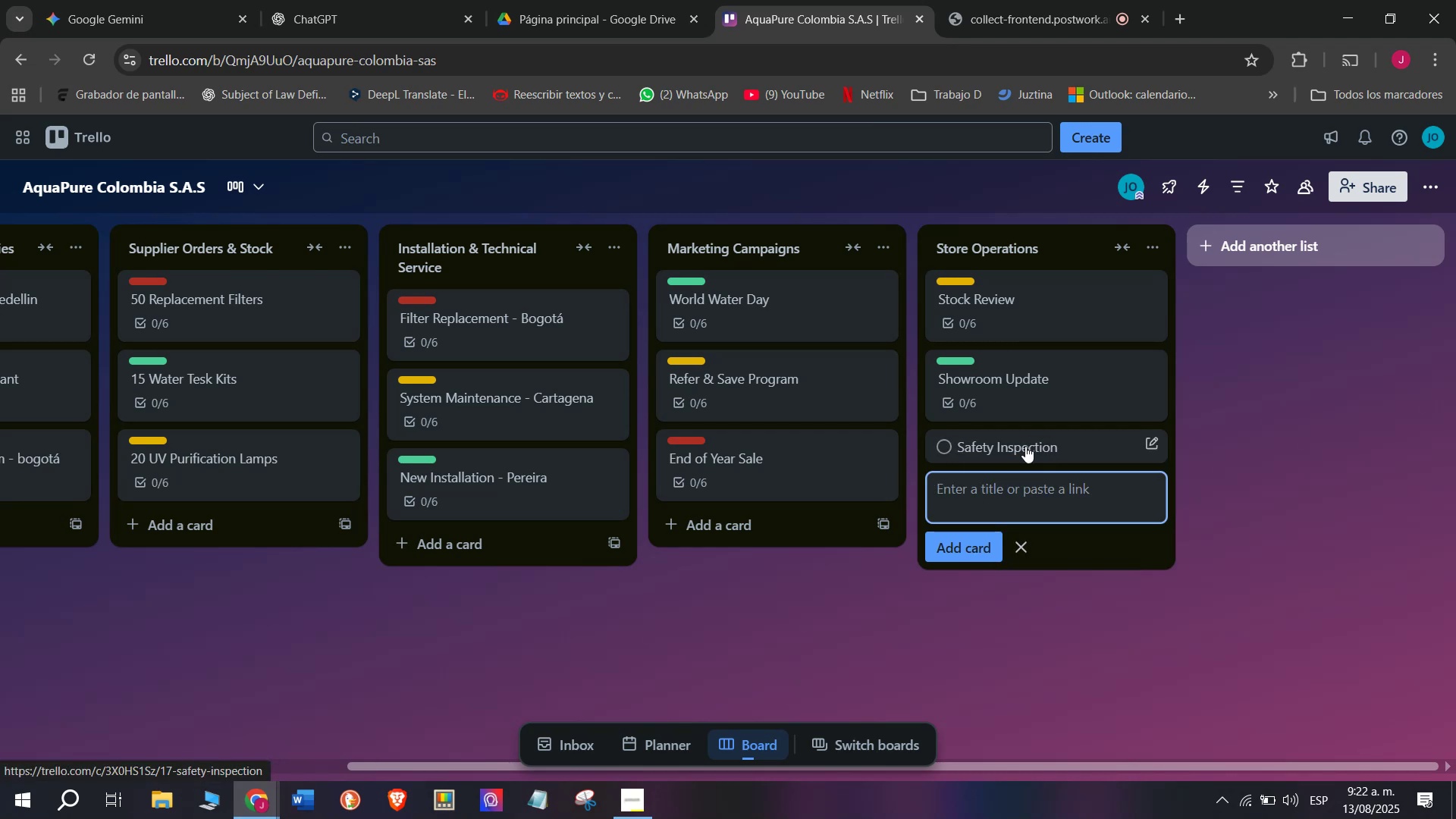 
left_click([1025, 446])
 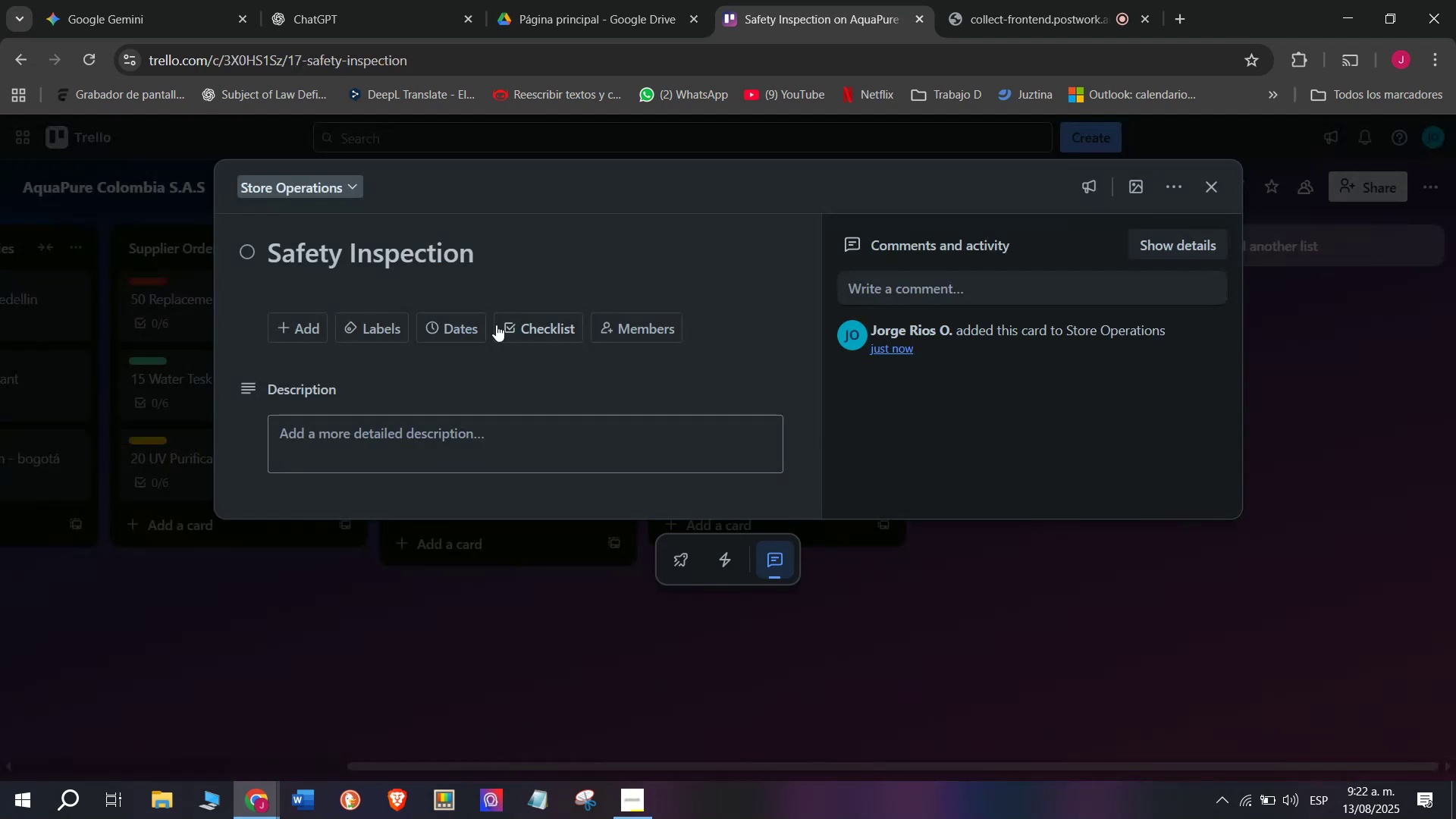 
left_click([500, 320])
 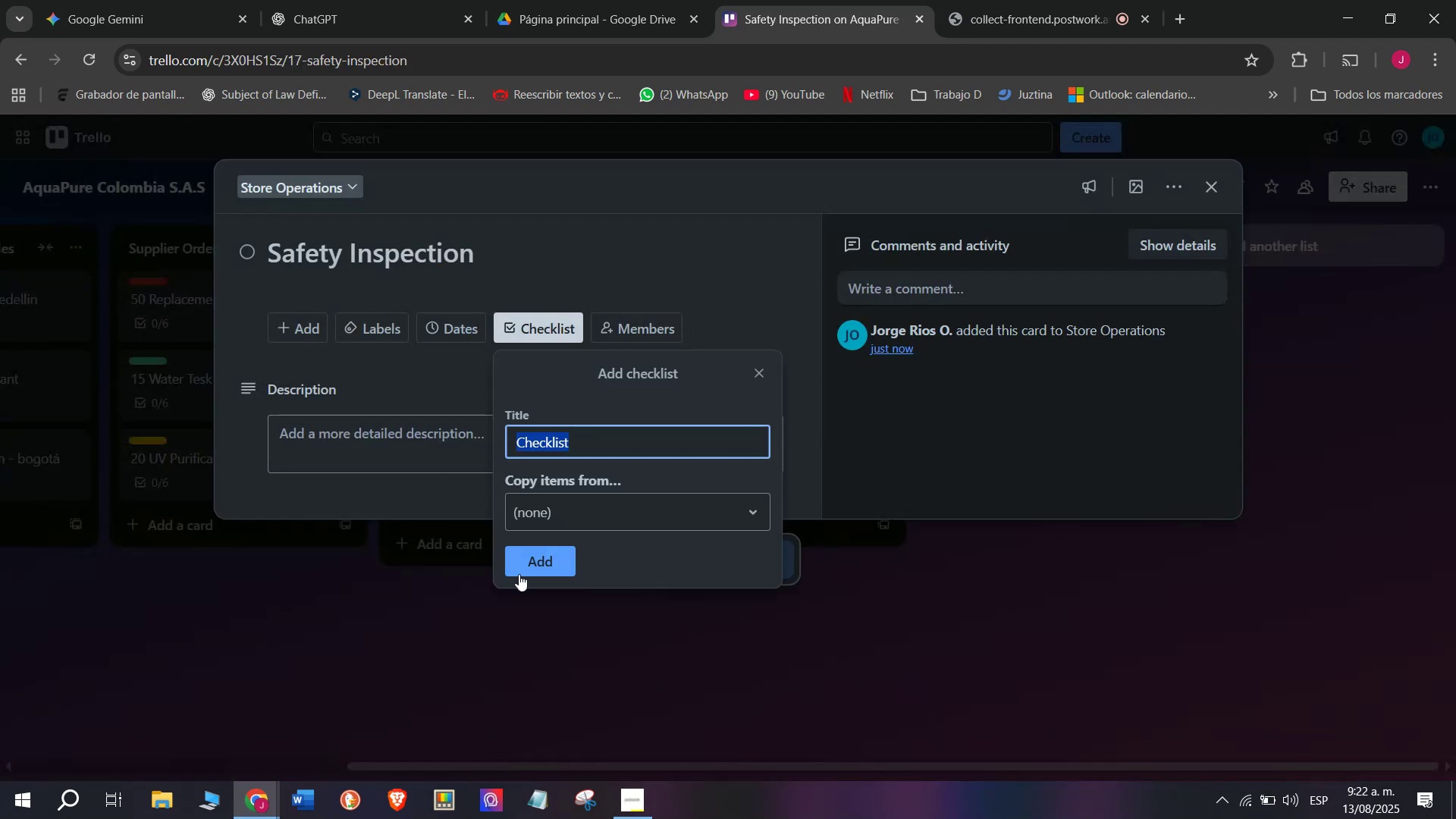 
left_click([557, 568])
 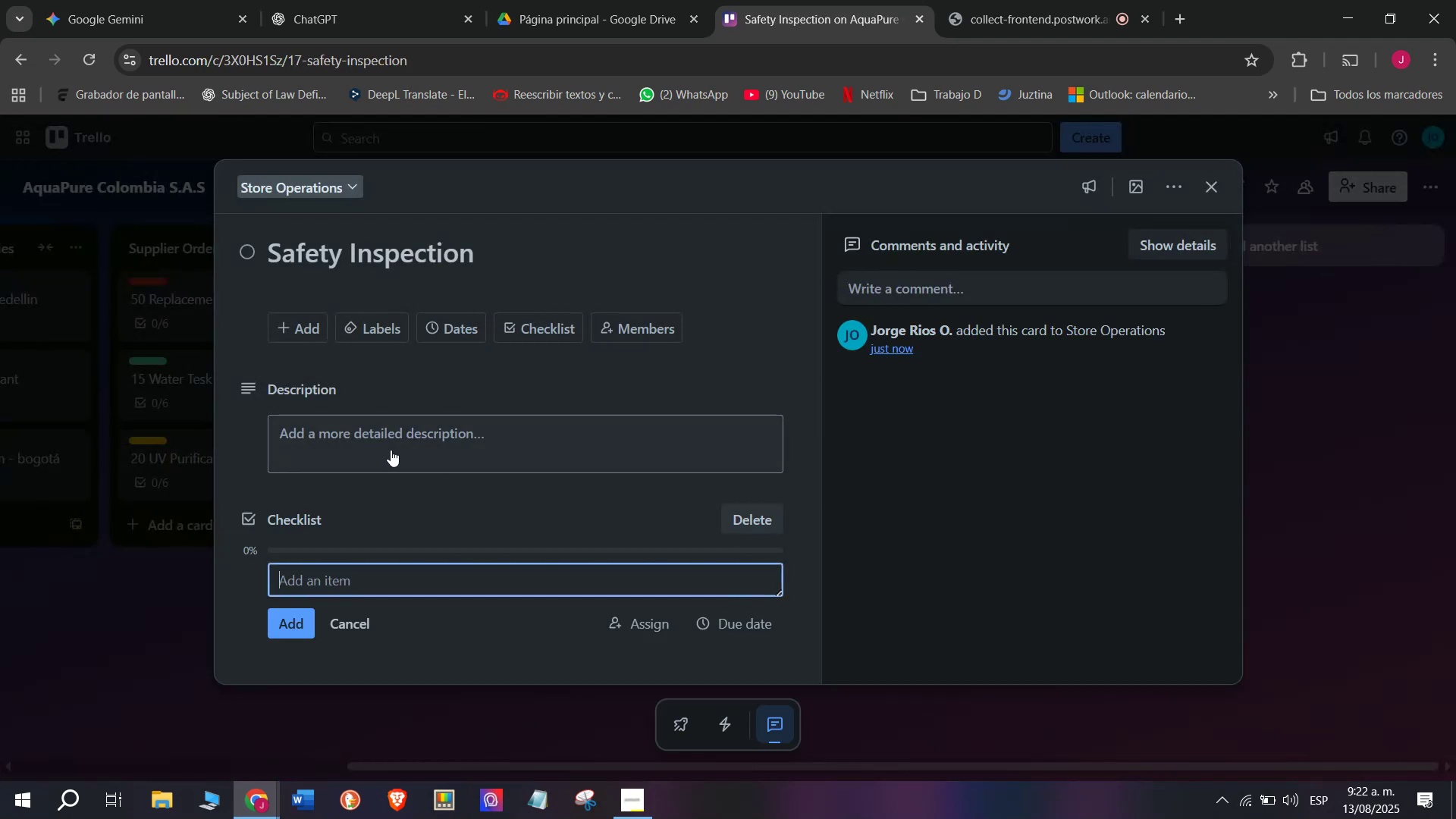 
scroll: coordinate [391, 450], scroll_direction: down, amount: 2.0
 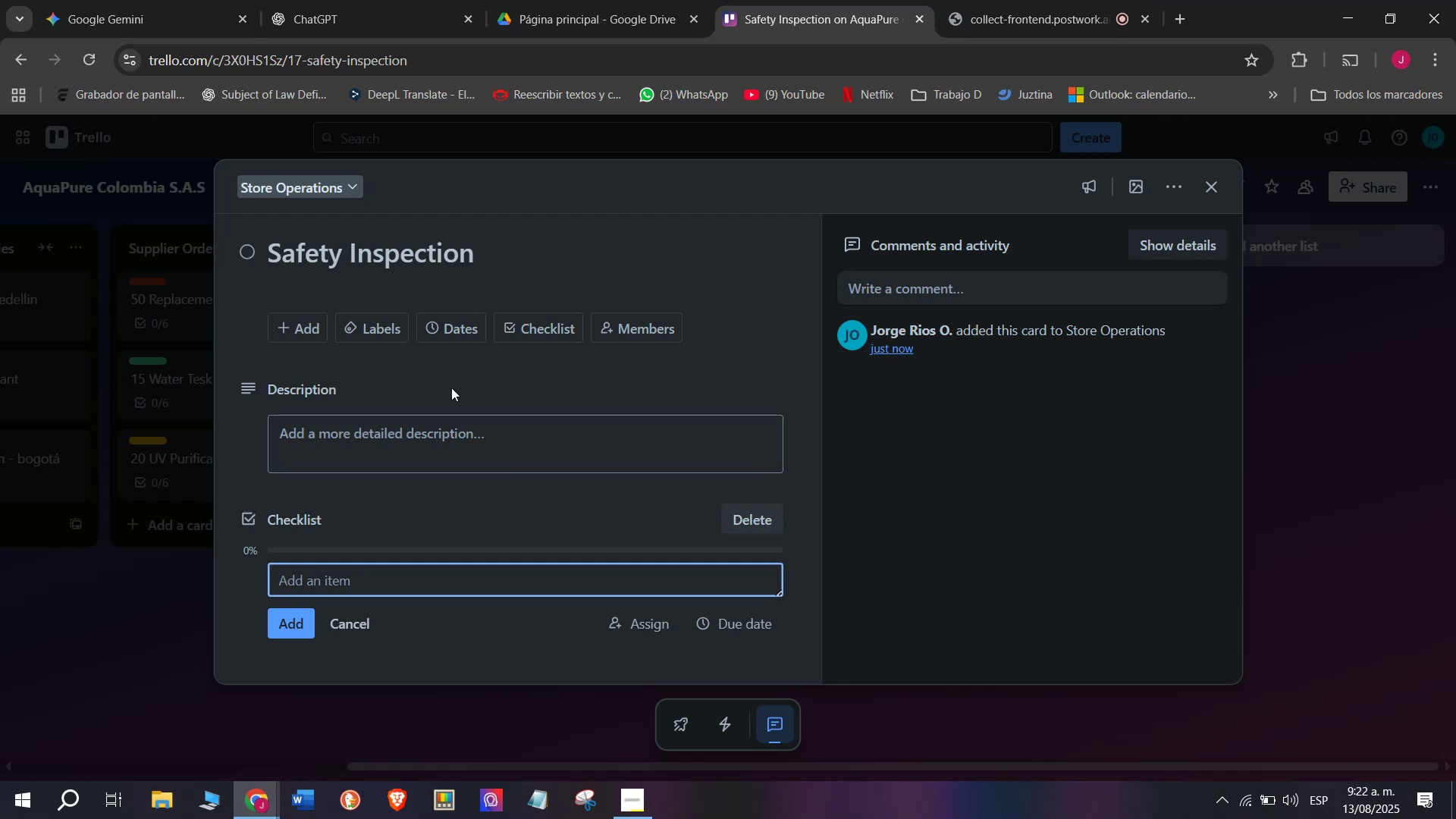 
type(Inspect Writing)
 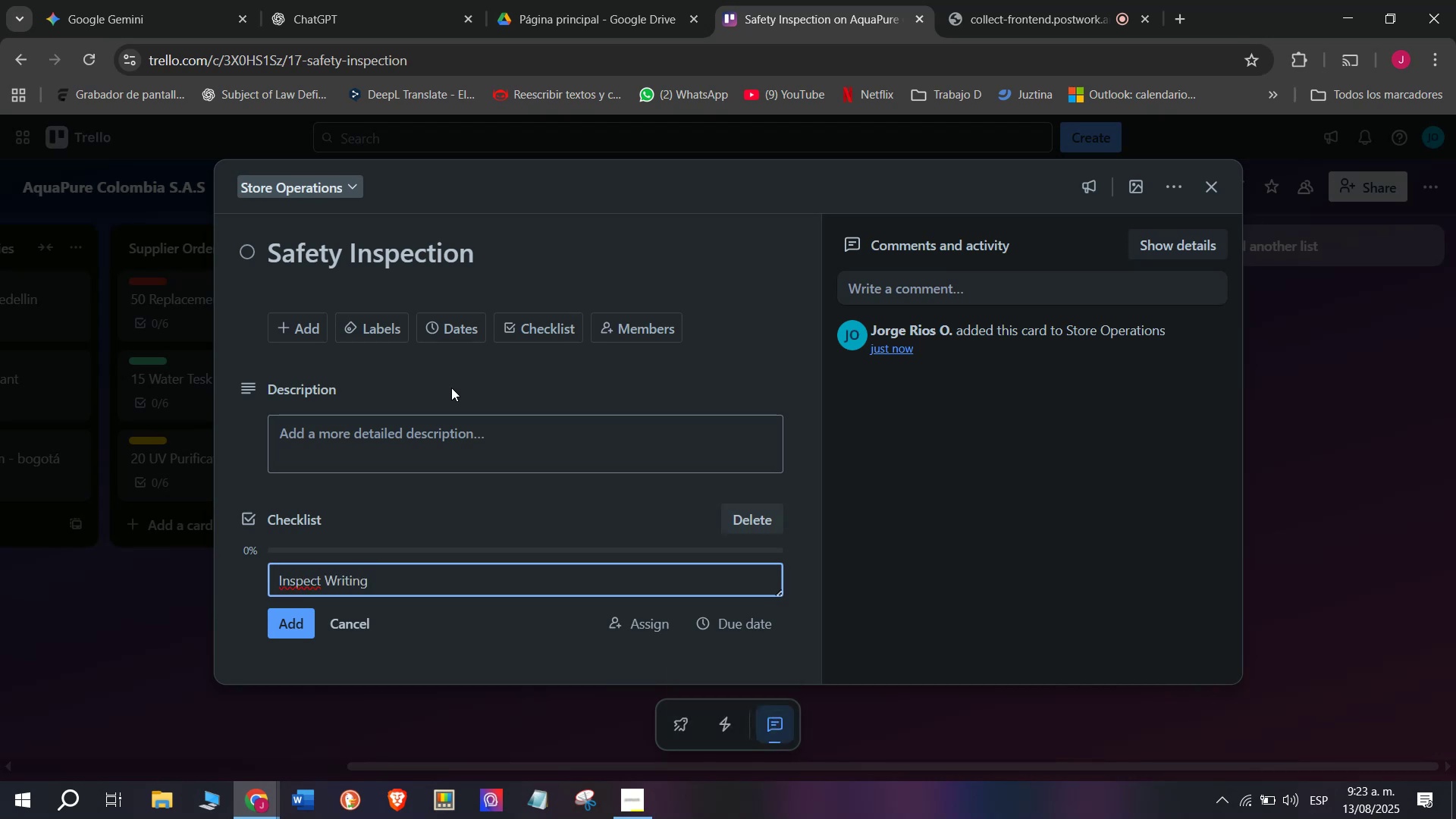 
key(Enter)
 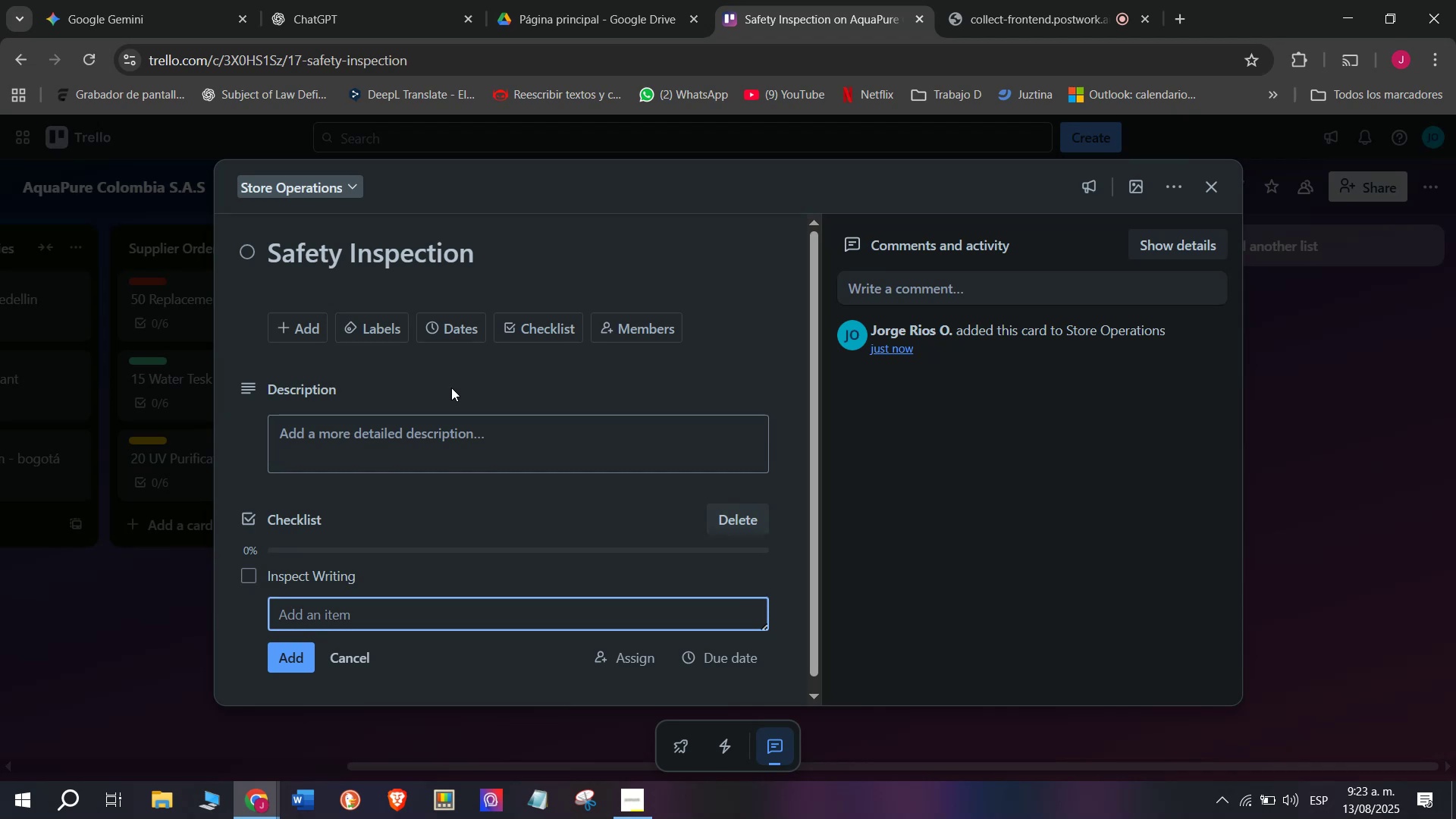 
type(Check fire ec)
key(Backspace)
type(xtinguishers)
 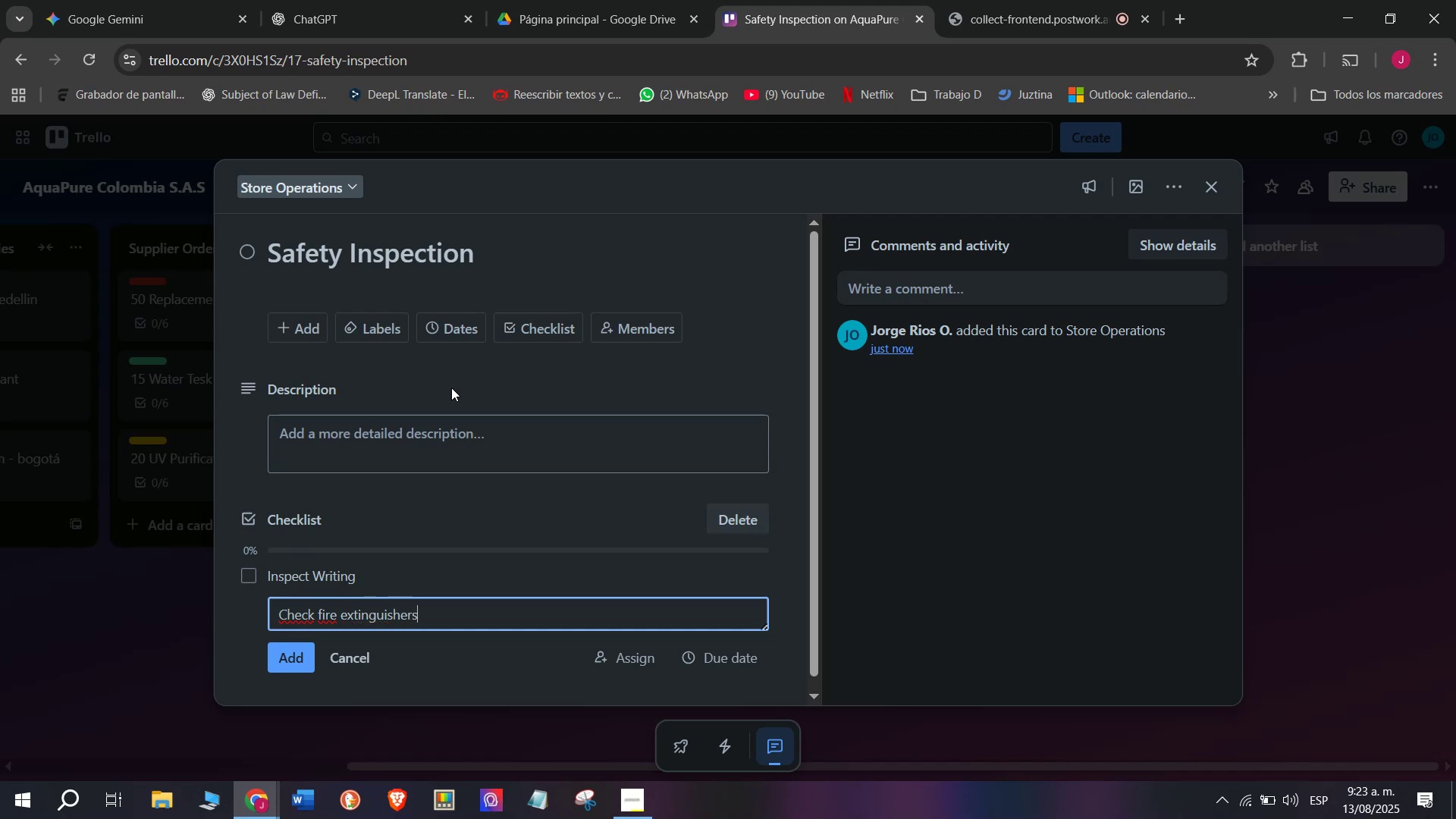 
key(Enter)
 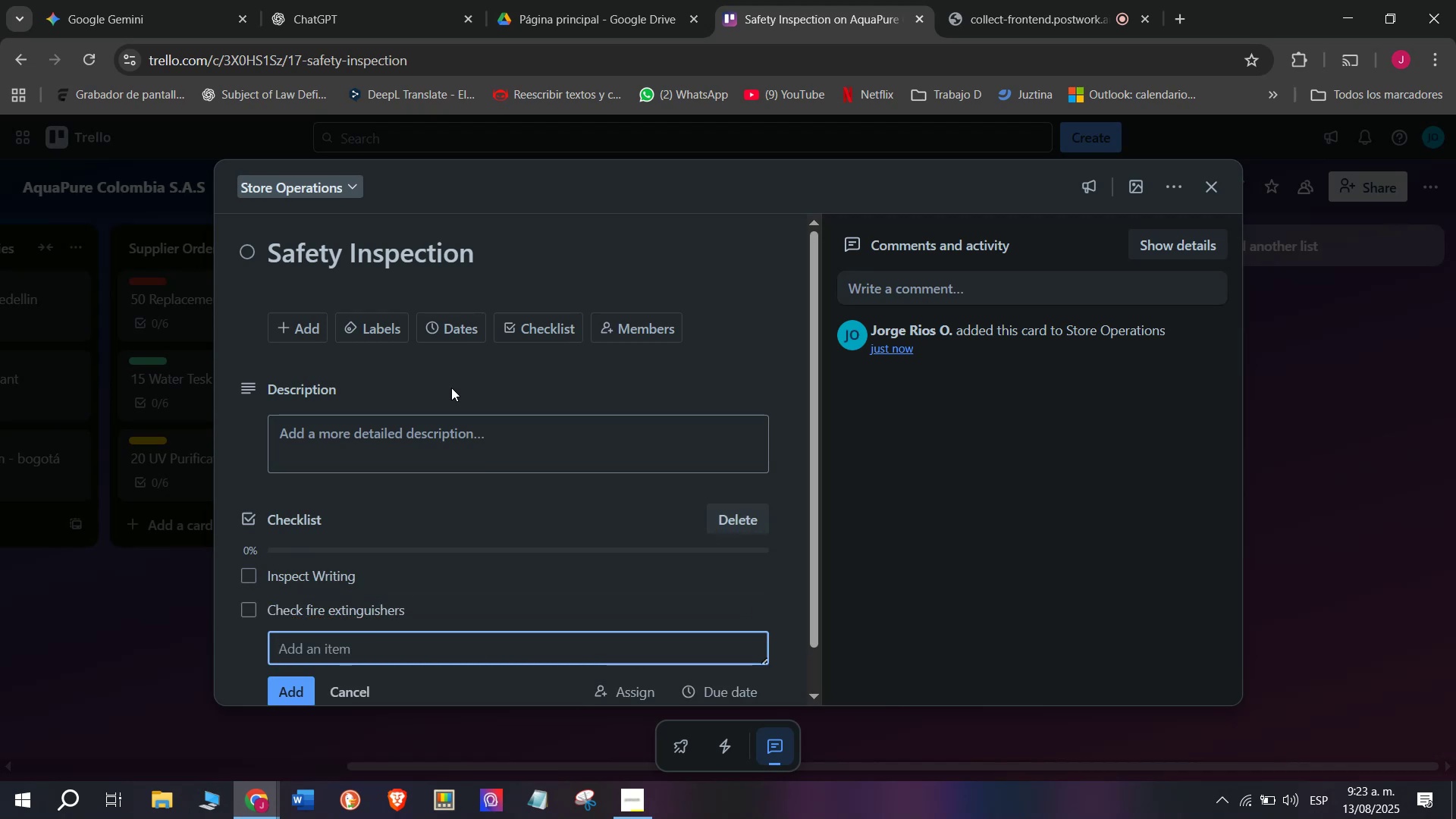 
type(Test emergency exits)
 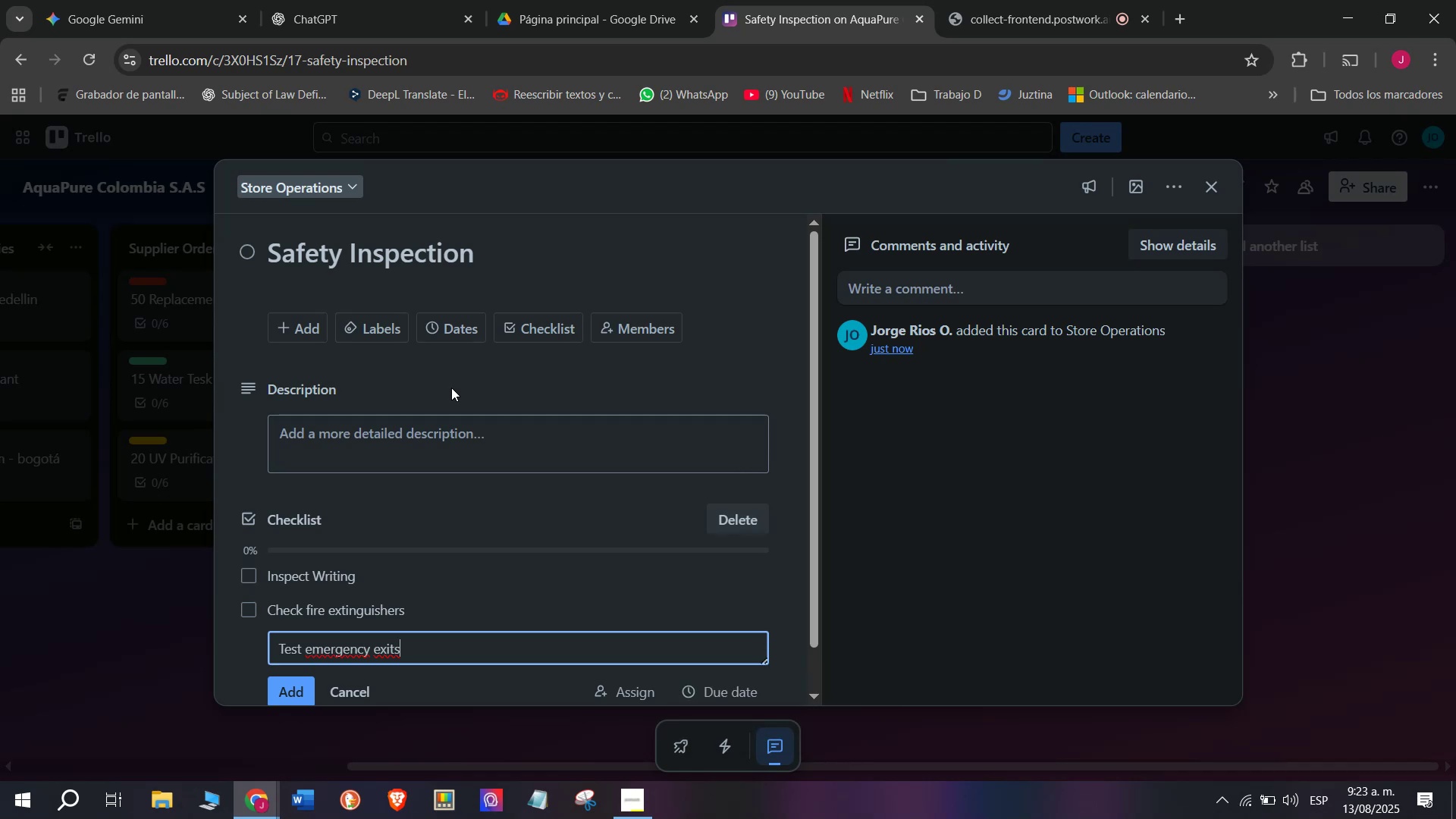 
key(Enter)
 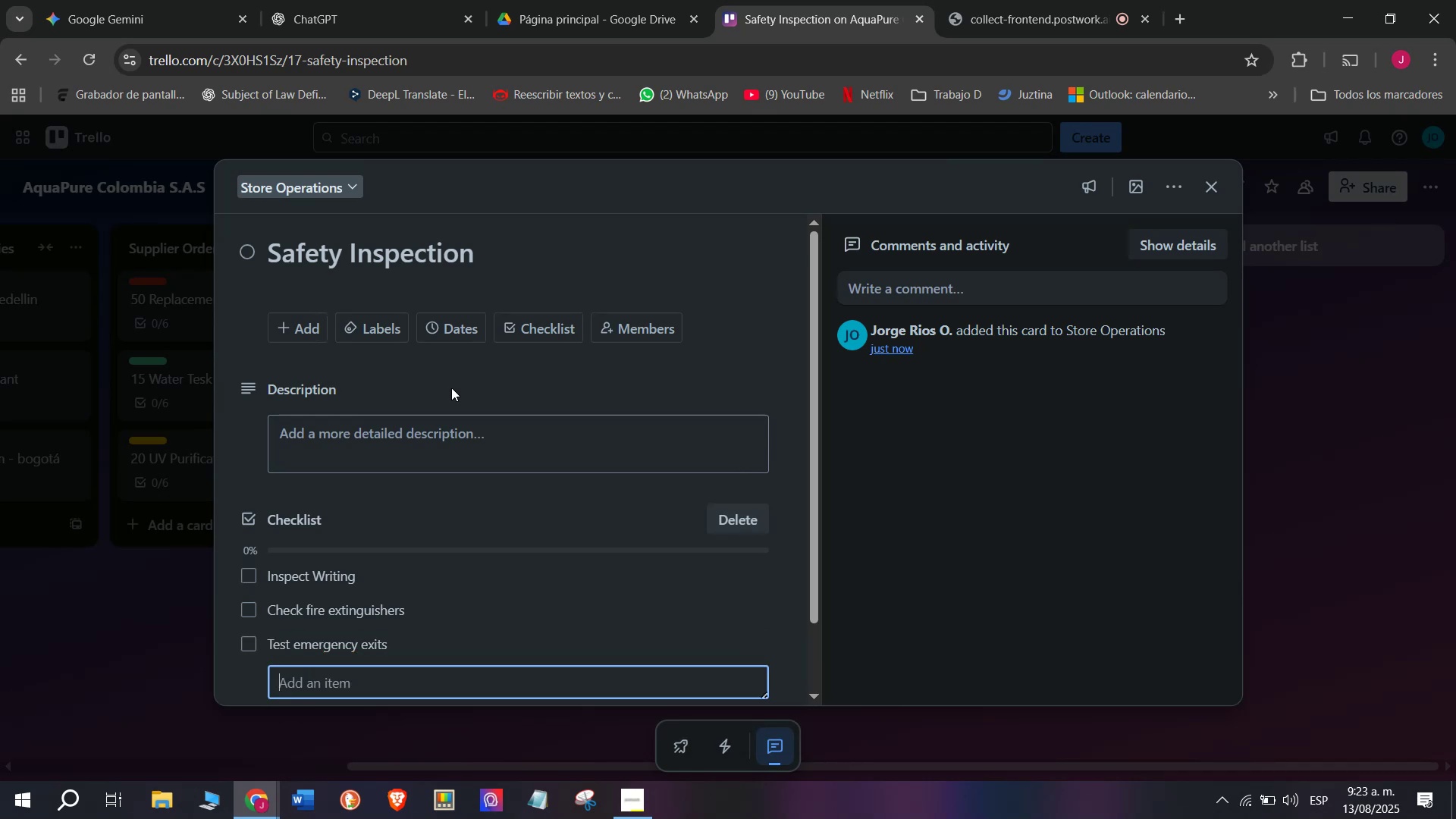 
type(Train sty)
key(Backspace)
type(t)
key(Backspace)
type(aff)
 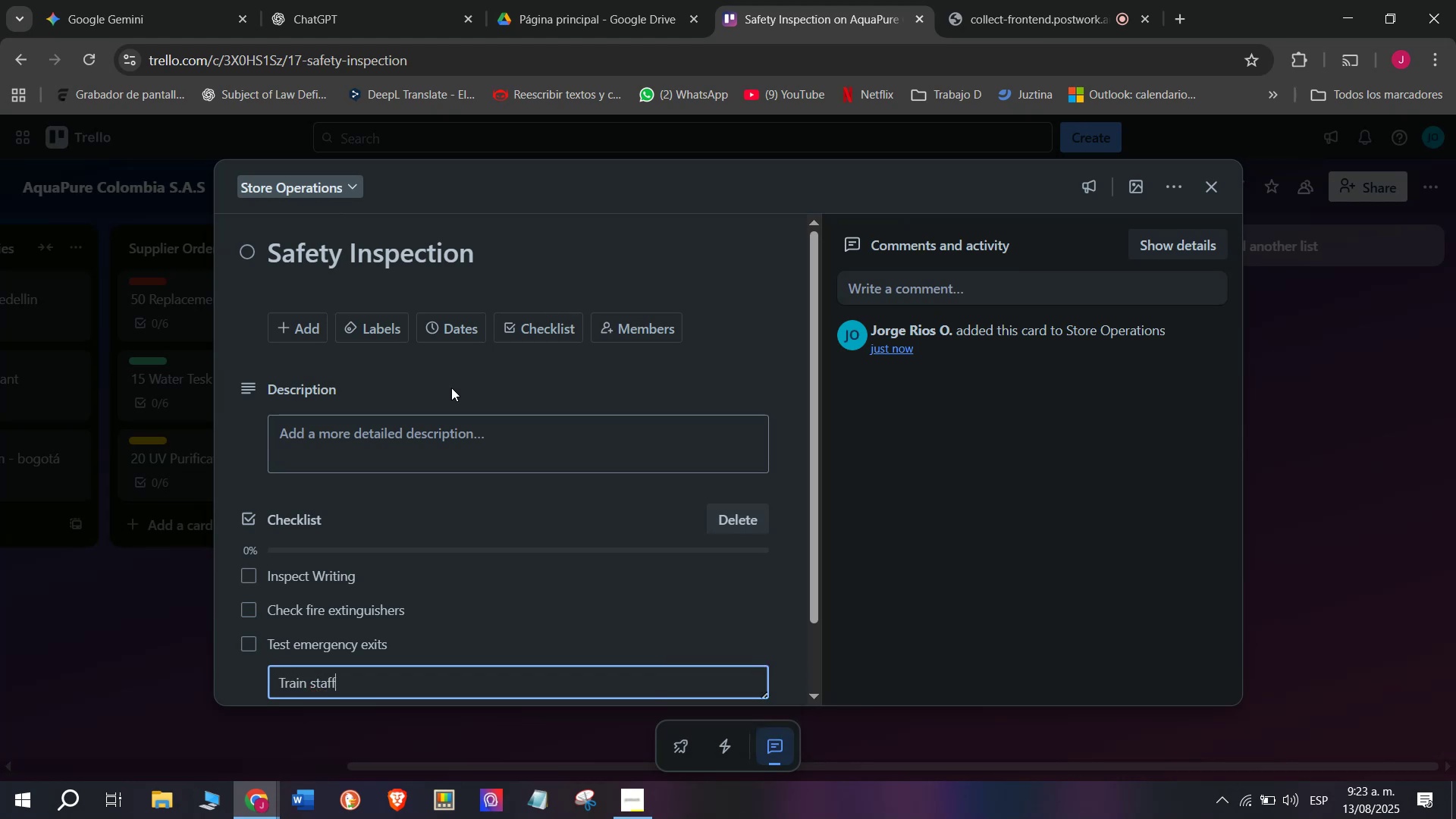 
key(Enter)
 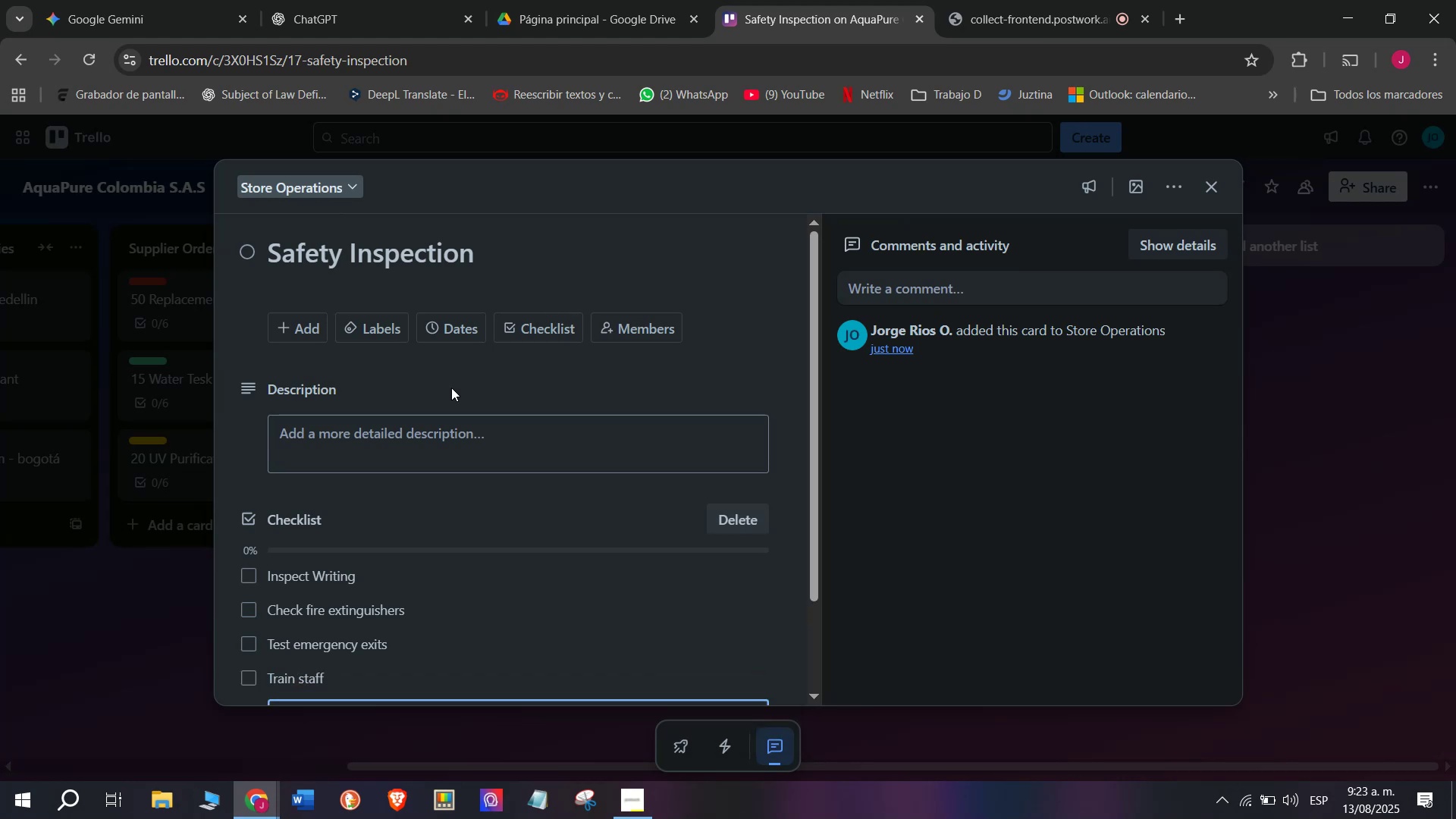 
type(UJpdate)
key(Backspace)
key(Backspace)
key(Backspace)
key(Backspace)
key(Backspace)
key(Backspace)
type(d)
key(Backspace)
type(pdate safety log)
 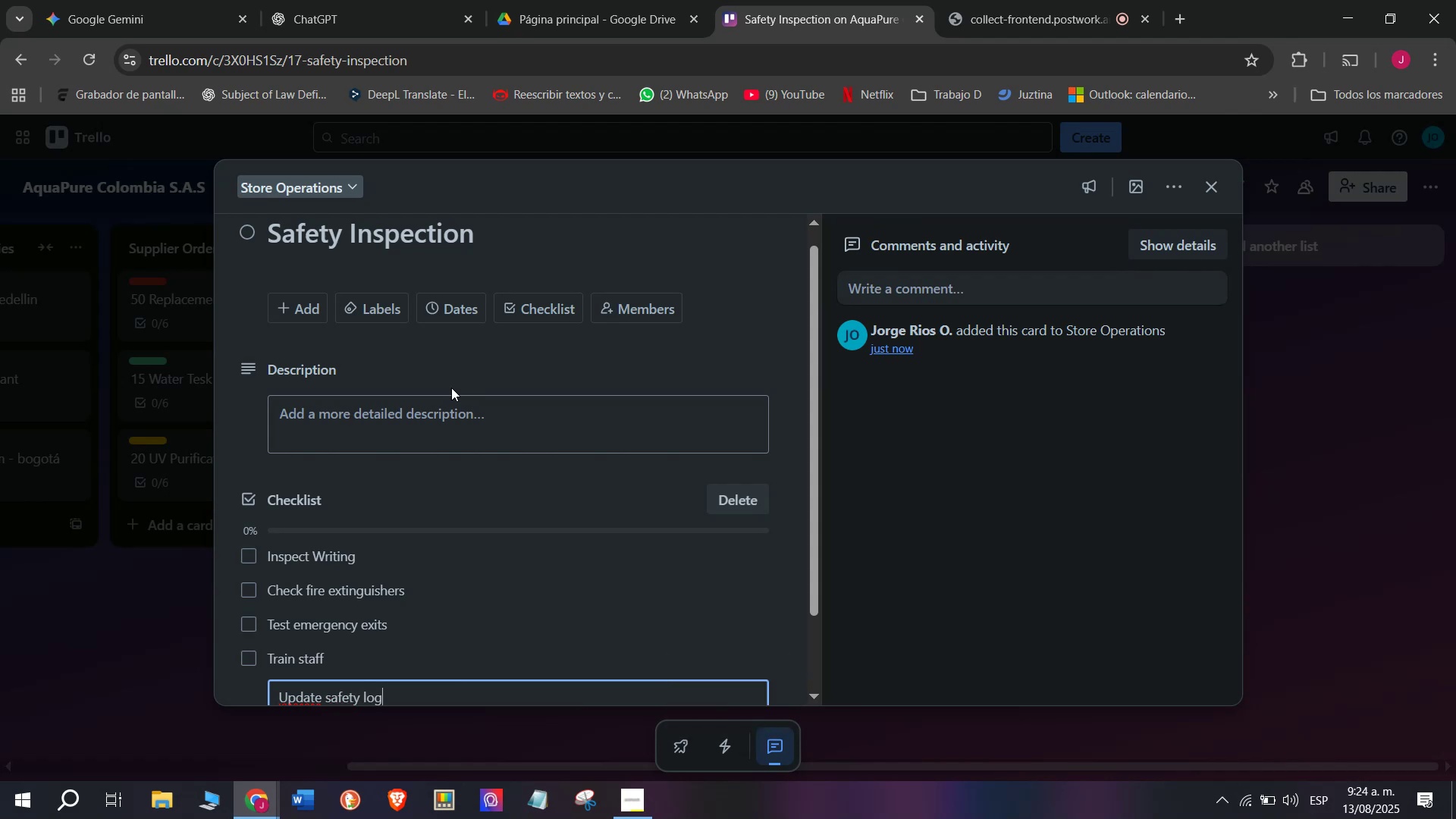 
key(Enter)
 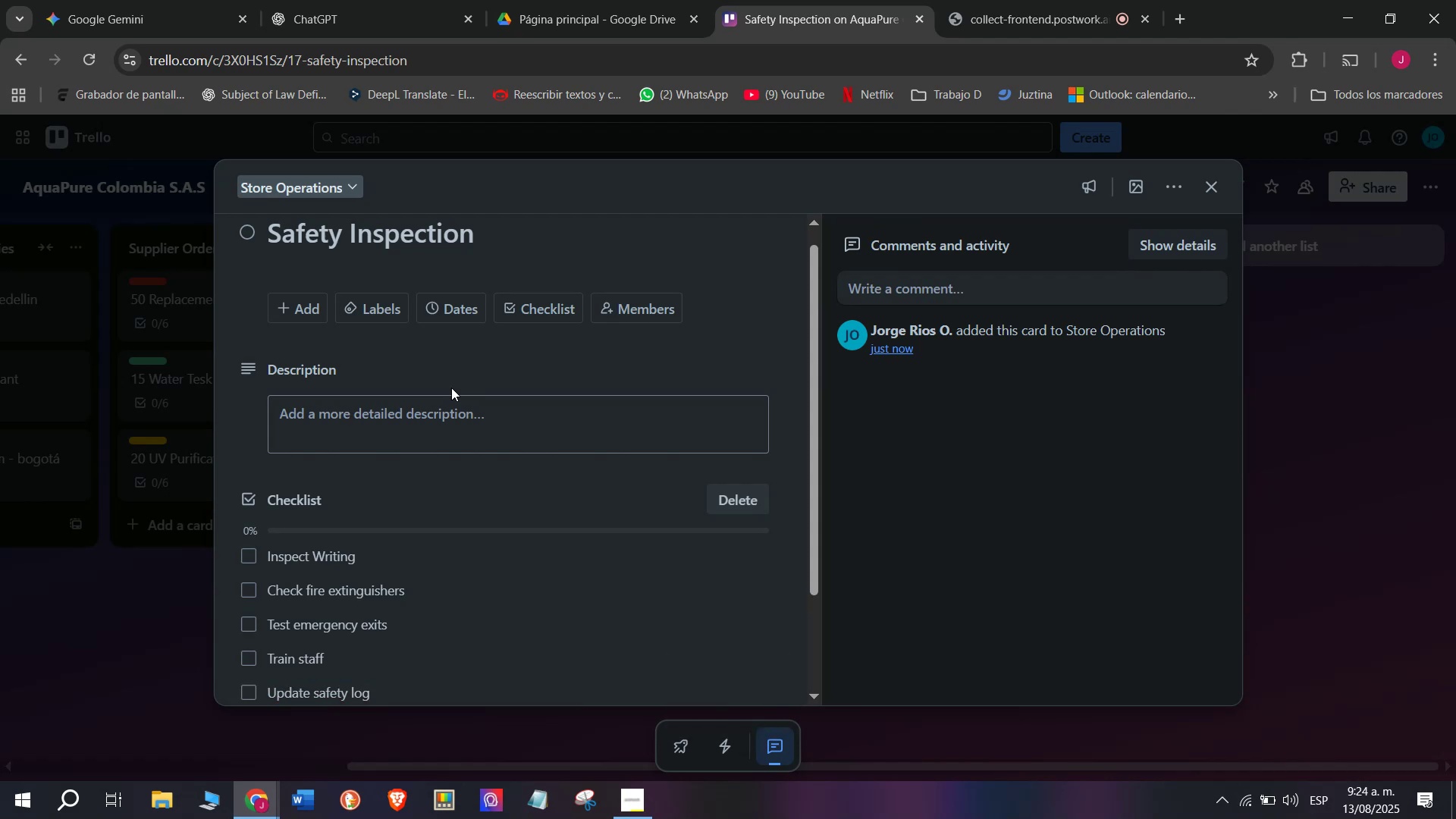 
scroll: coordinate [513, 362], scroll_direction: down, amount: 4.0
 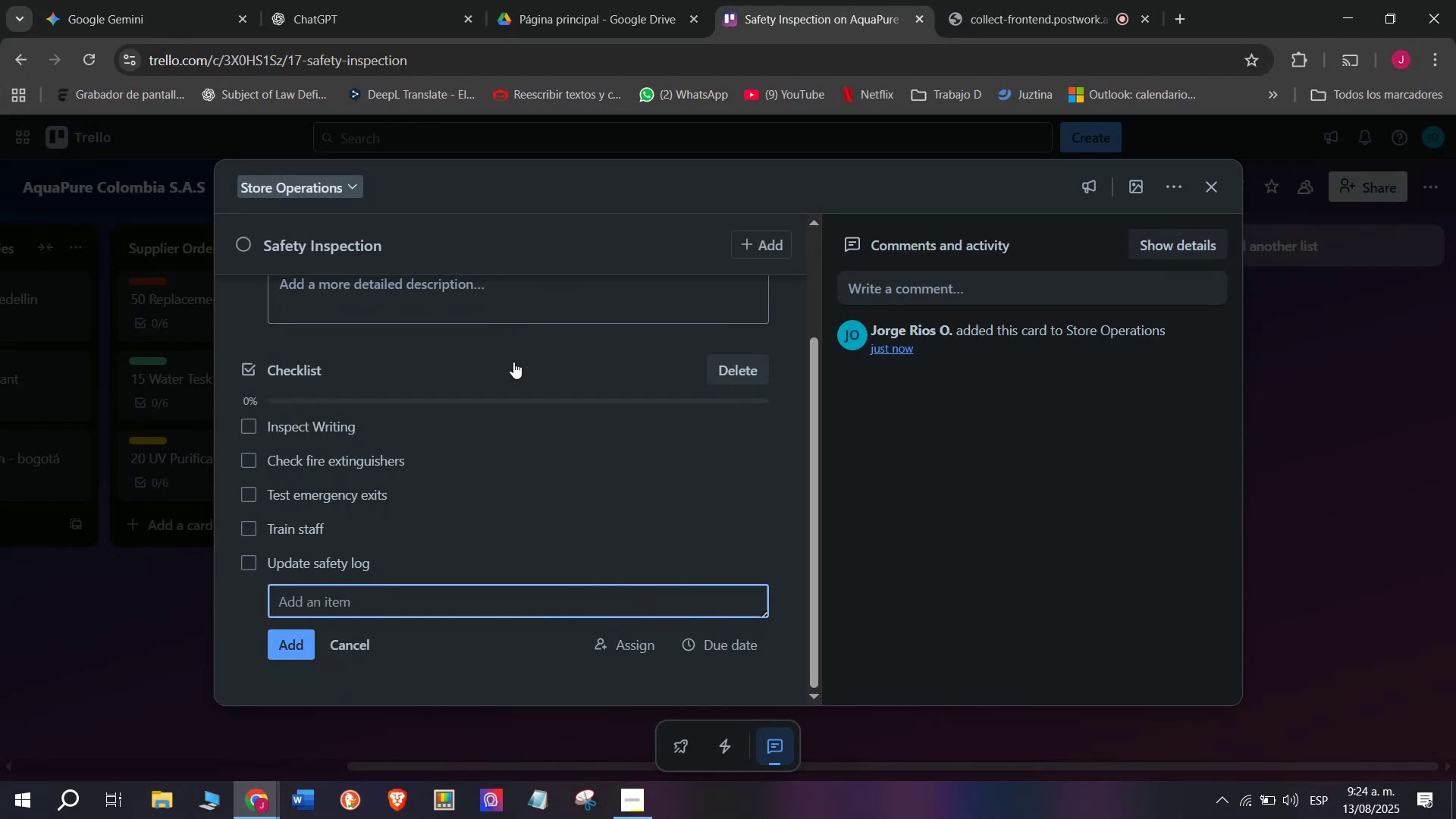 
type(Approve compliance)
 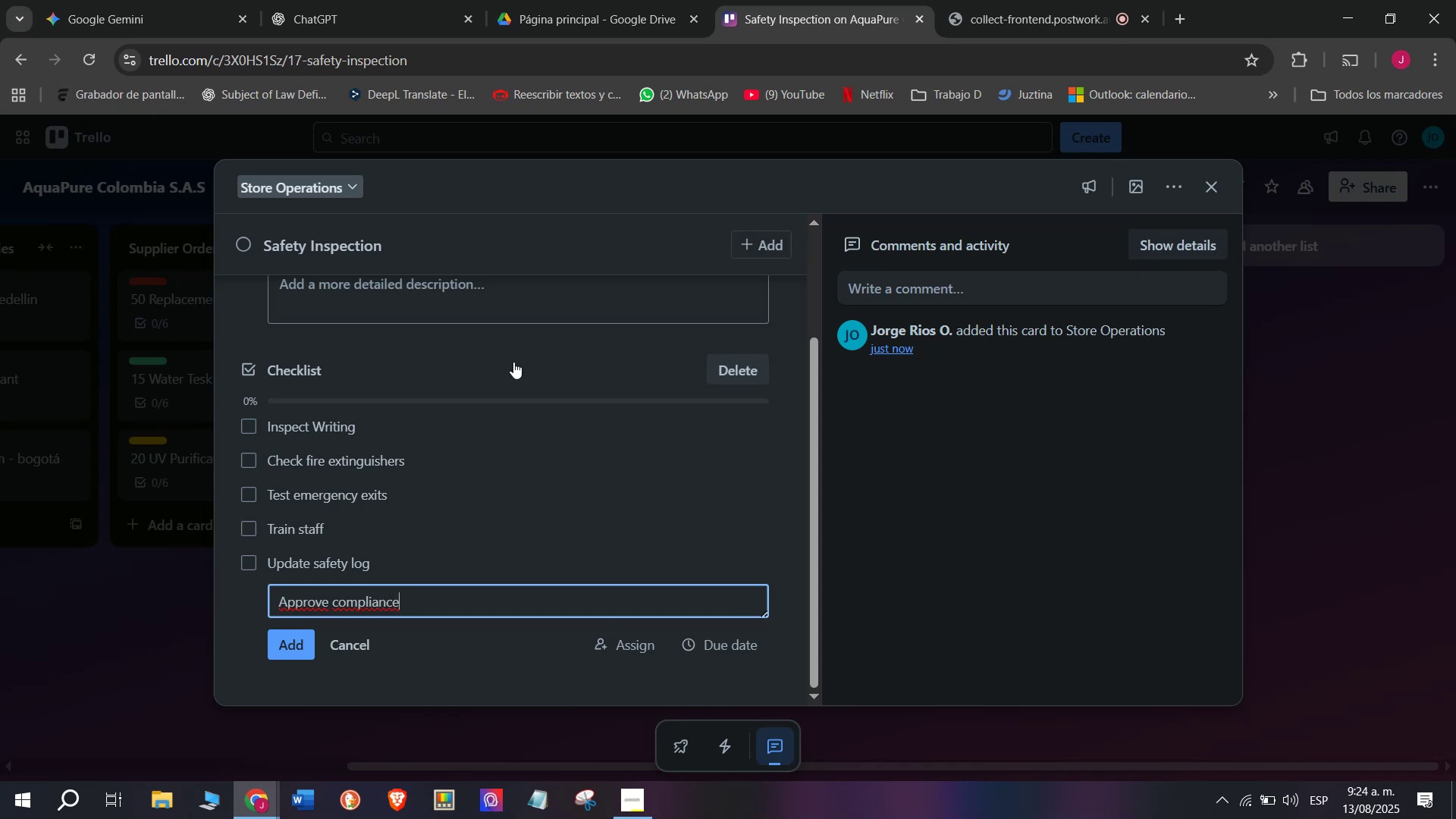 
key(Enter)
 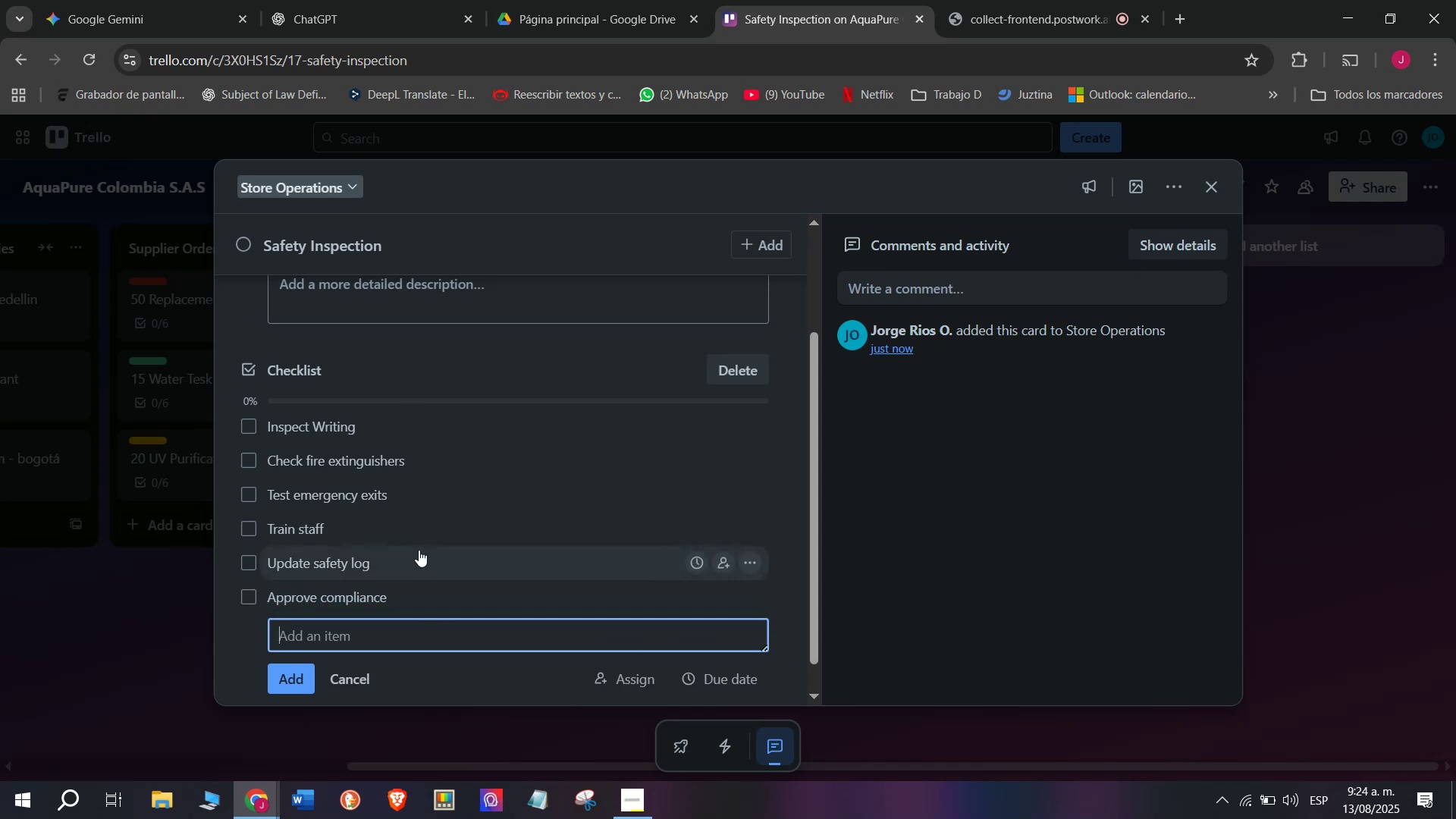 
scroll: coordinate [454, 553], scroll_direction: down, amount: 2.0
 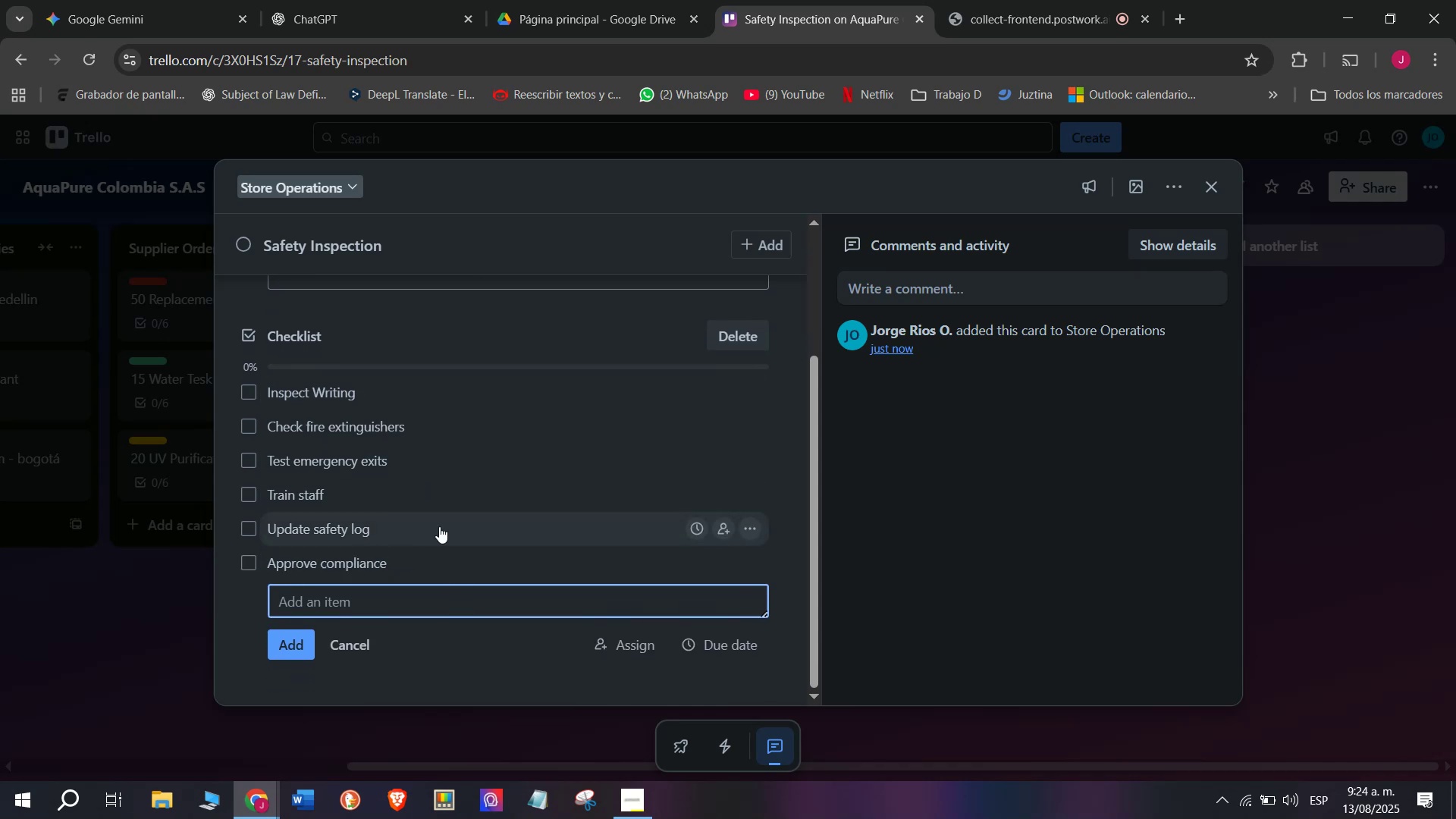 
scroll: coordinate [445, 497], scroll_direction: up, amount: 3.0
 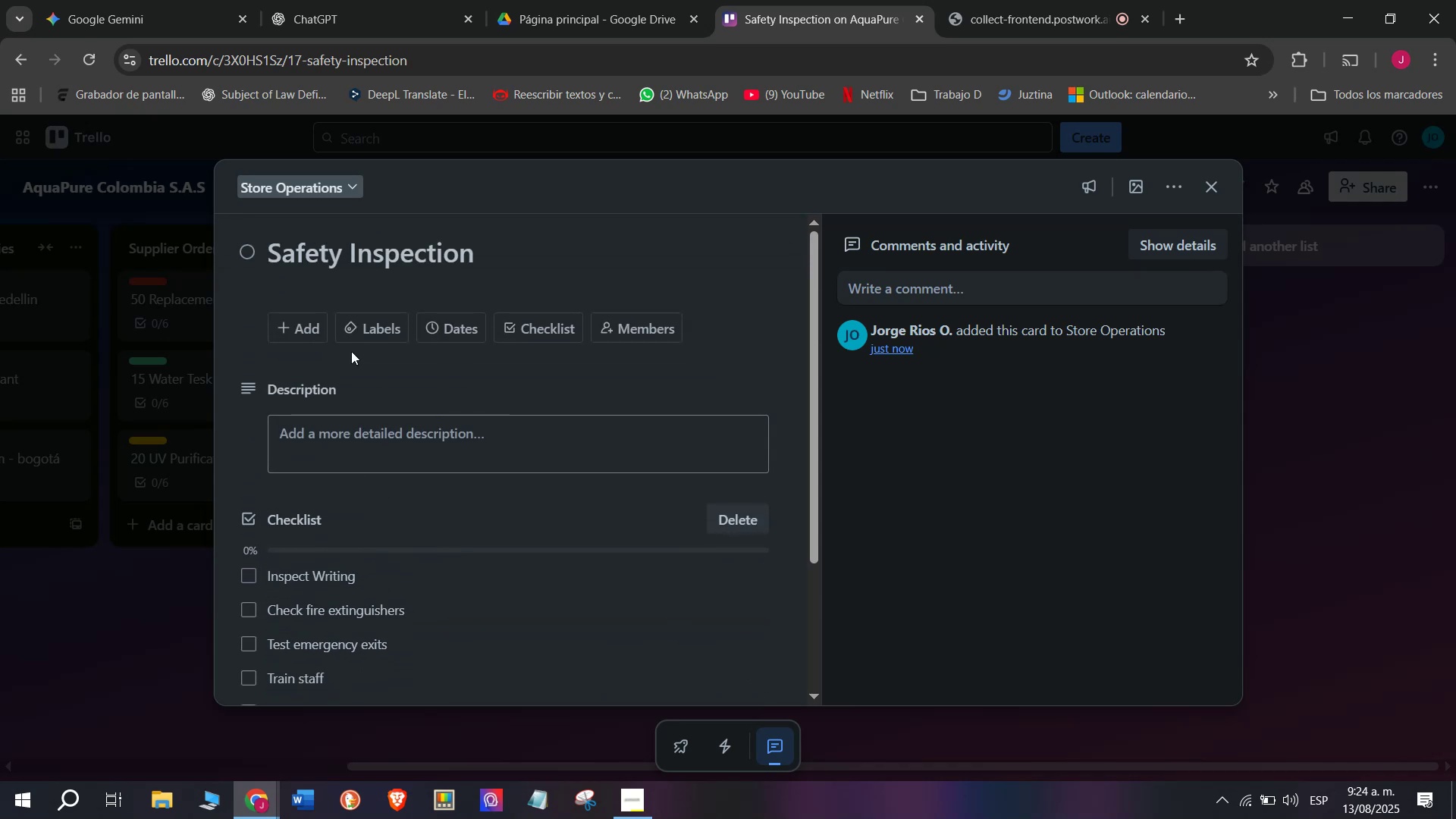 
left_click([356, 340])
 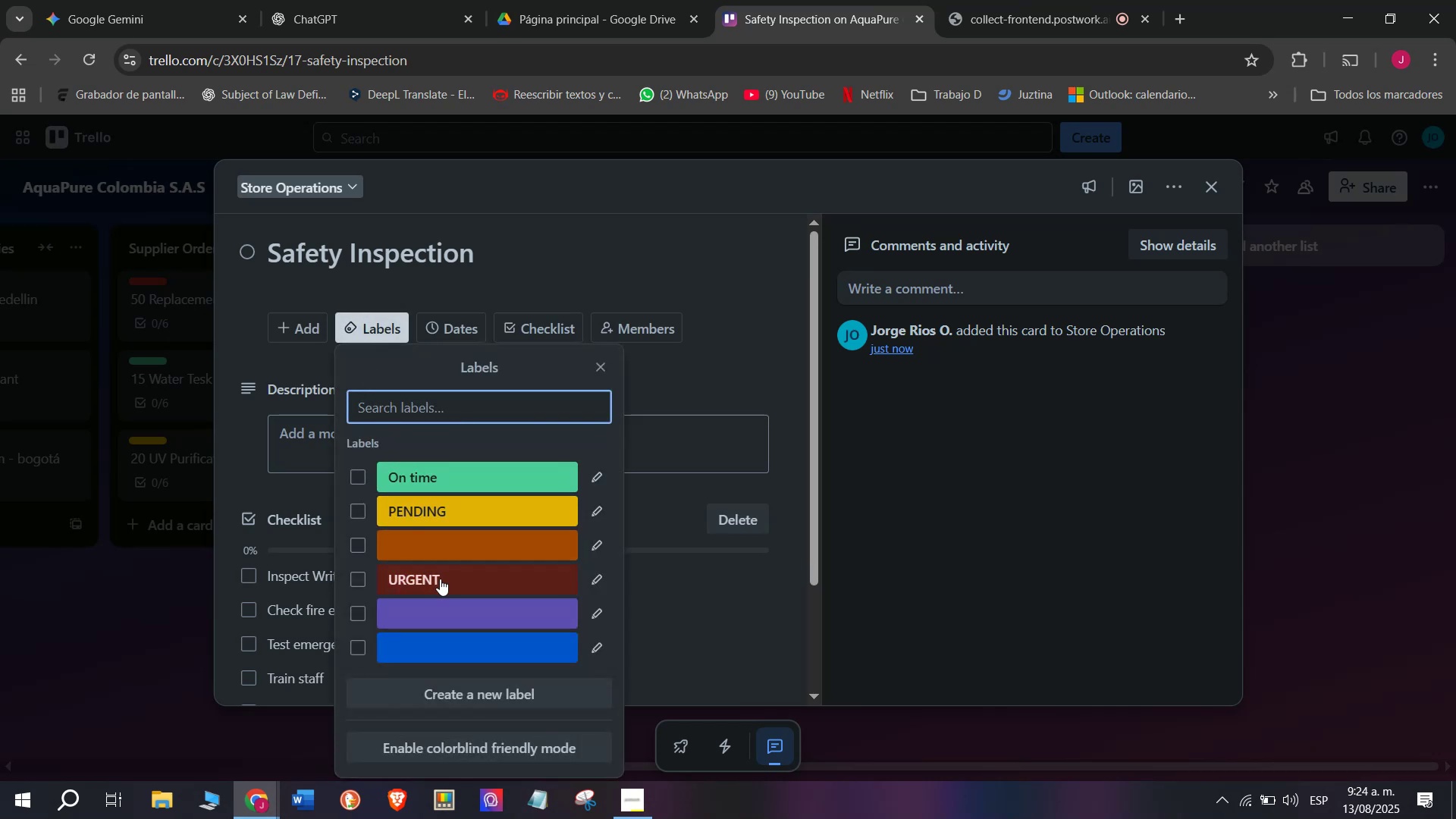 
left_click([440, 579])
 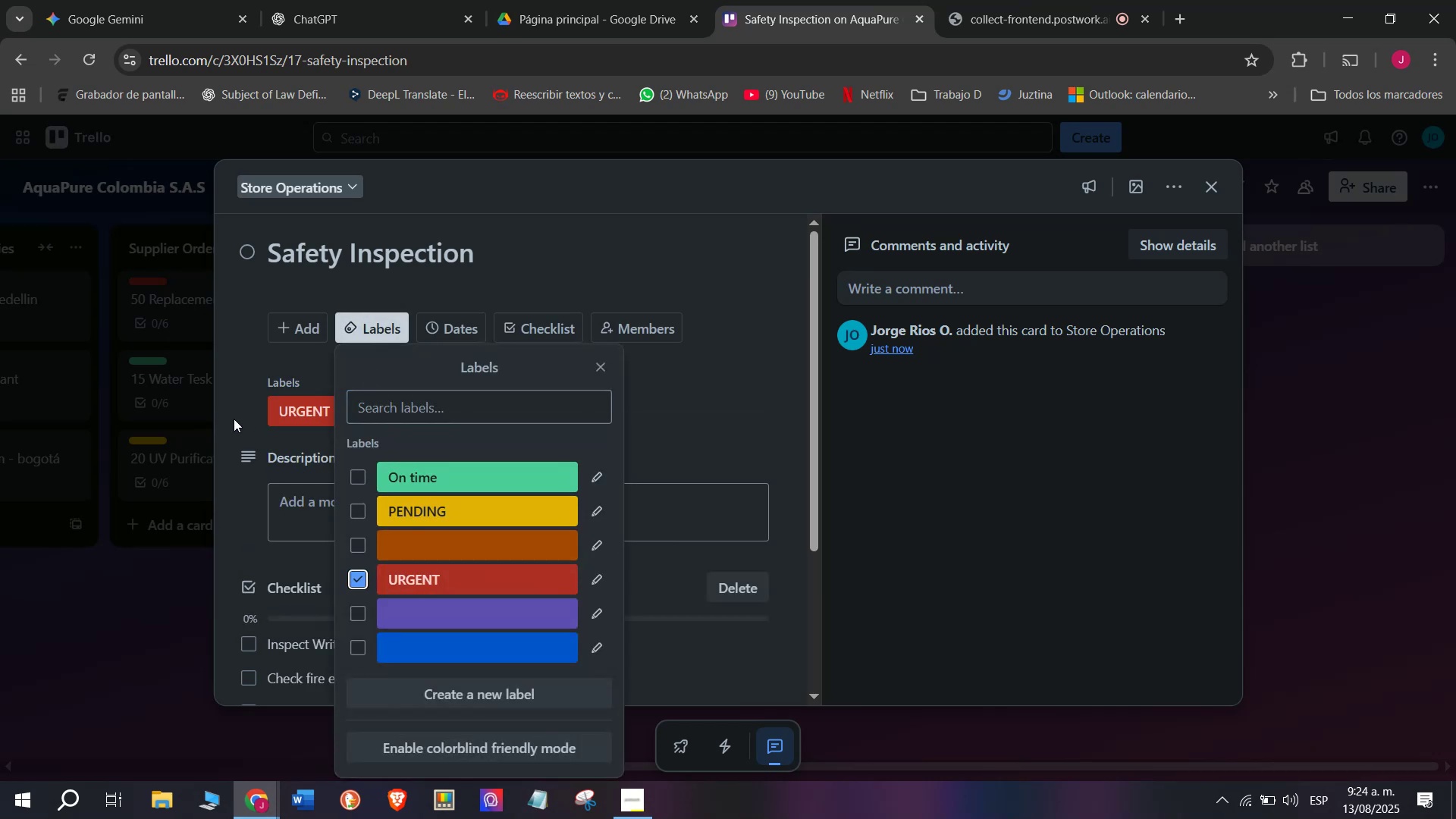 
left_click([232, 417])
 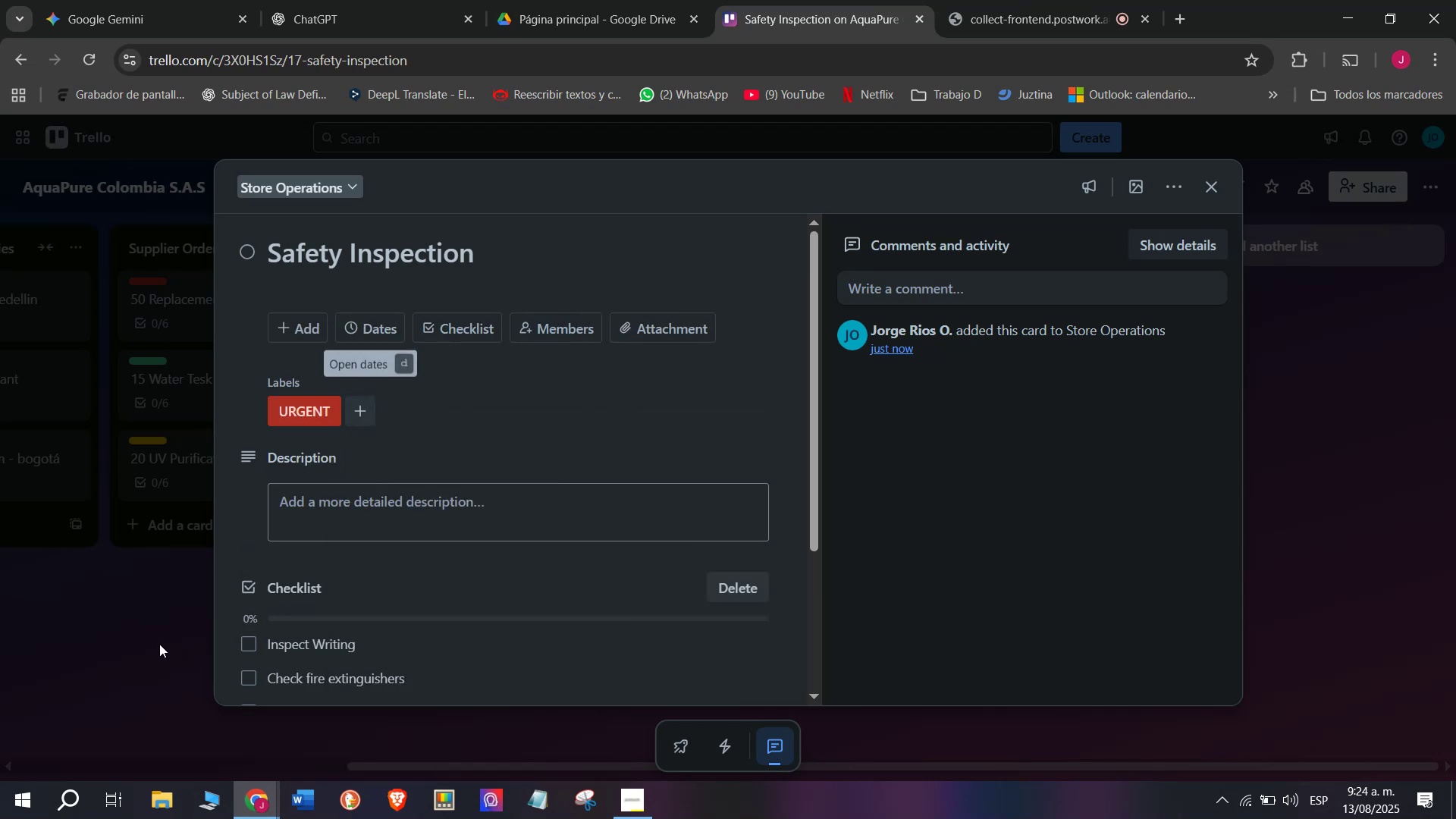 
left_click([158, 644])
 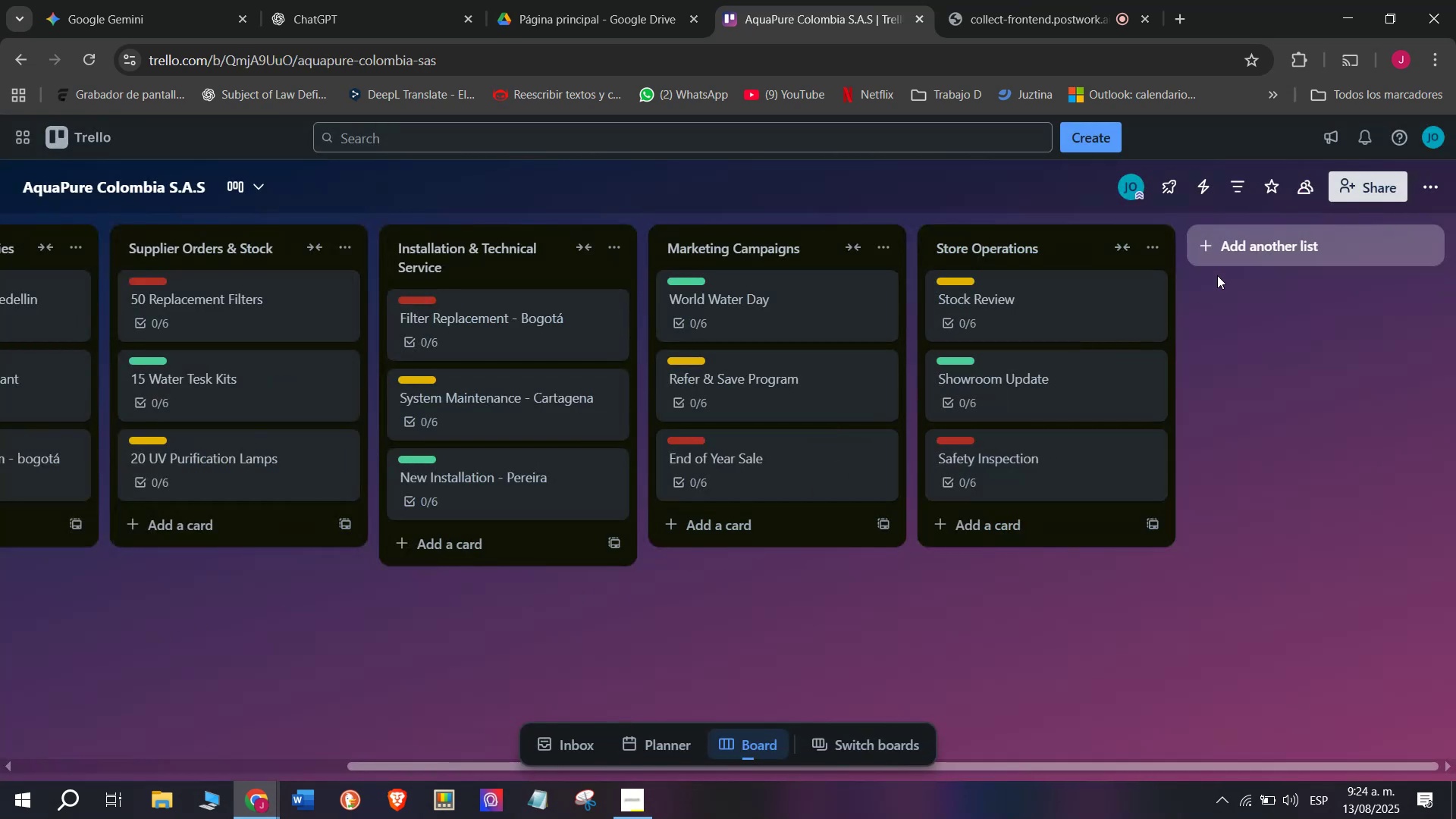 
left_click([1241, 246])
 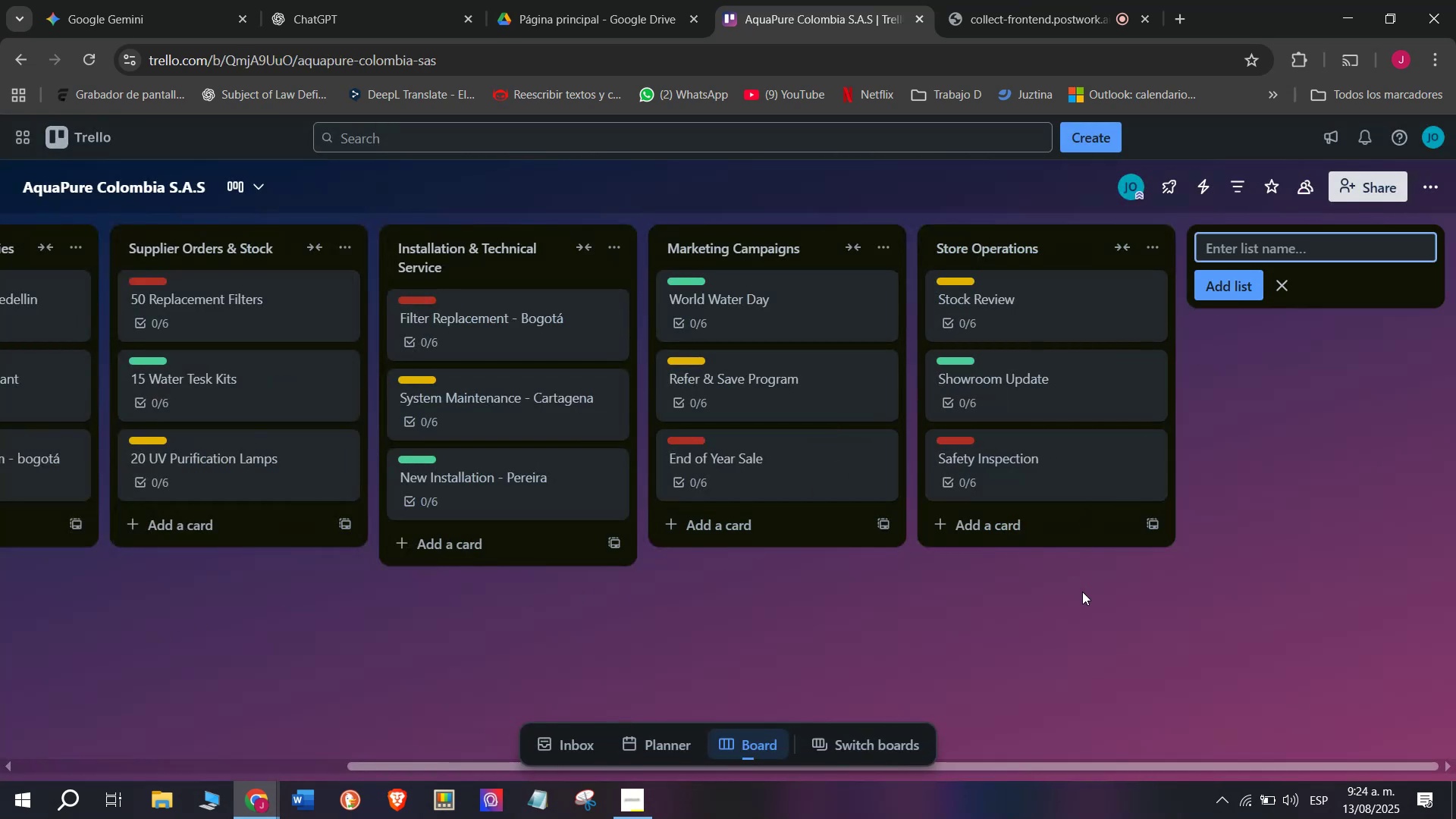 
wait(5.05)
 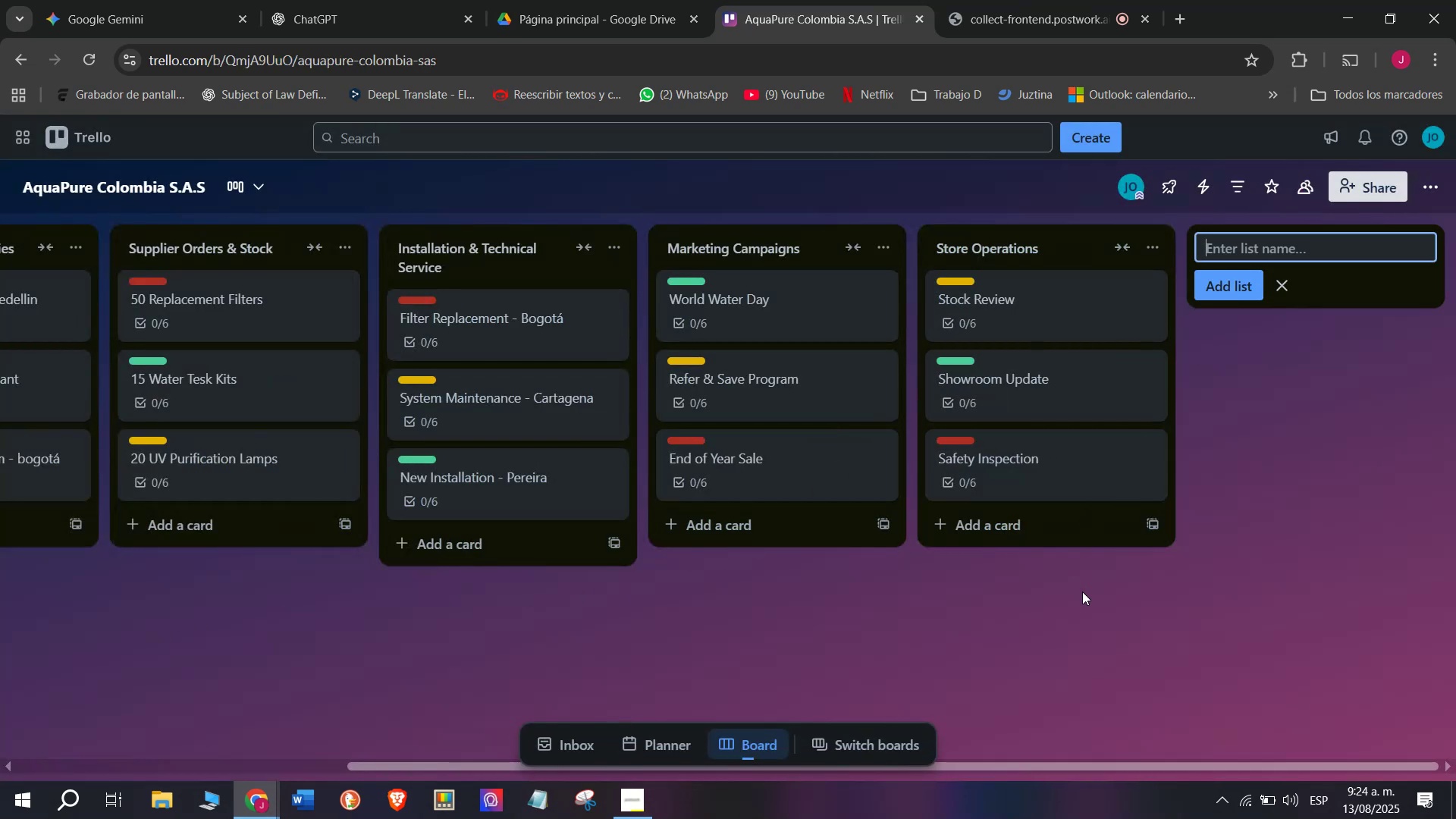 
type(Finance ^ S)
key(Backspace)
type(Adminisd)
key(Backspace)
type(tration)
 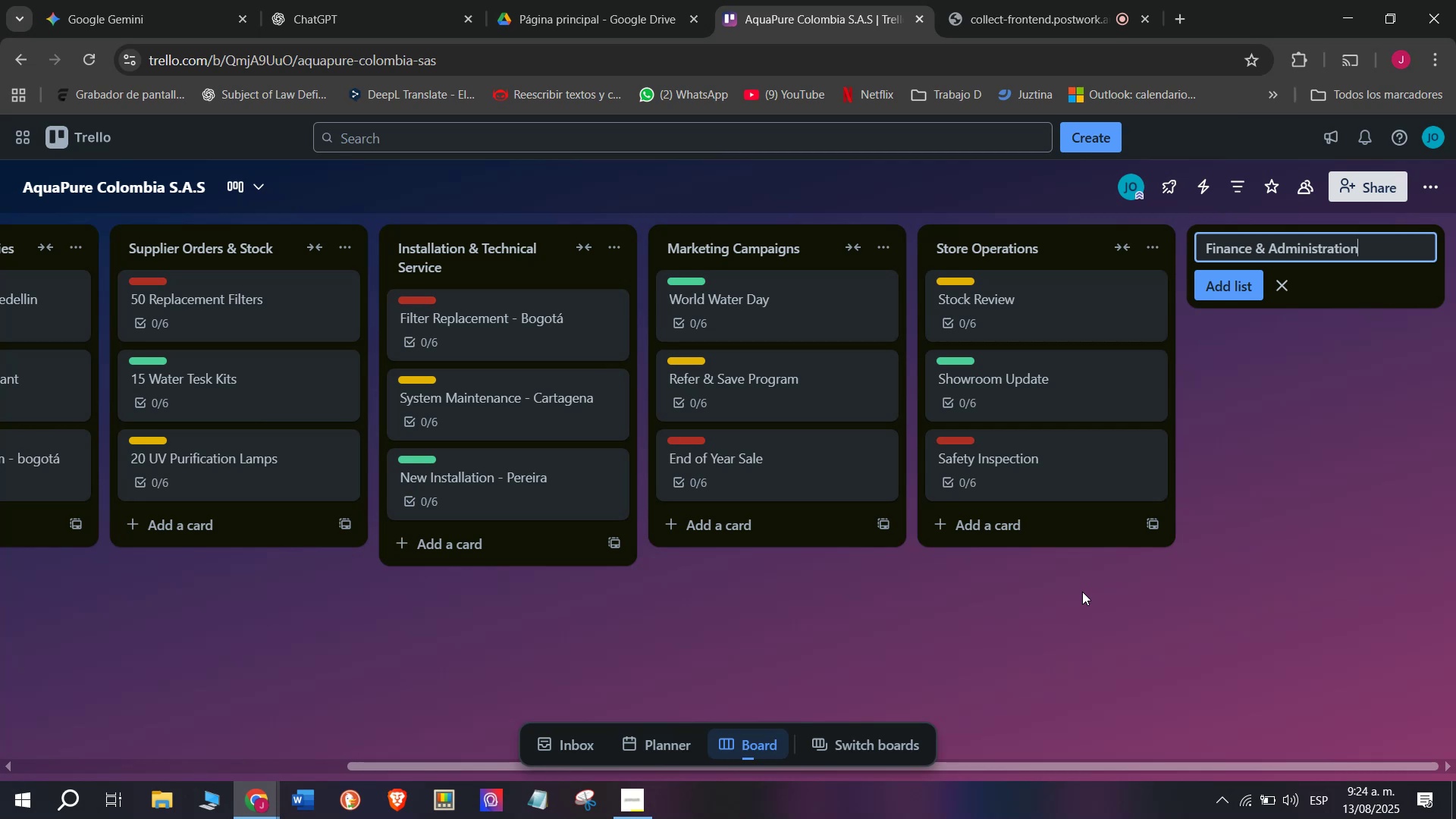 
key(Enter)
 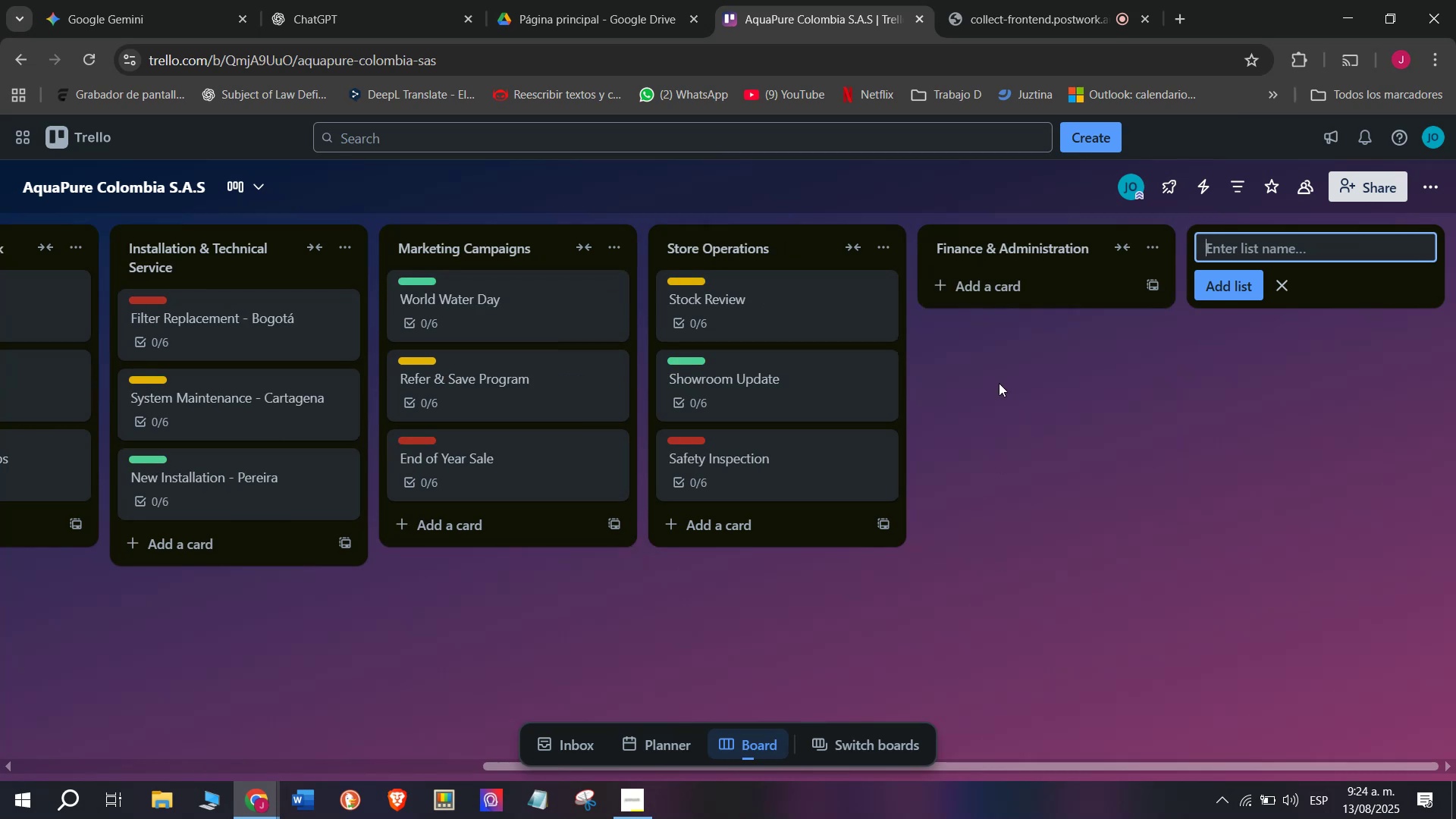 
left_click([963, 273])
 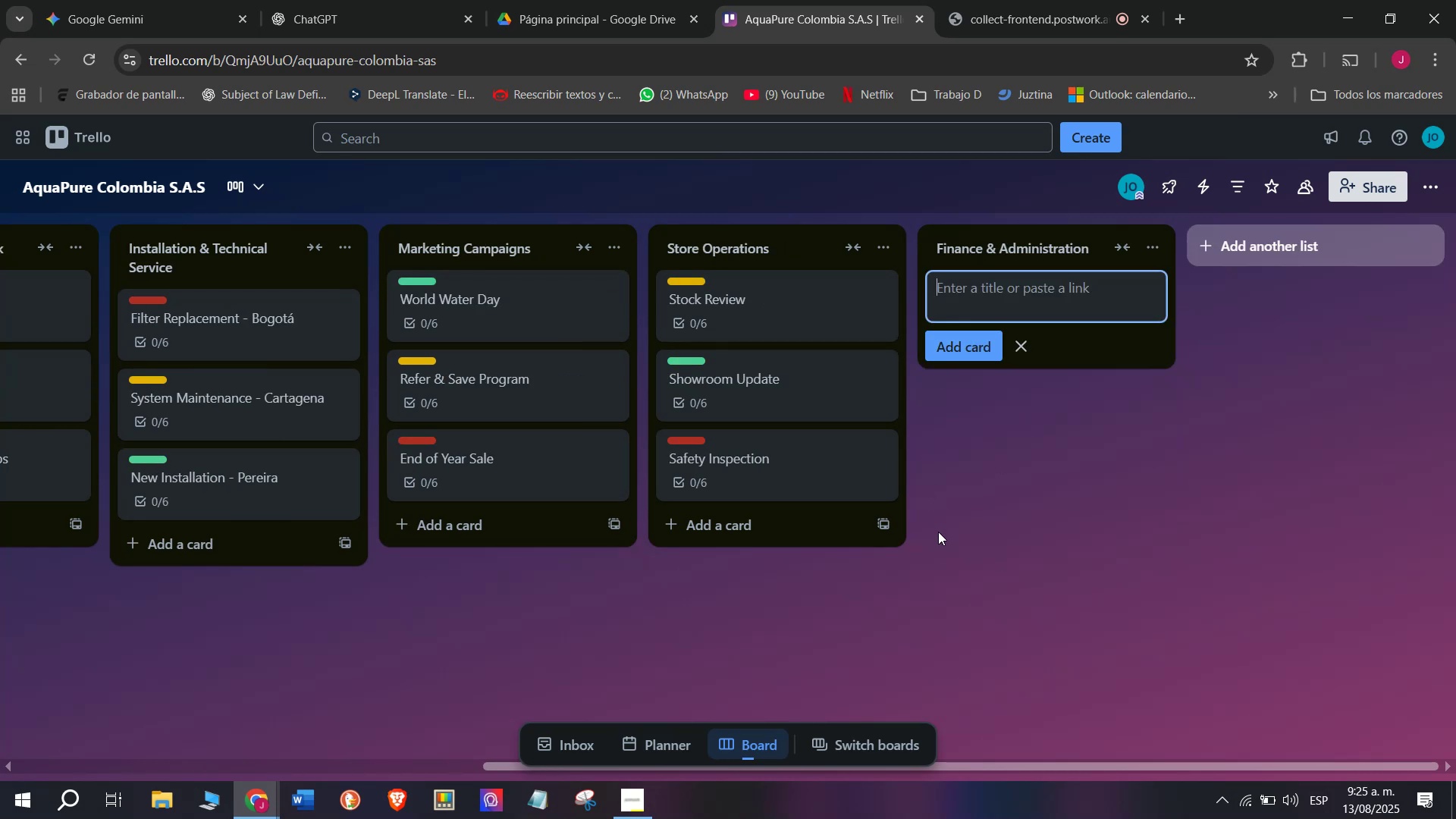 
type(Monthly)
 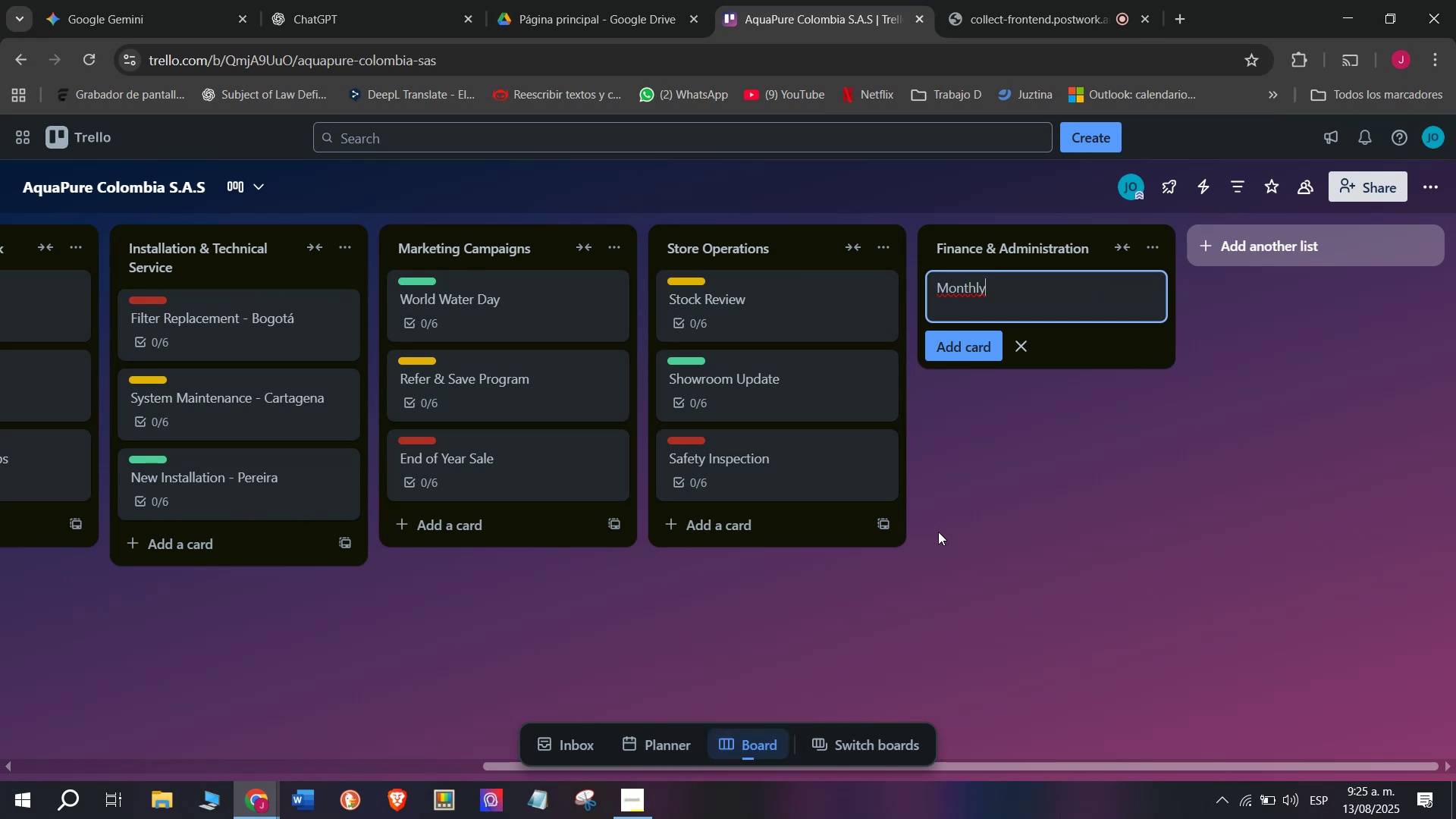 
type( W)
key(Backspace)
type(Expense REe)
key(Backspace)
key(Backspace)
type(eo)
key(Backspace)
type(port)
 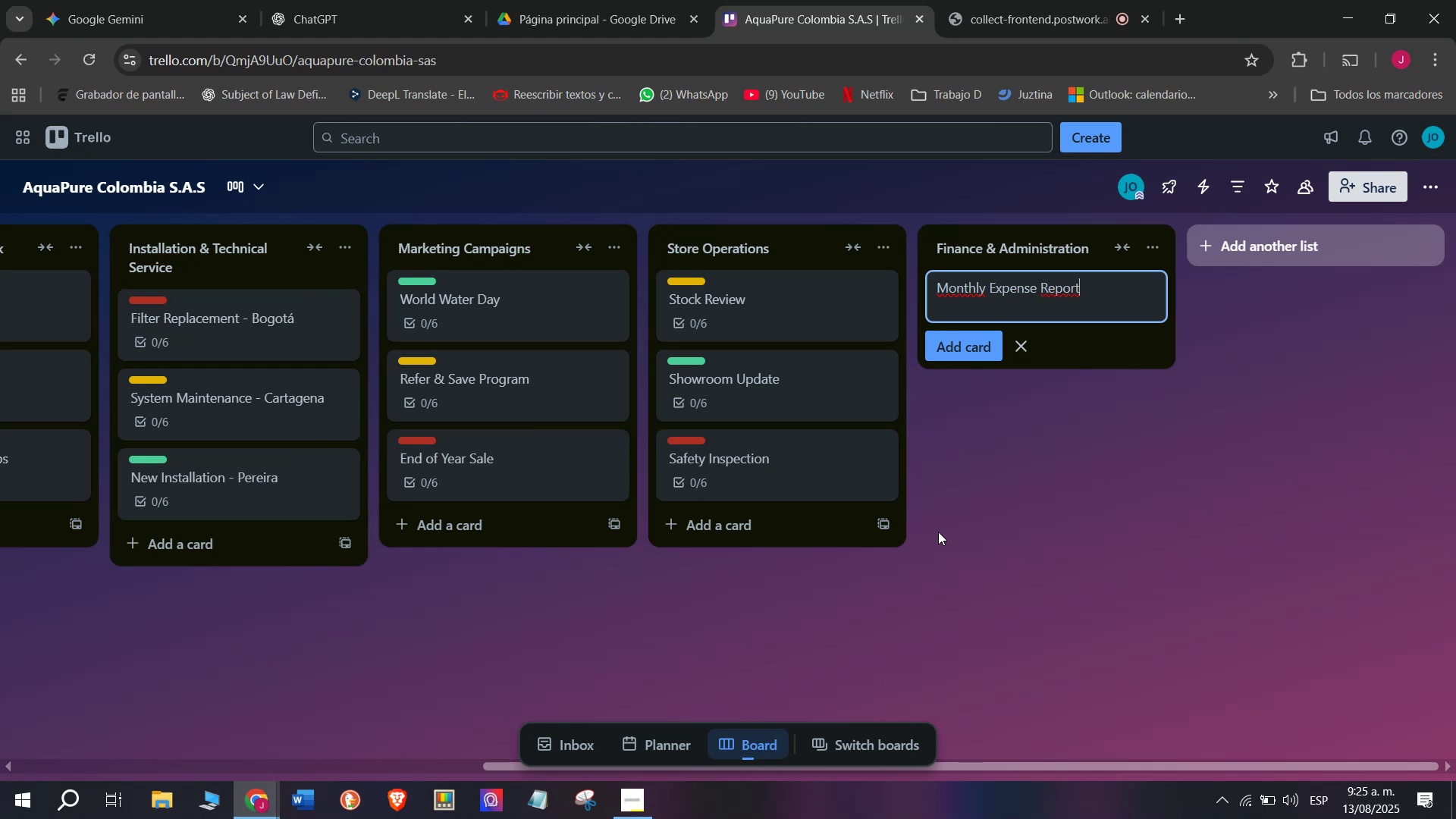 
key(Enter)
 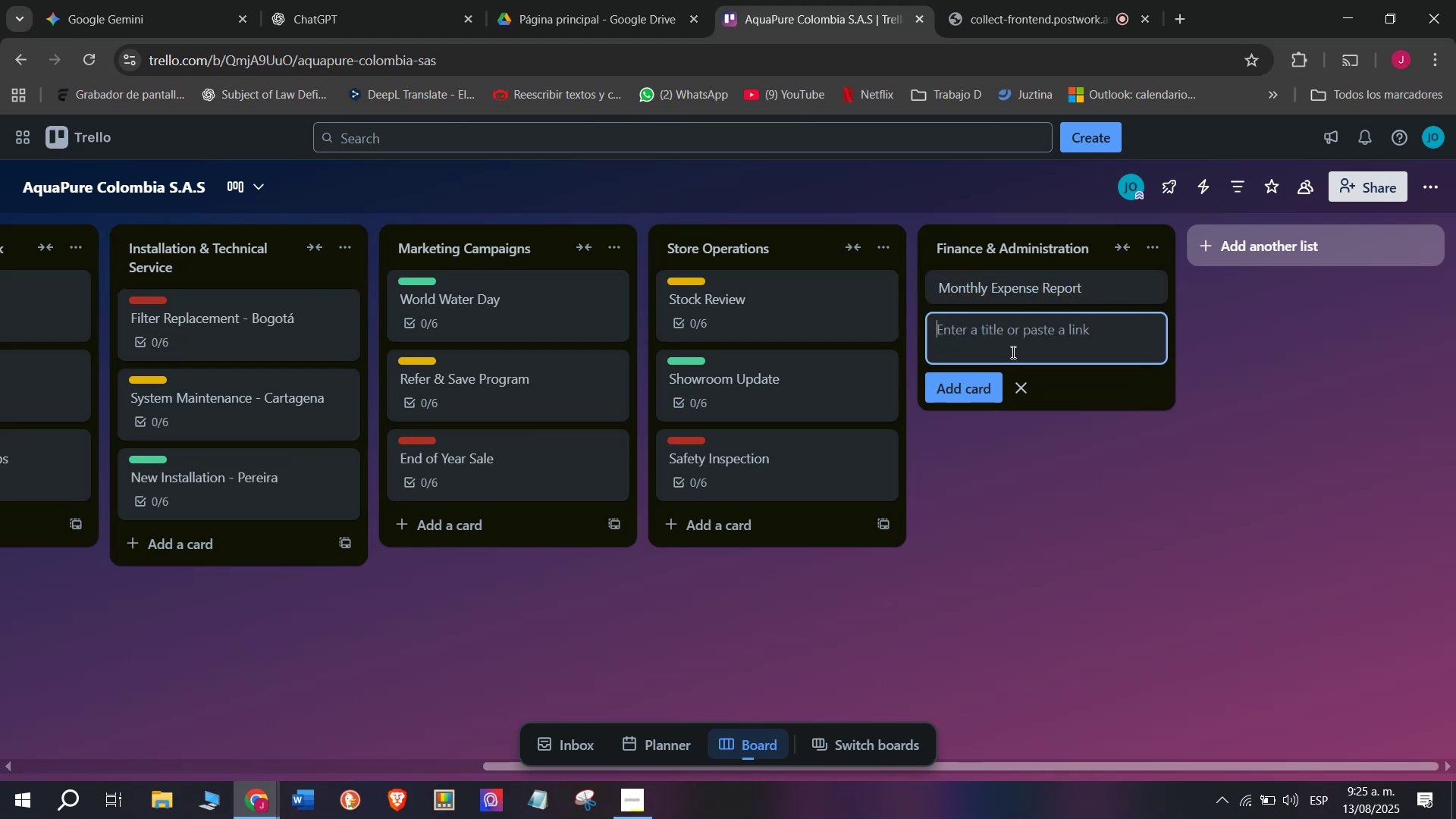 
left_click([1035, 303])
 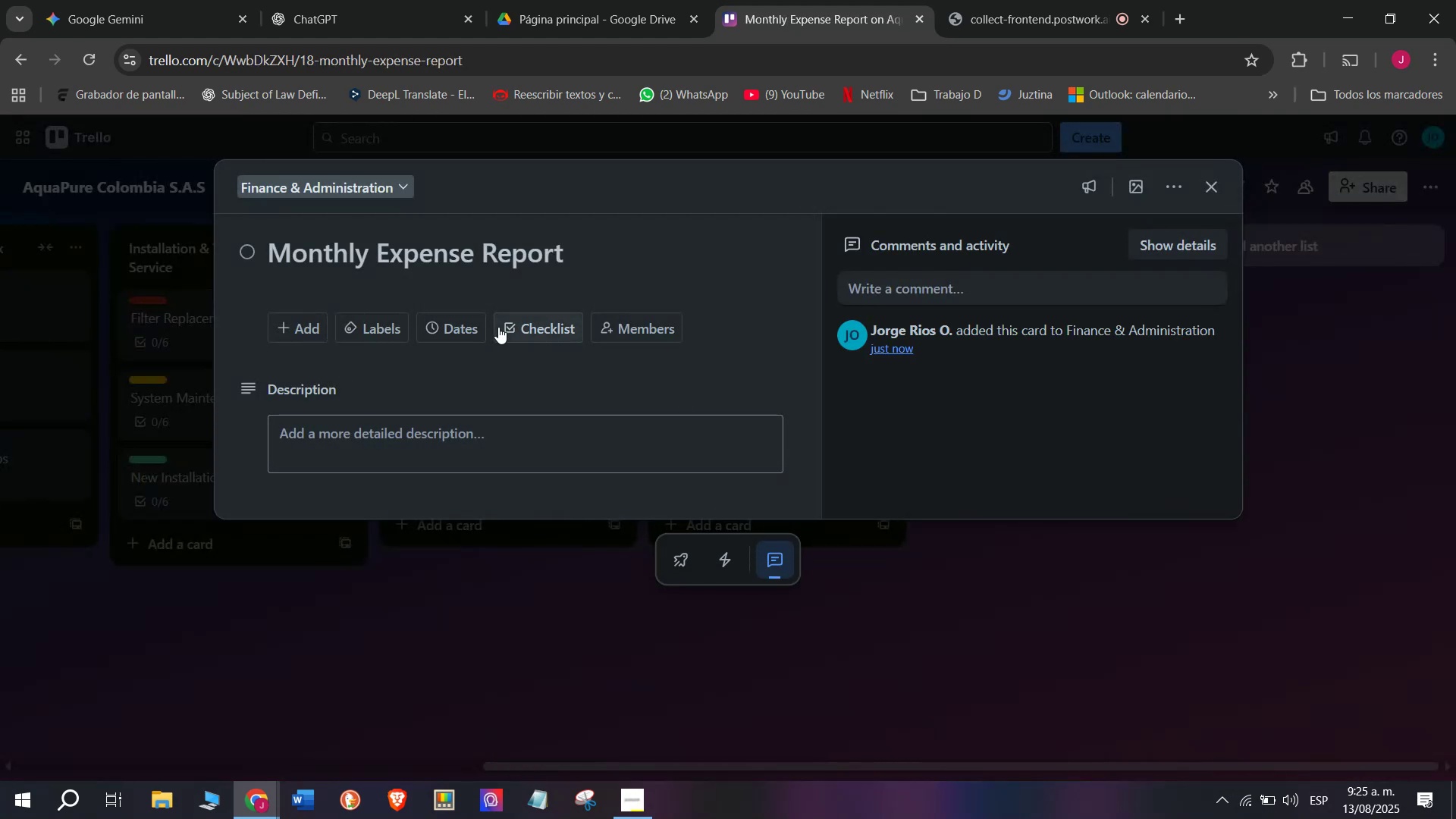 
left_click([542, 336])
 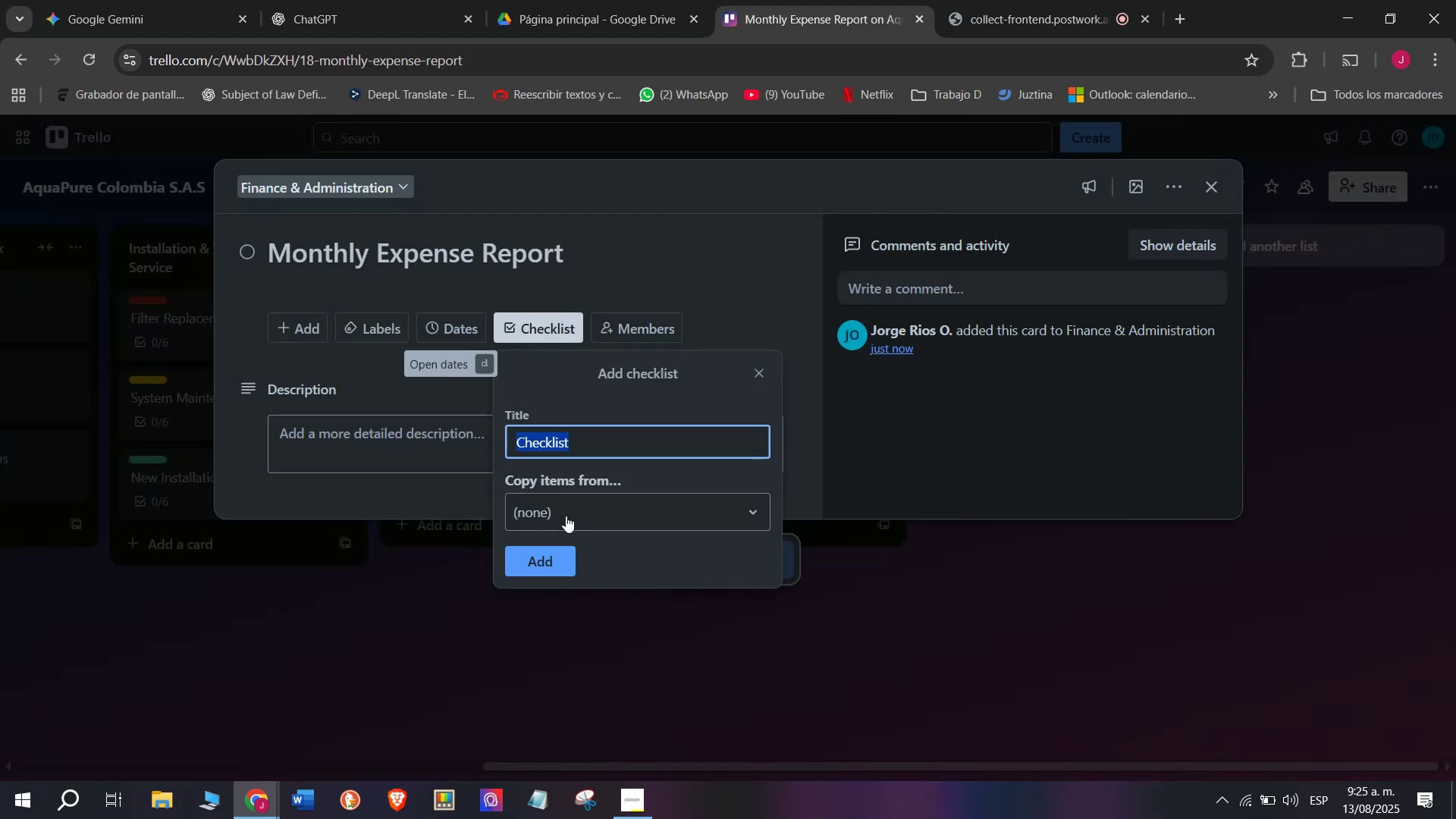 
left_click([557, 551])
 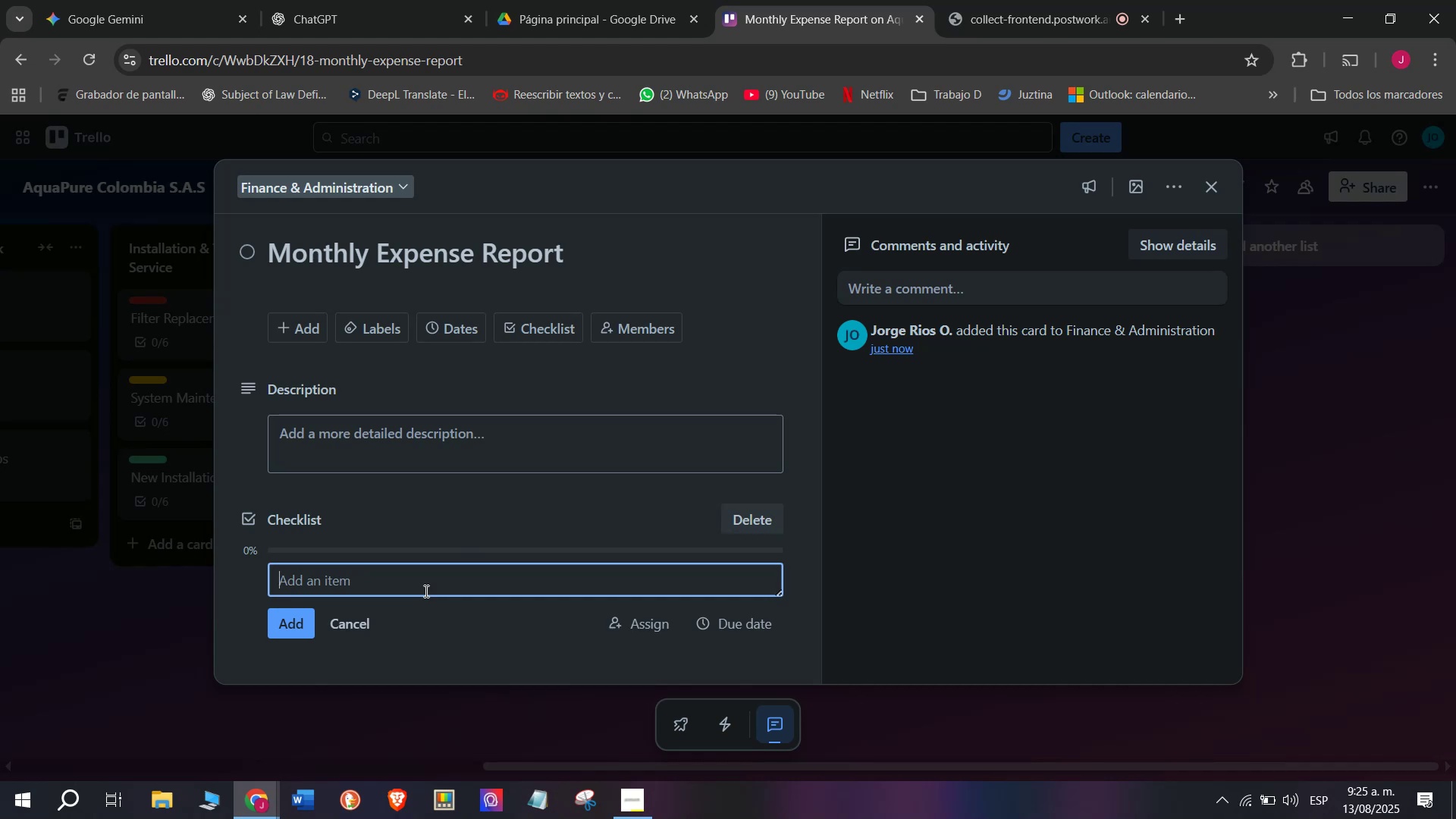 
type(Gather invoicea)
 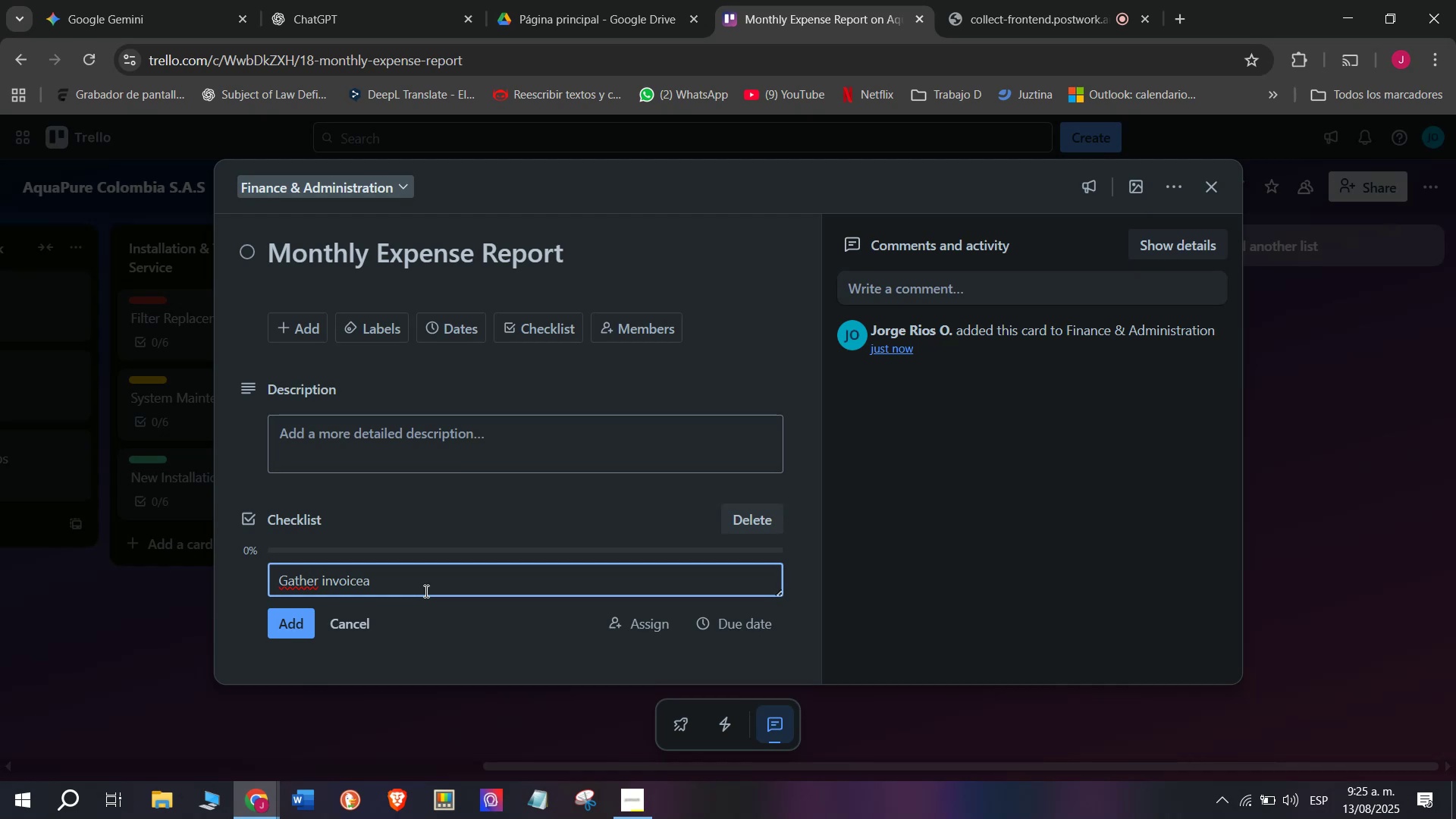 
key(Enter)
 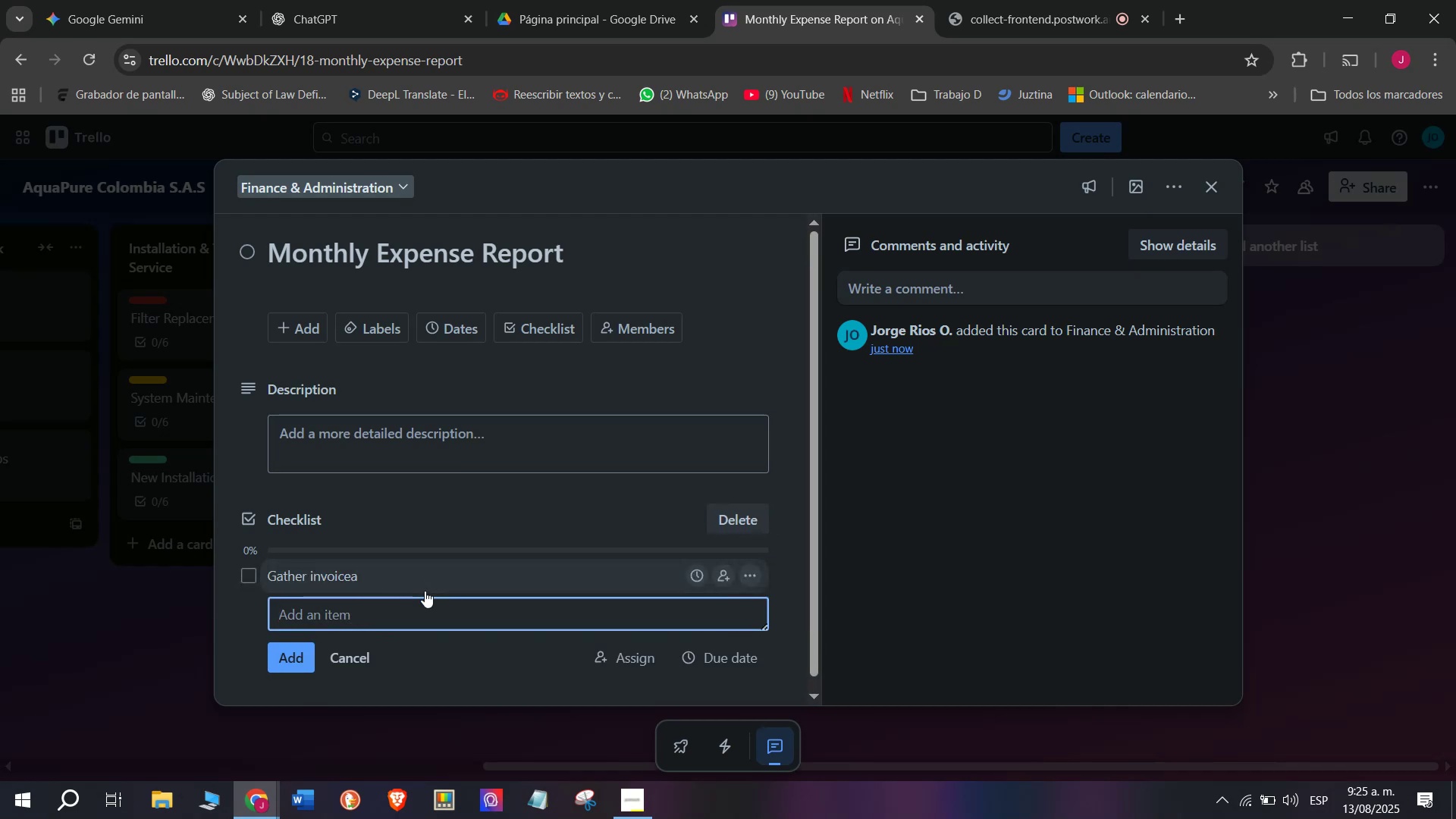 
type(Verify payments)
 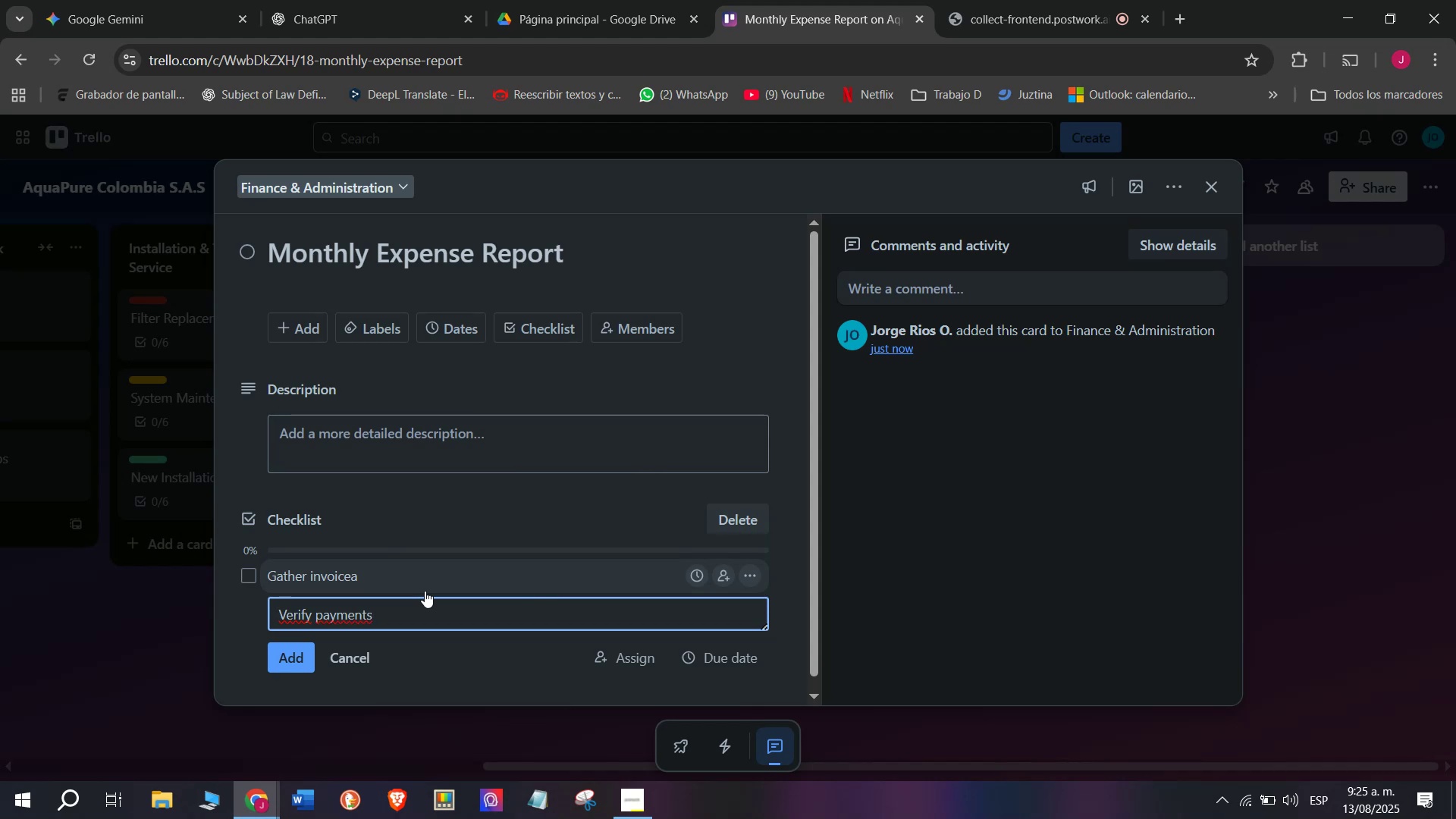 
key(Enter)
 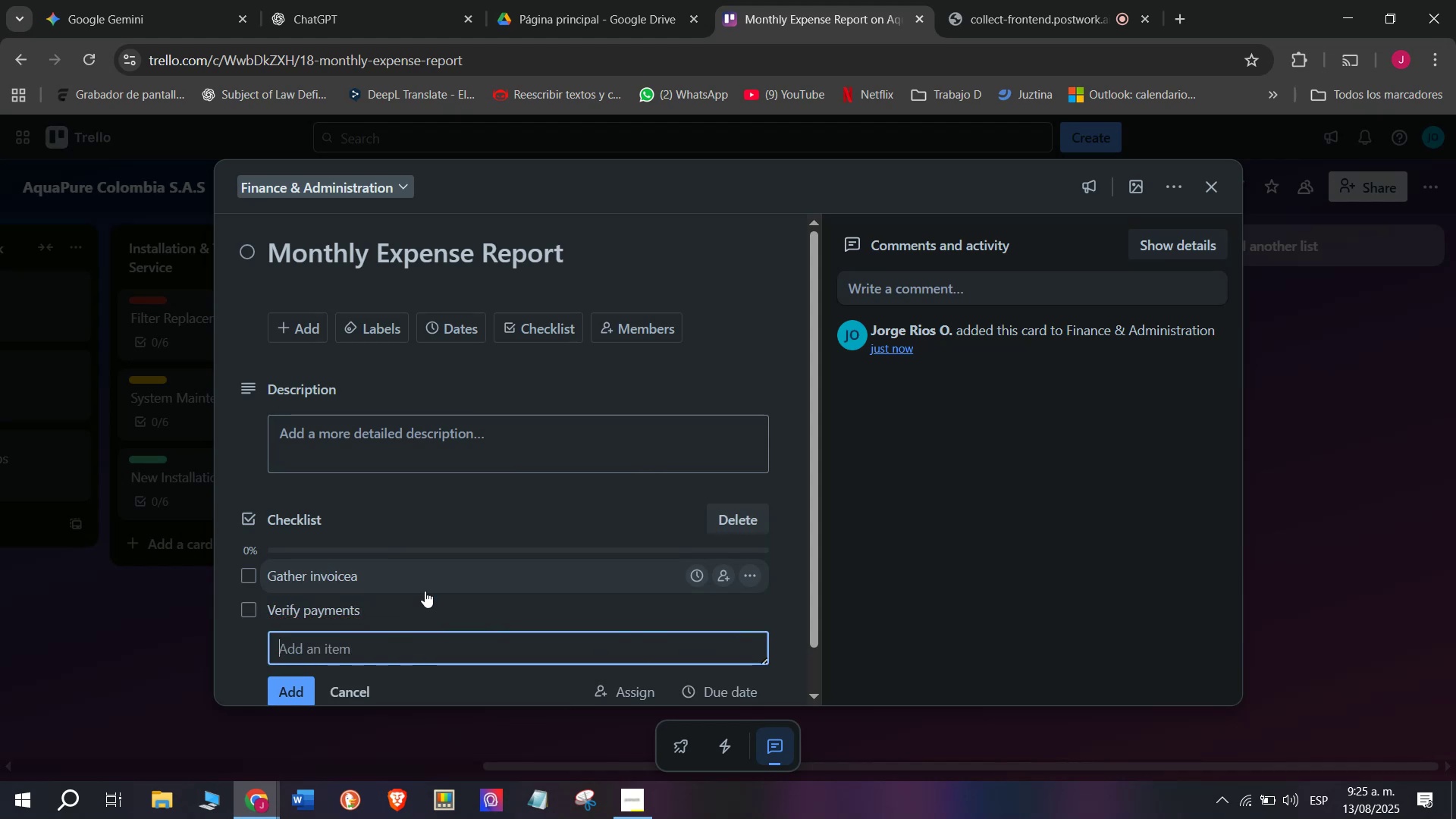 
type(Record )
 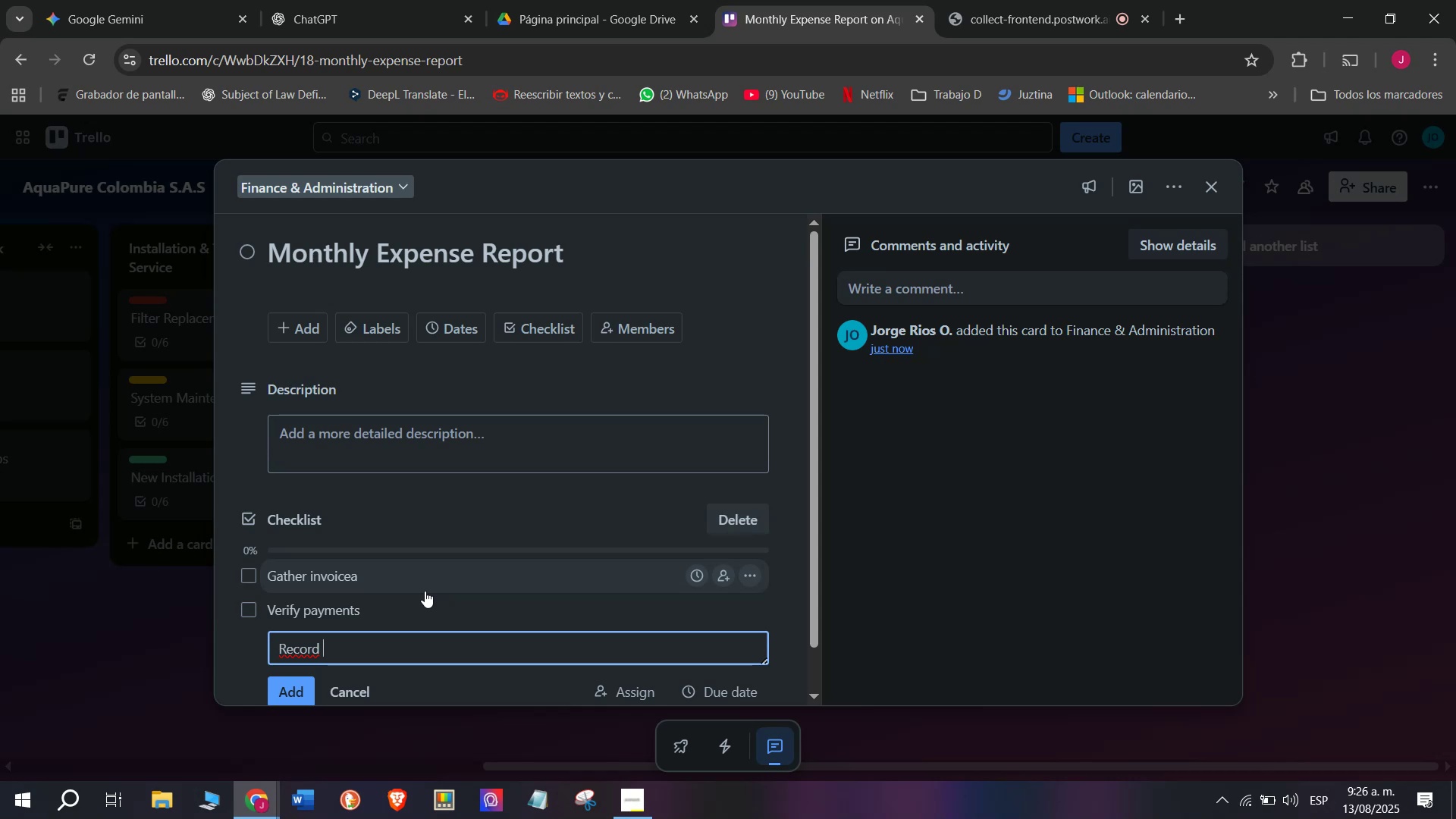 
type(E)
key(Backspace)
type(exc)
key(Backspace)
type(penses)
 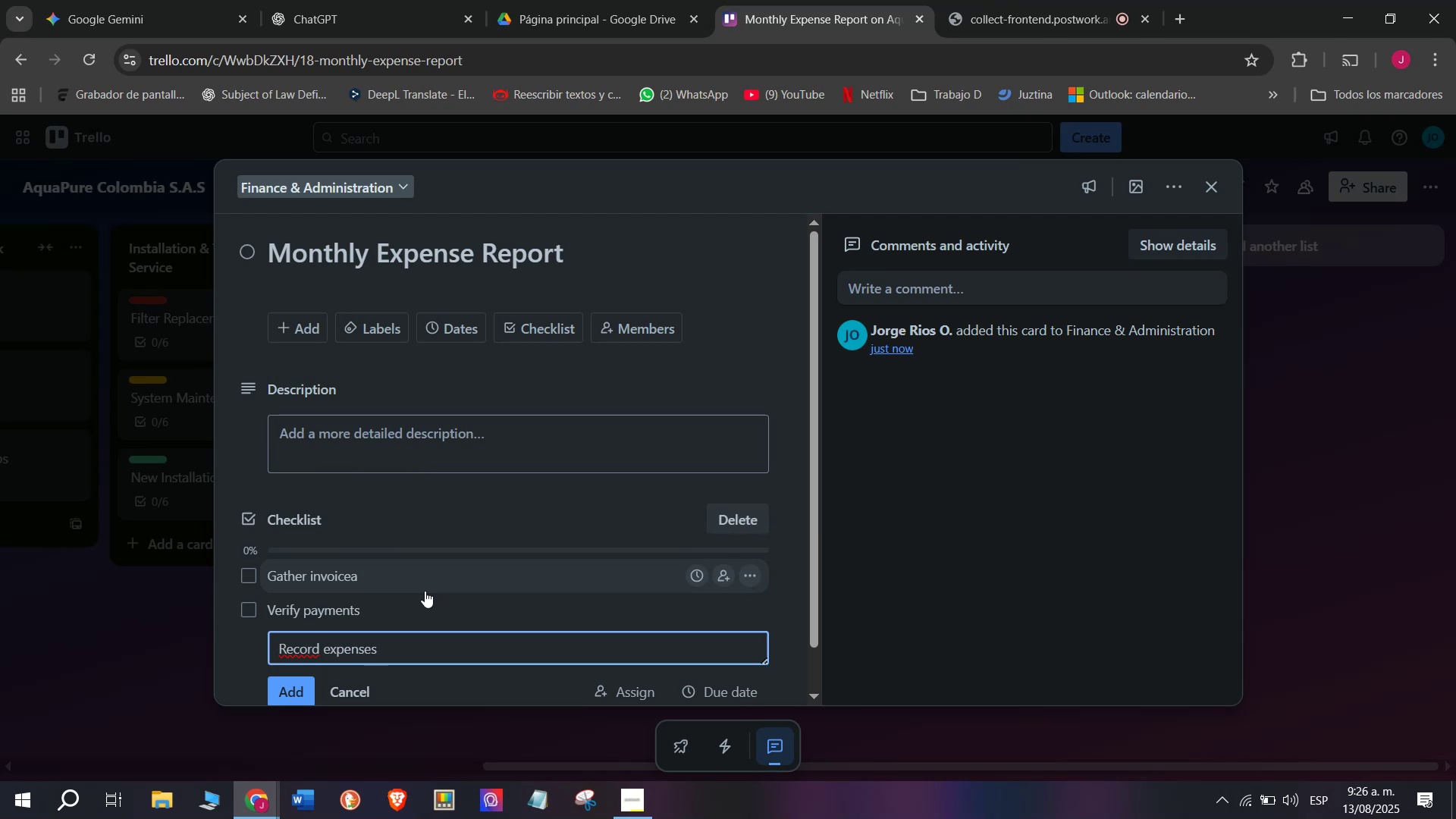 
key(Enter)
 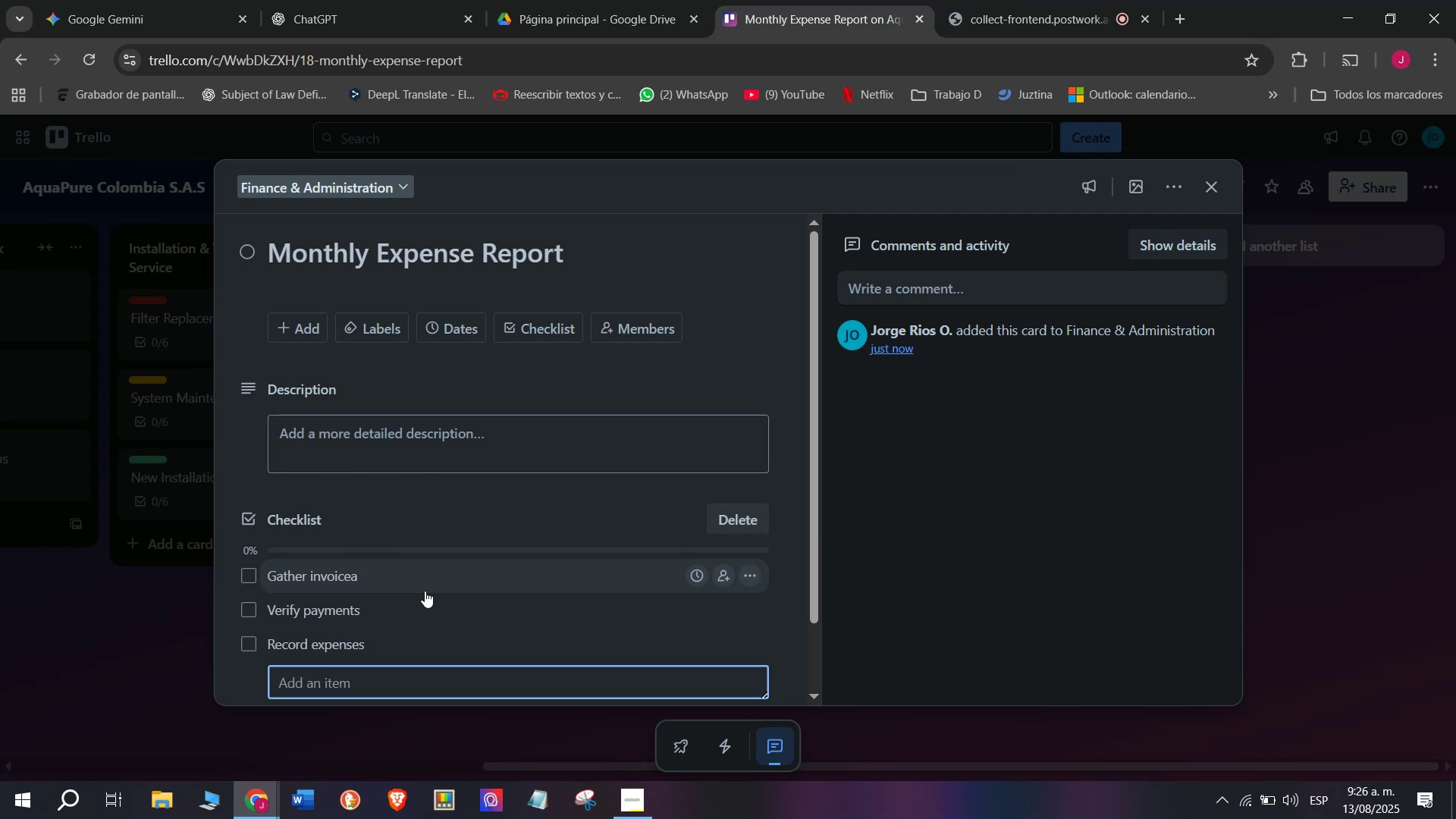 
type(Prepare report)
 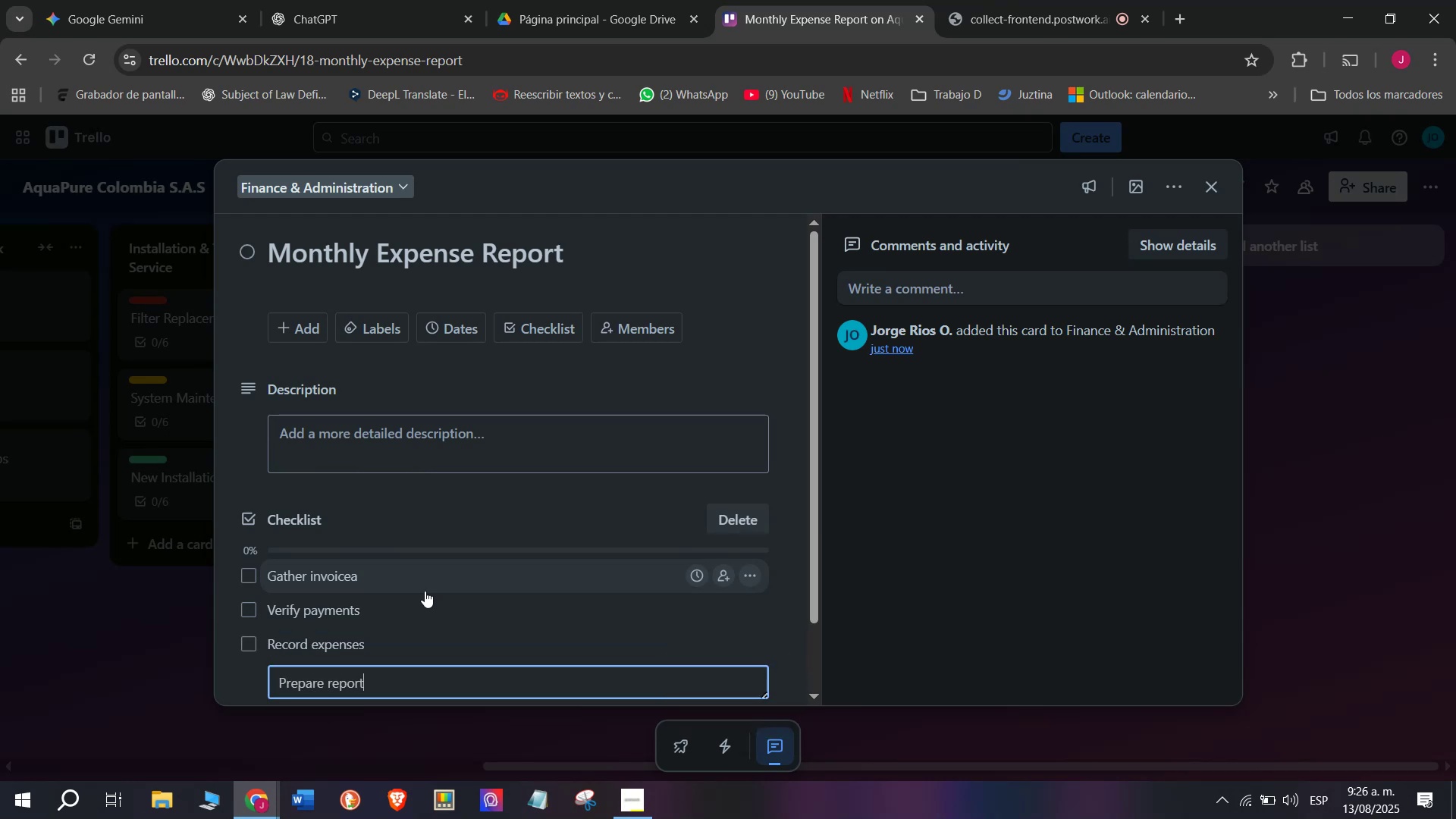 
key(Enter)
 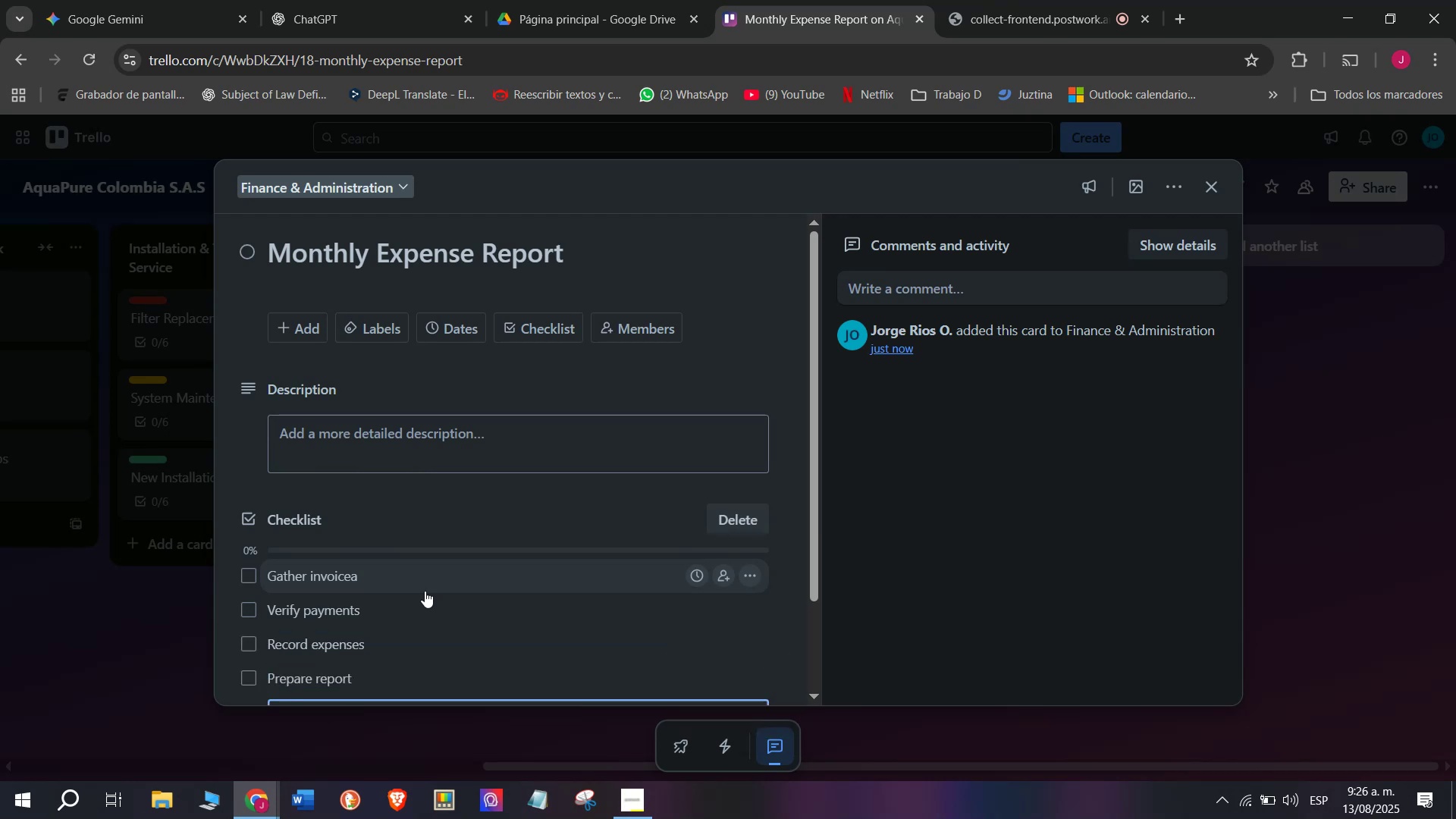 
type(Present to management)
 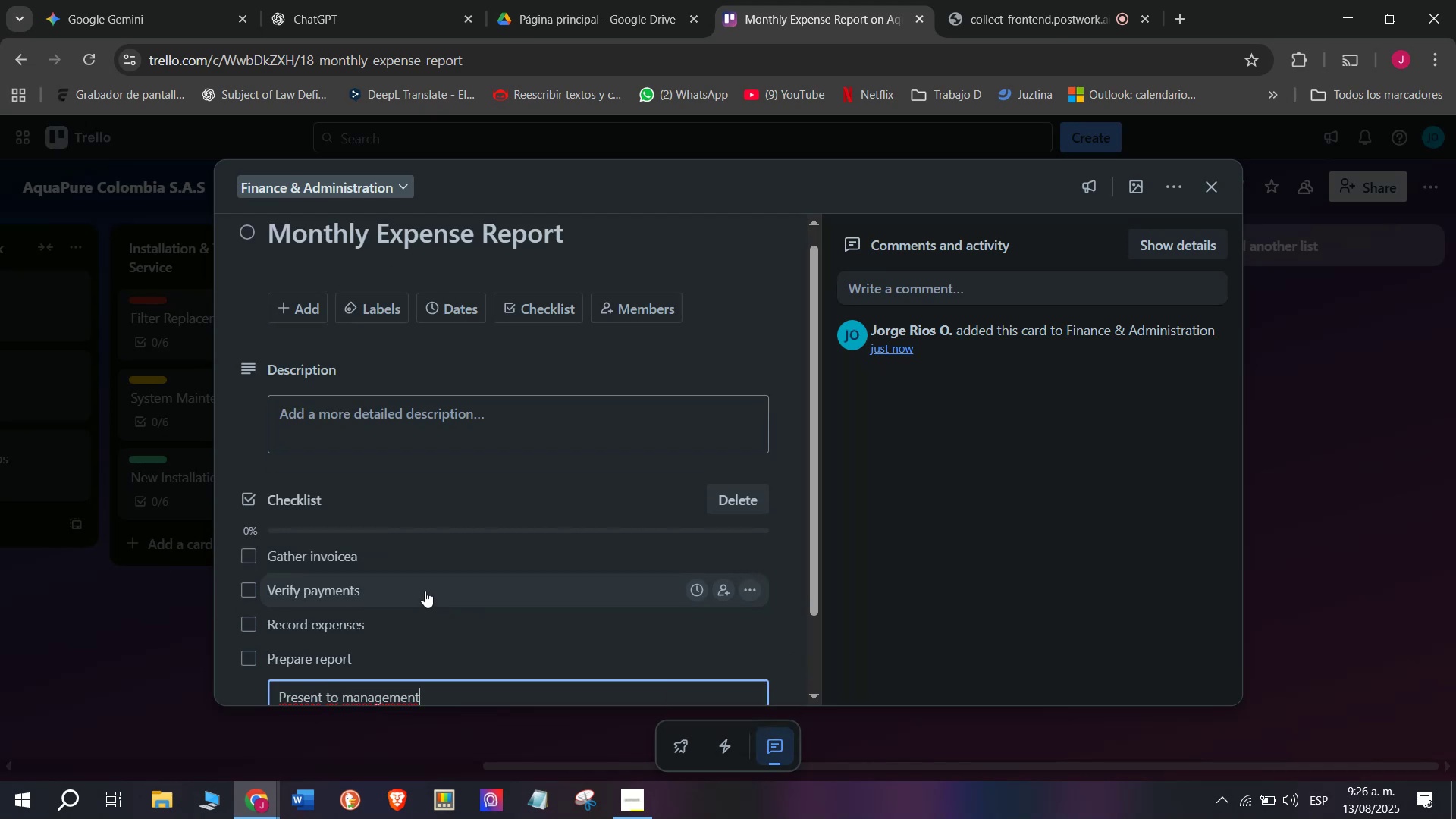 
key(Enter)
 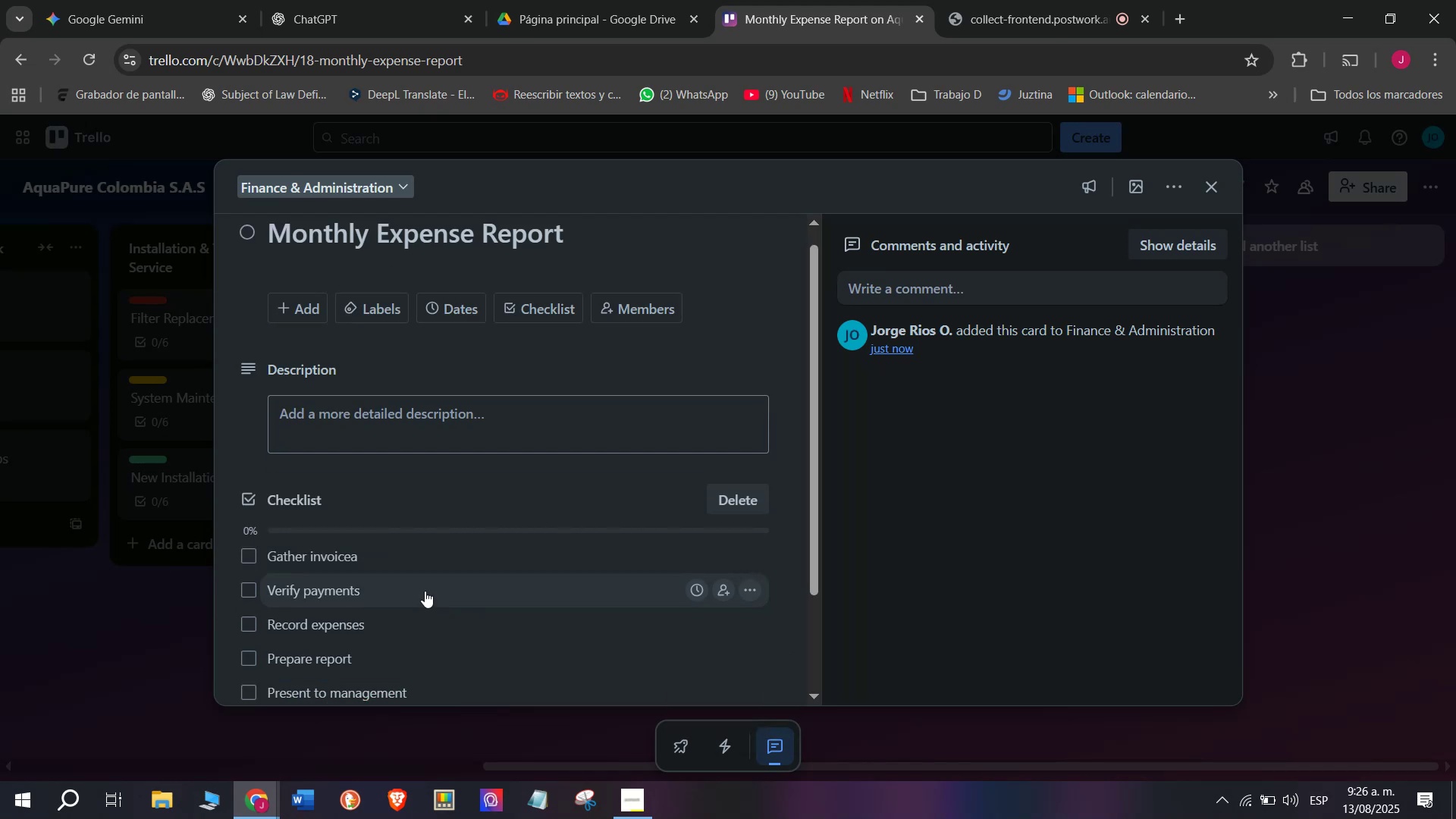 
scroll: coordinate [425, 591], scroll_direction: down, amount: 2.0
 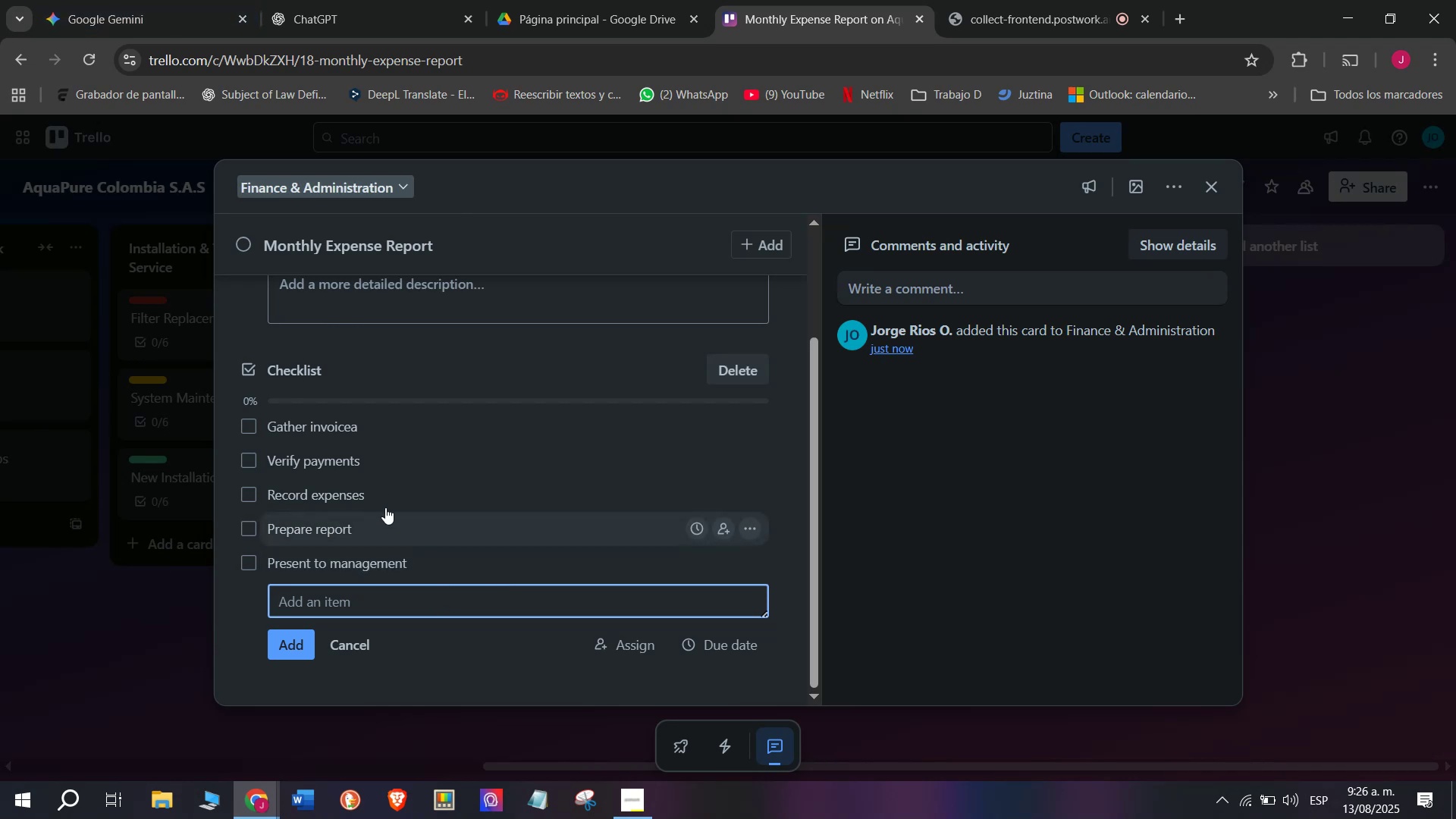 
wait(17.25)
 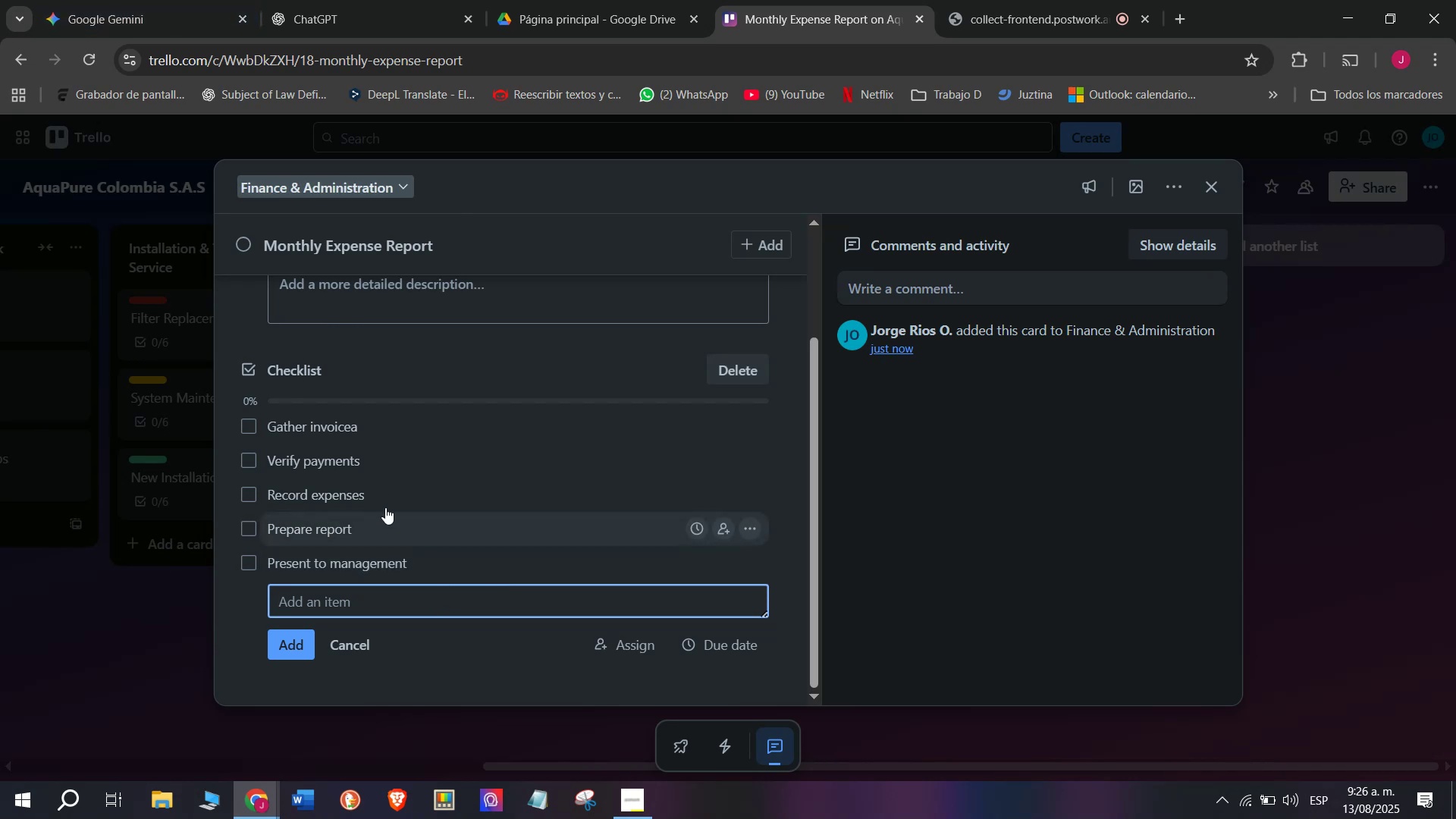 
type(Archive files)
 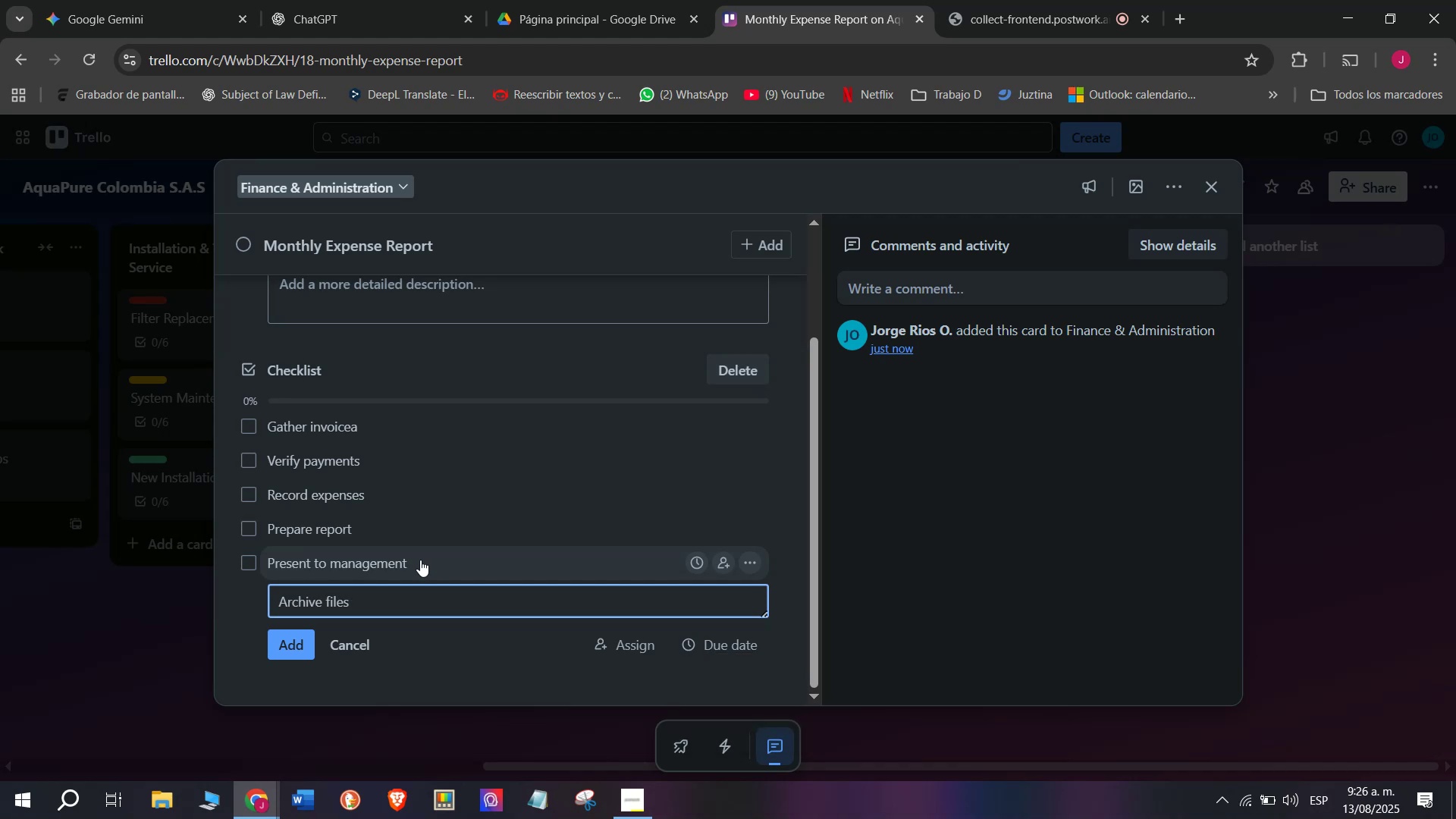 
key(Enter)
 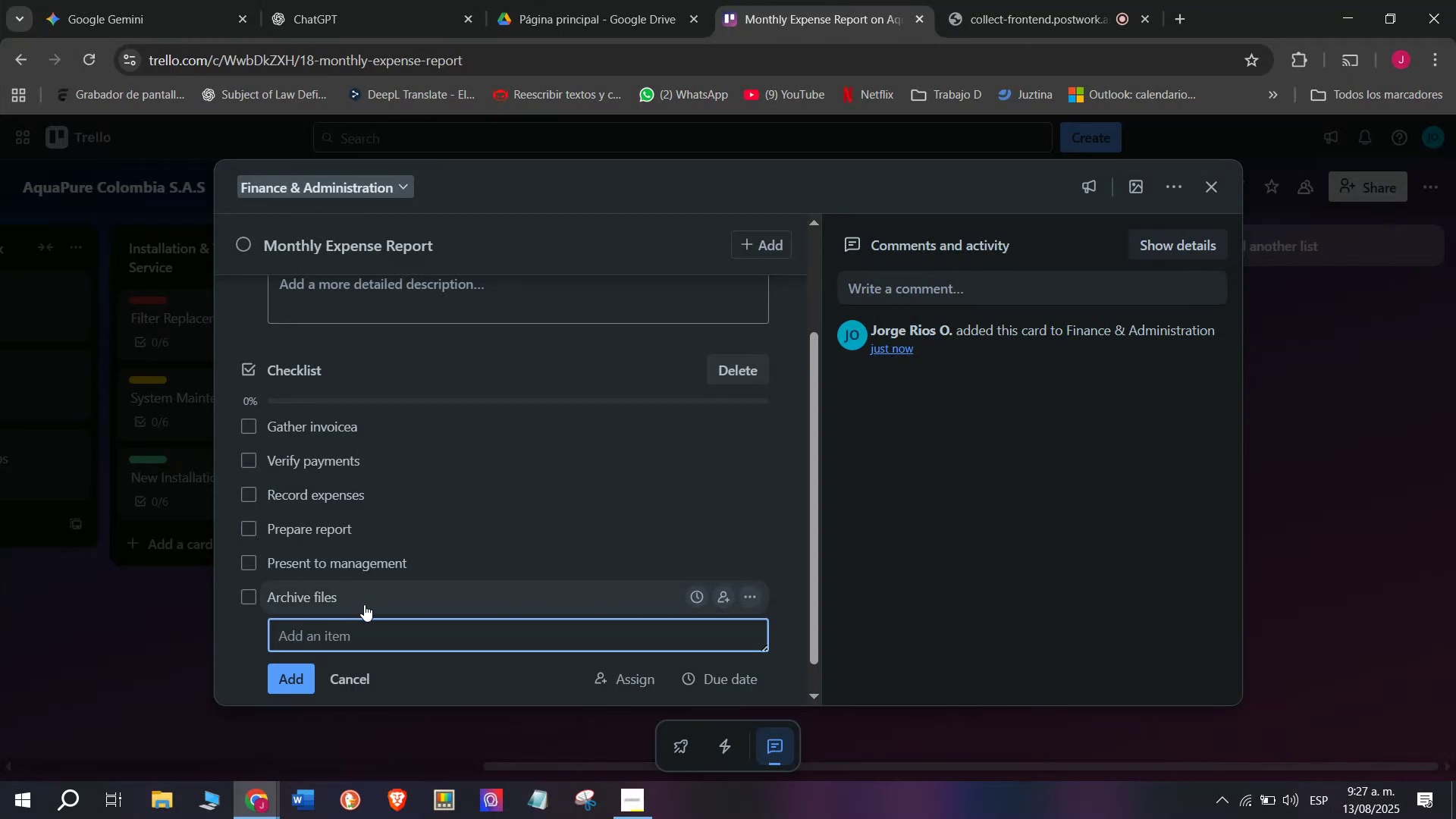 
wait(7.35)
 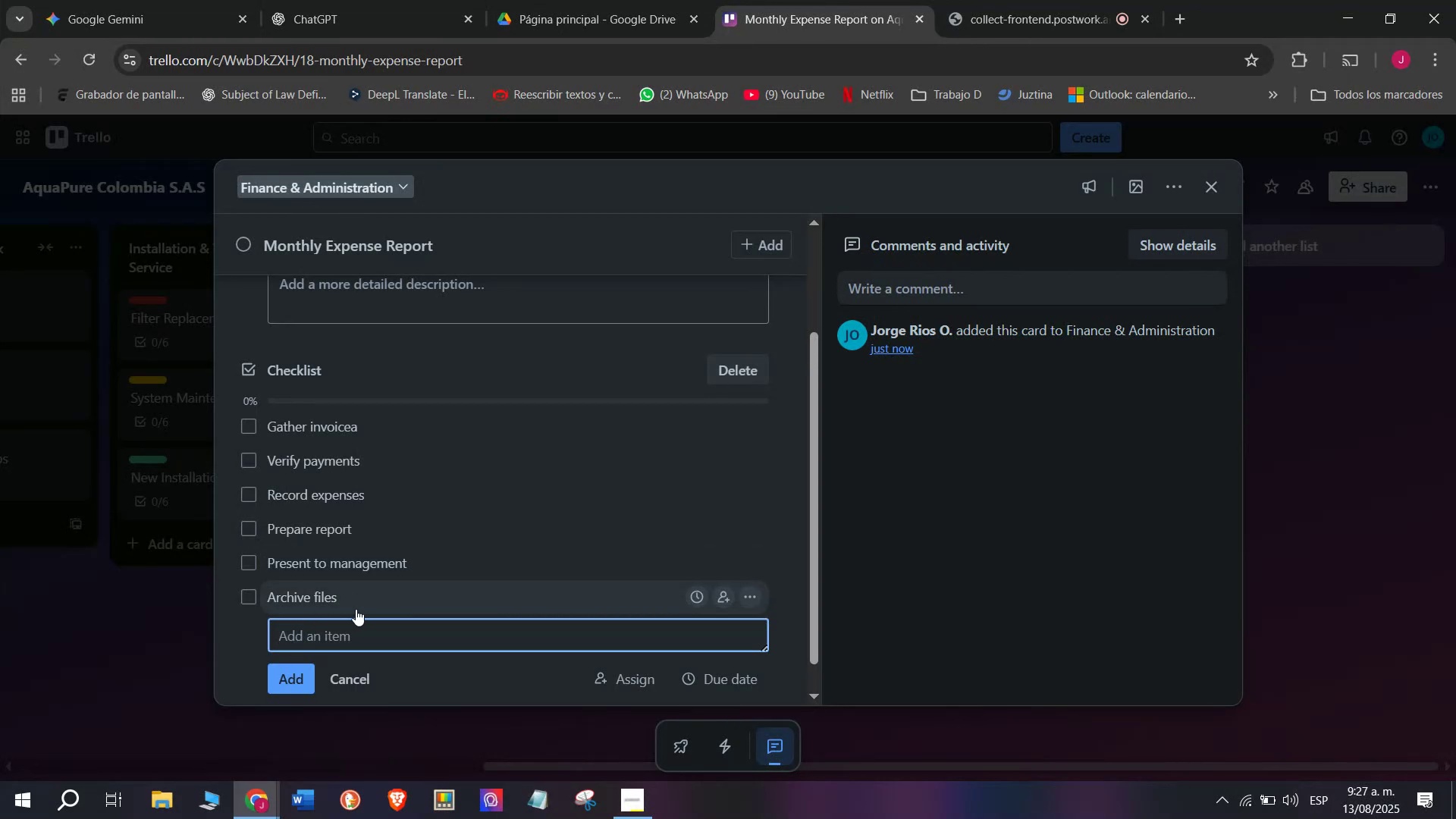 
left_click([250, 636])
 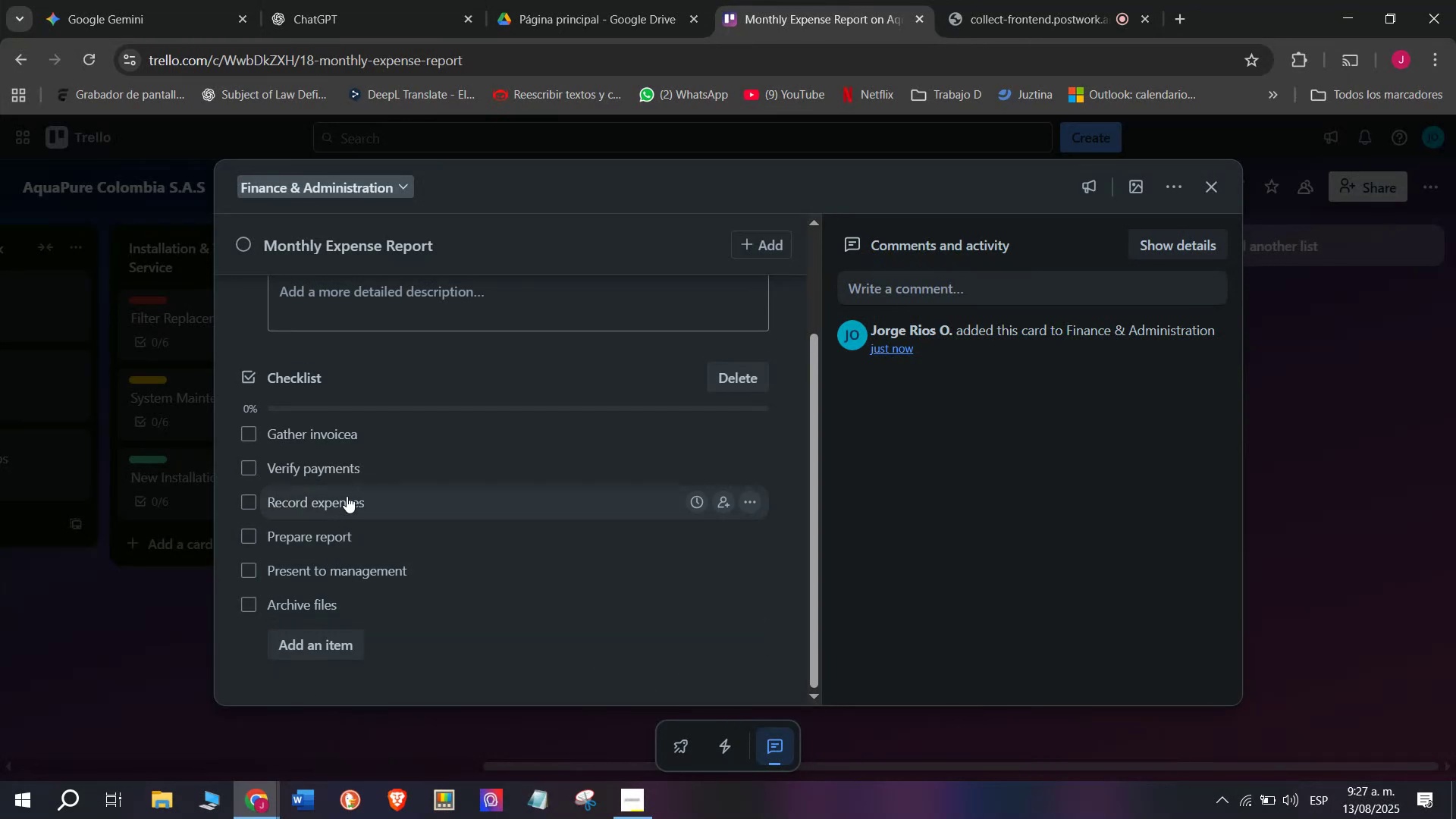 
scroll: coordinate [395, 438], scroll_direction: up, amount: 3.0
 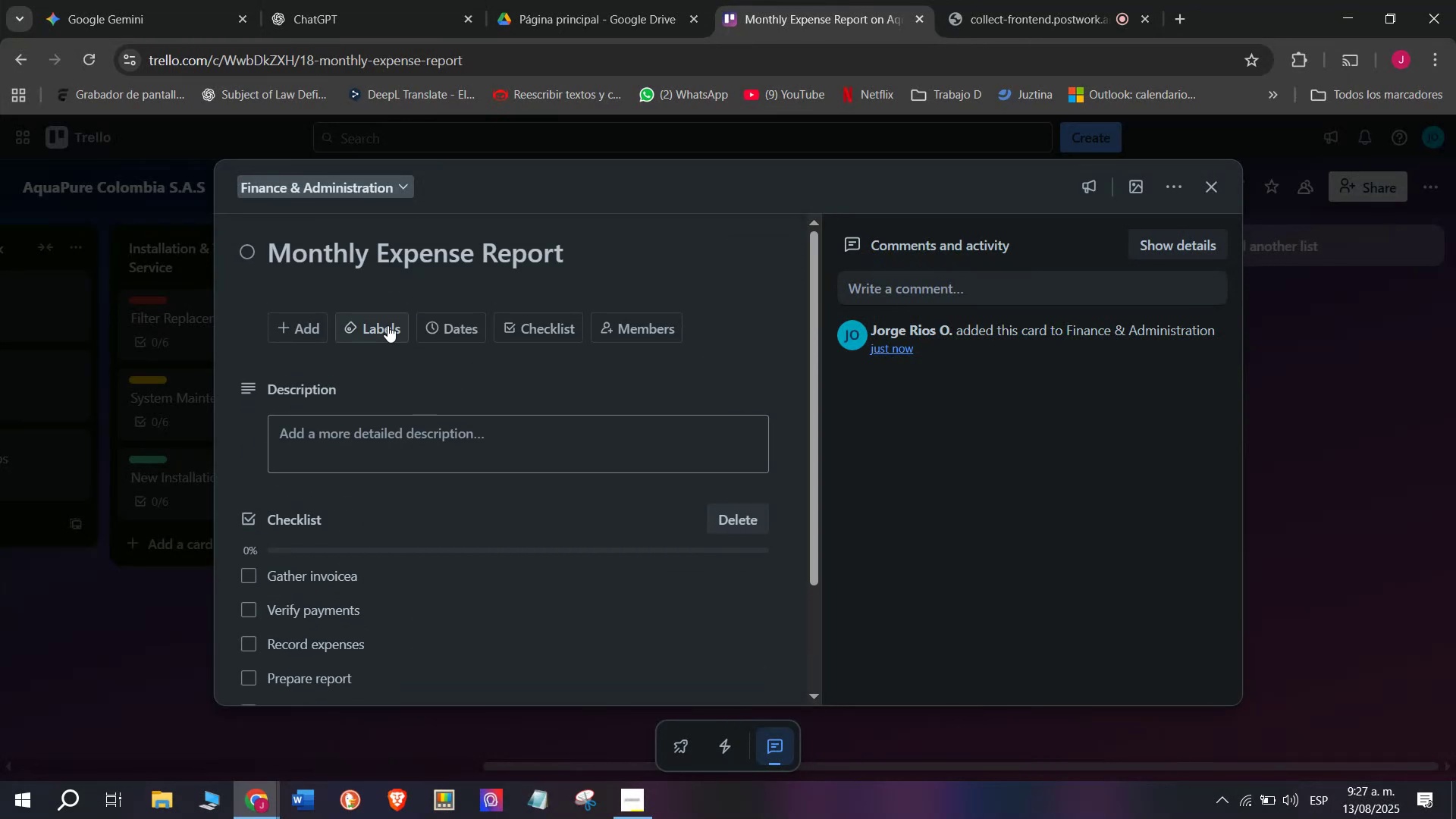 
left_click([388, 325])
 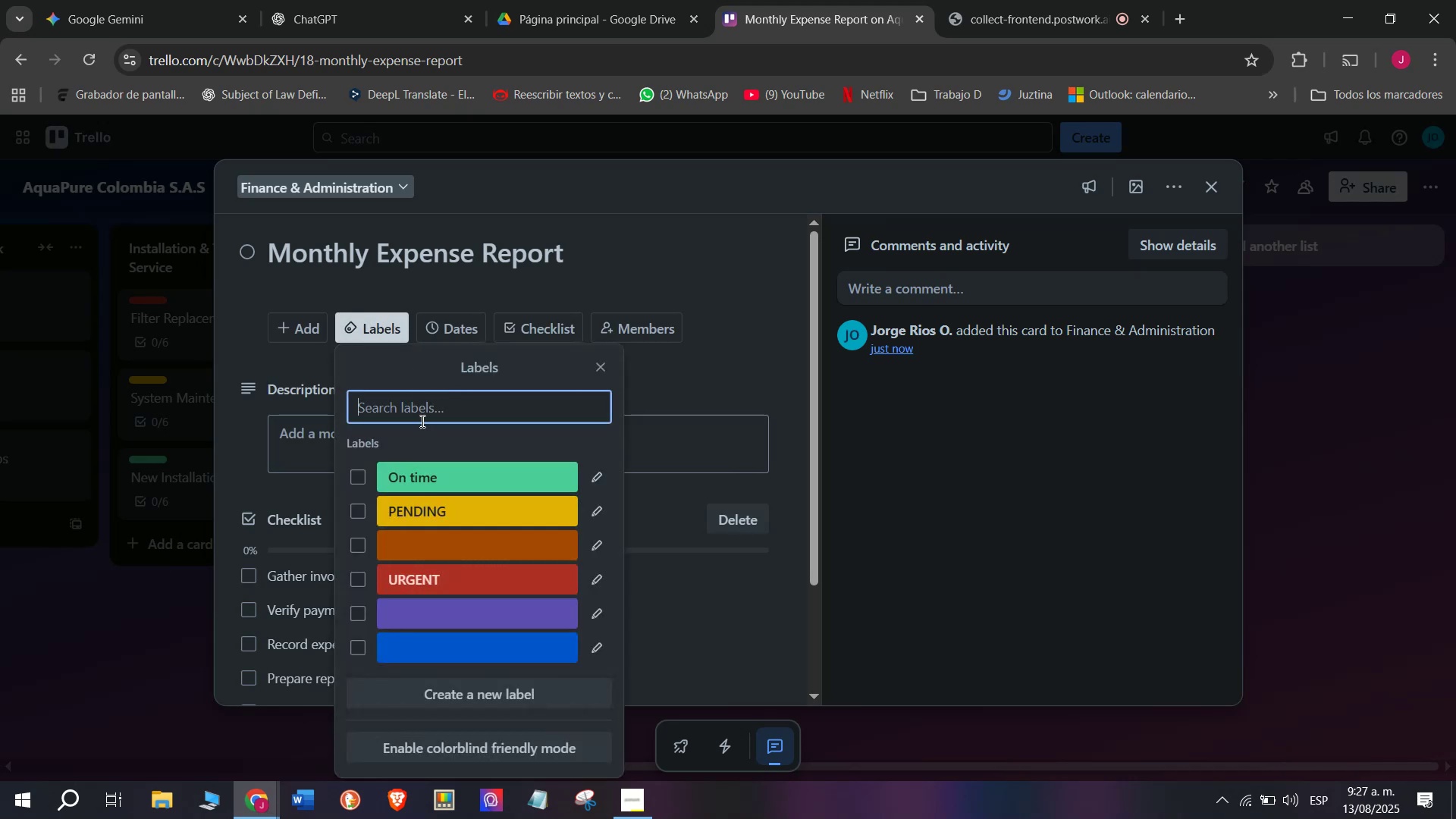 
left_click([442, 465])
 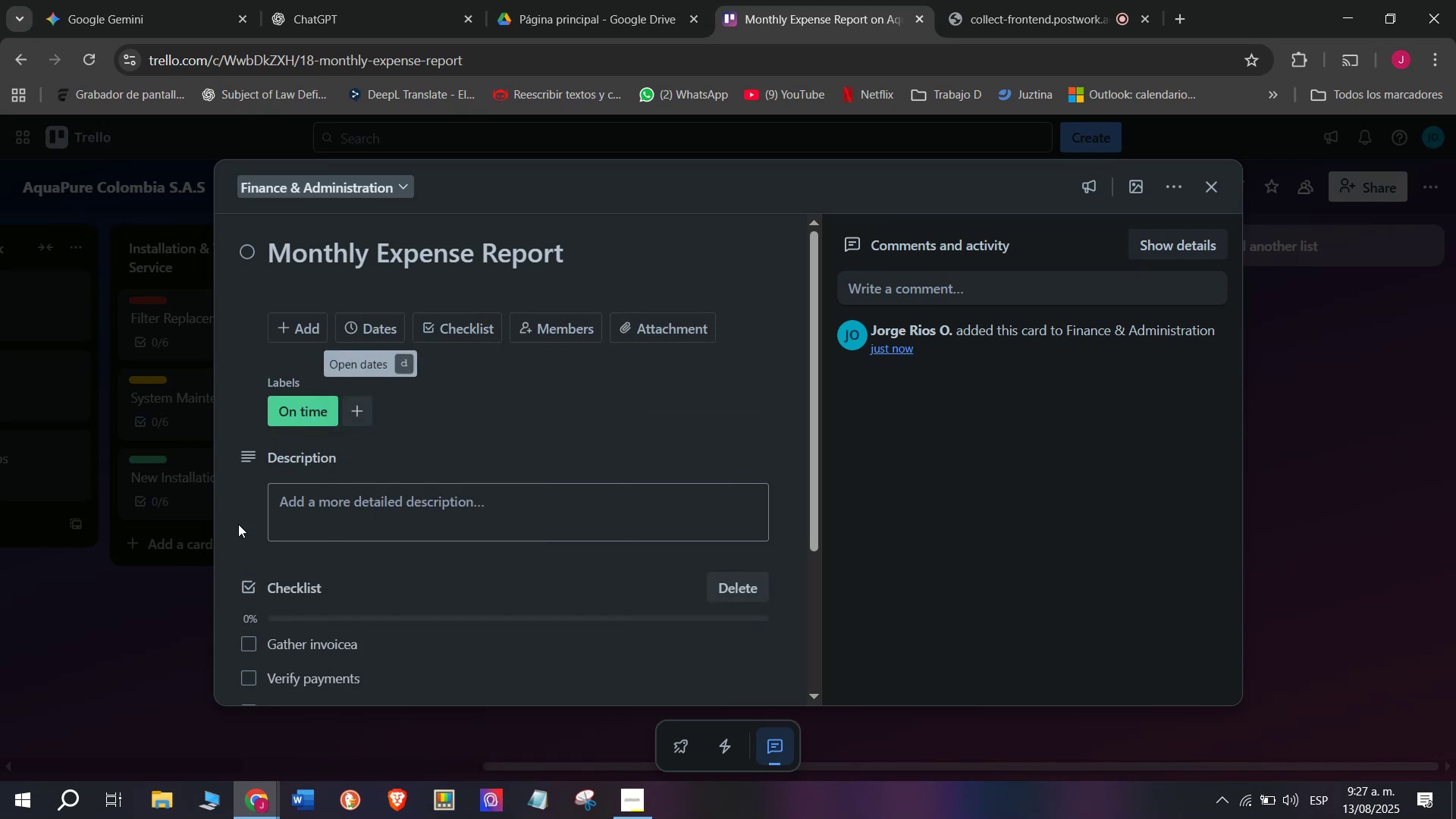 
left_click([141, 669])
 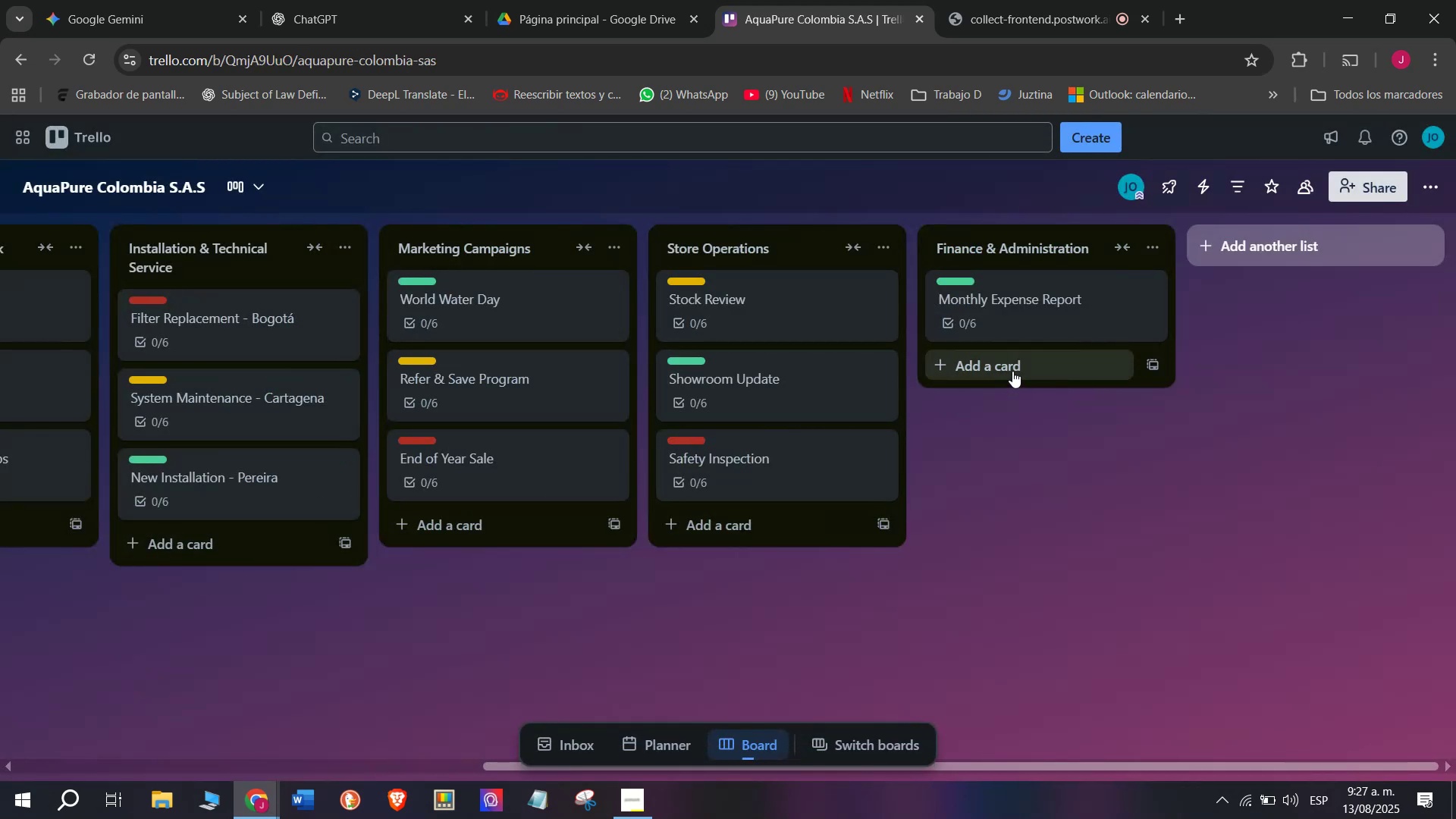 
left_click([1021, 361])
 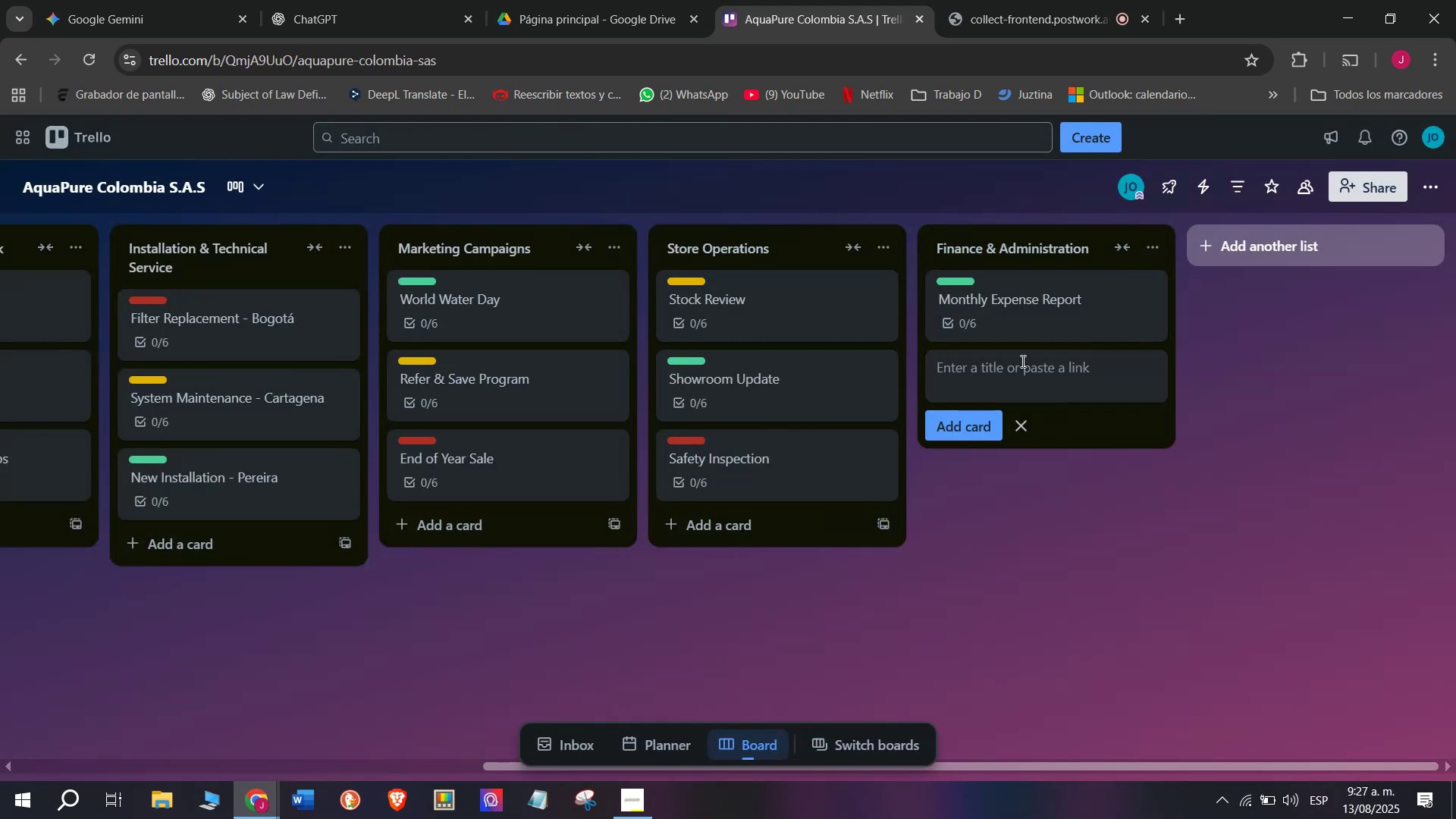 
type(Supplier Payment A)
key(Backspace)
type(- AquaTech)
 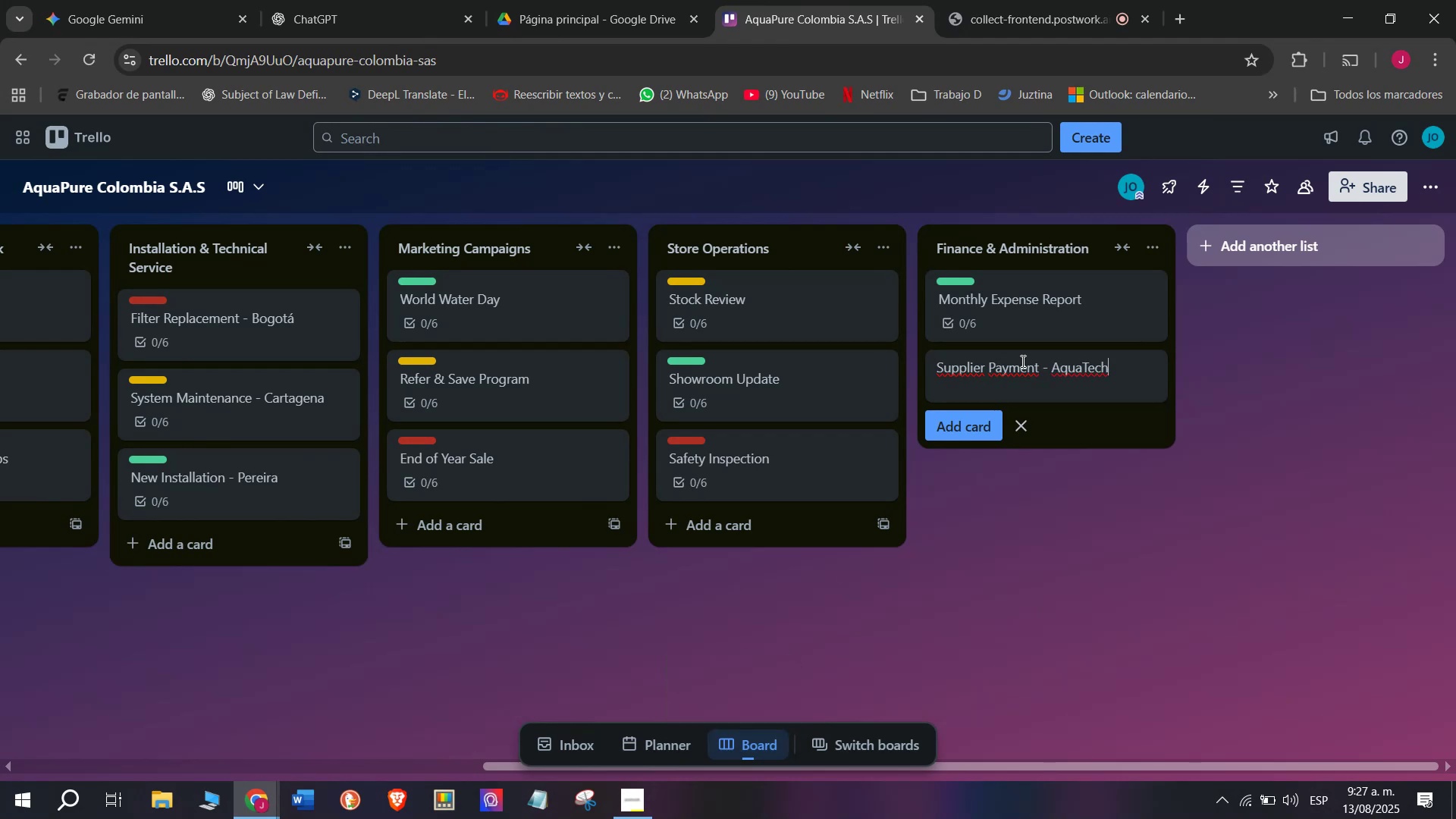 
key(Enter)
 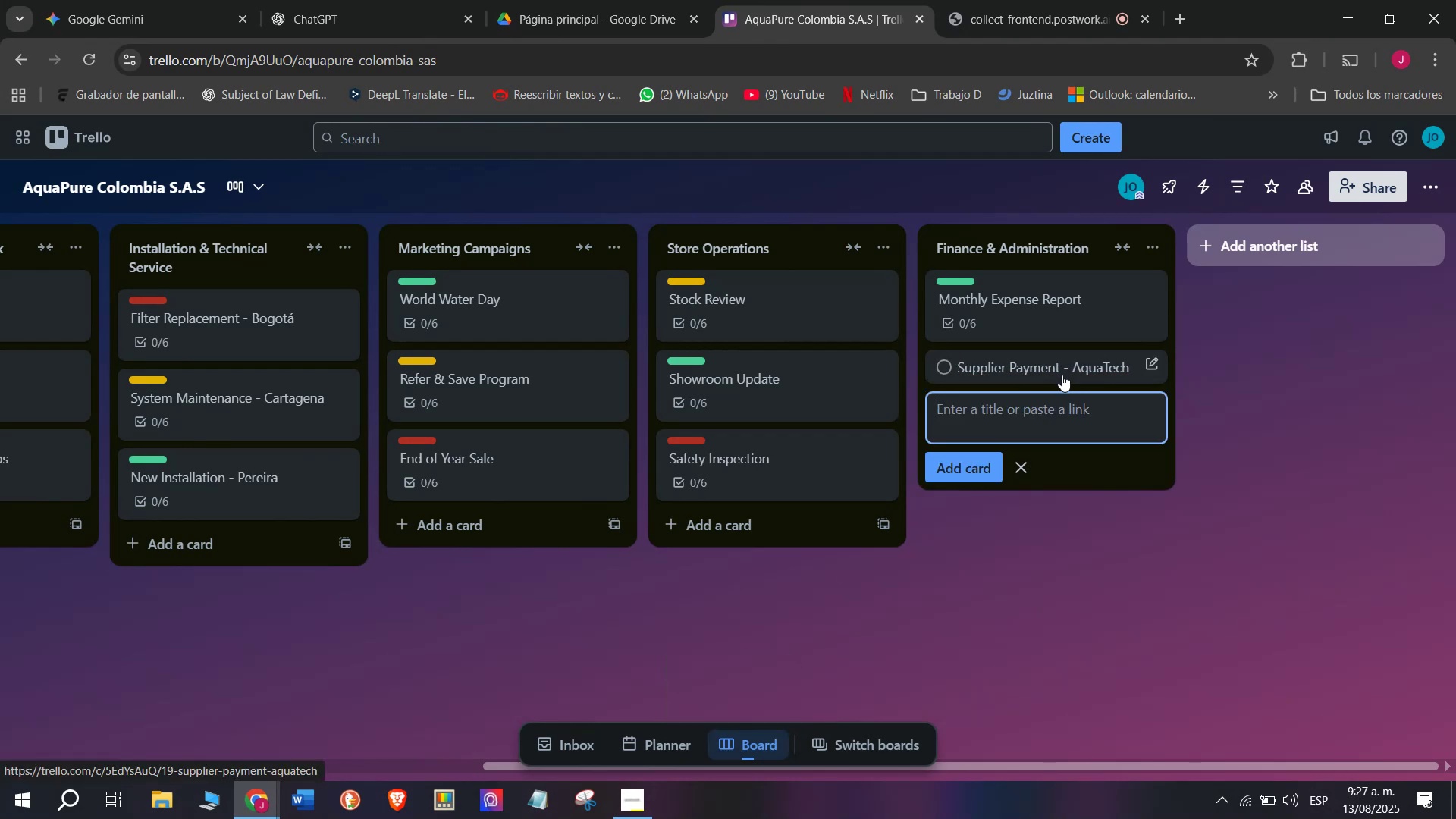 
left_click([1058, 373])
 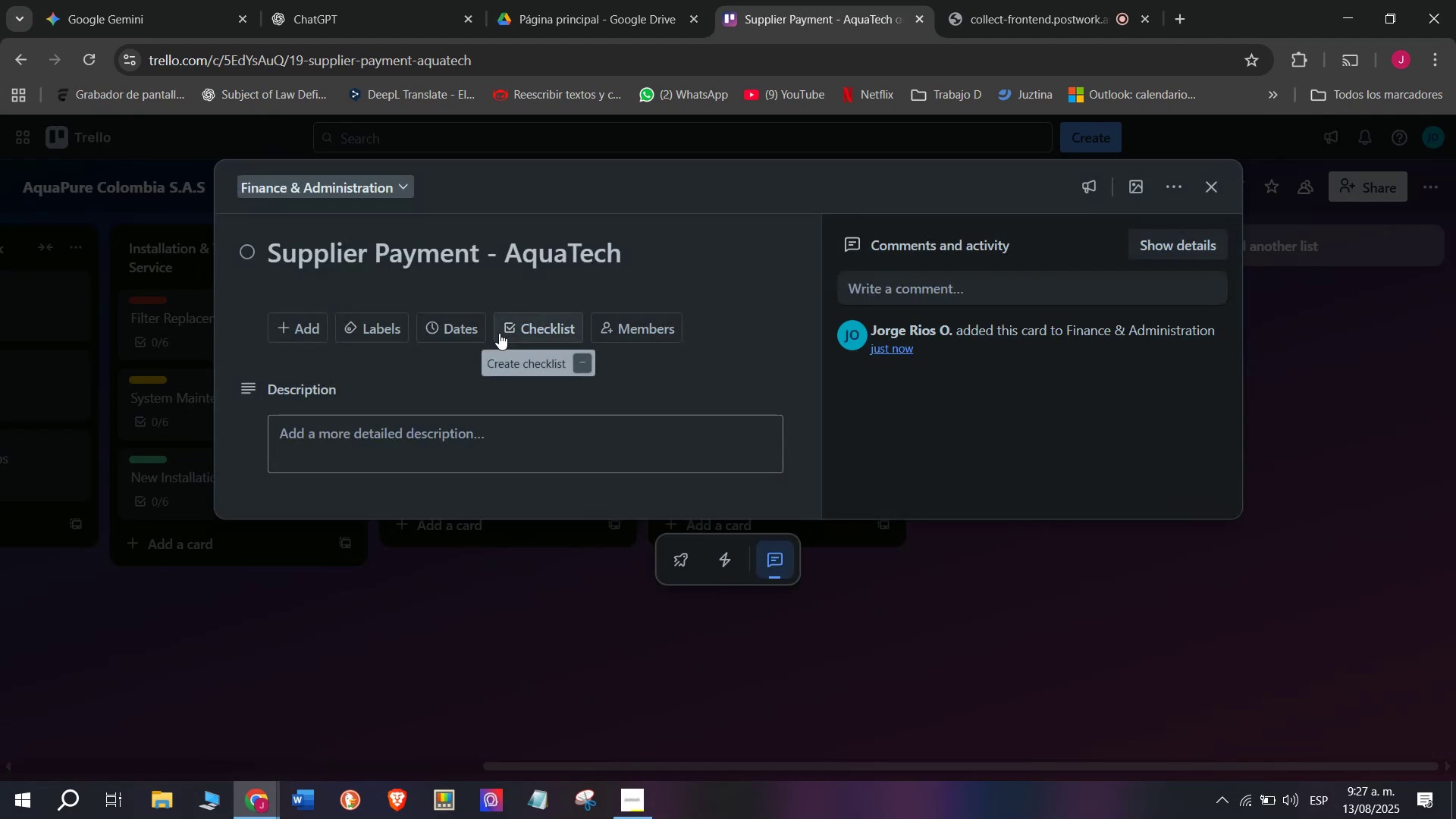 
left_click([491, 333])
 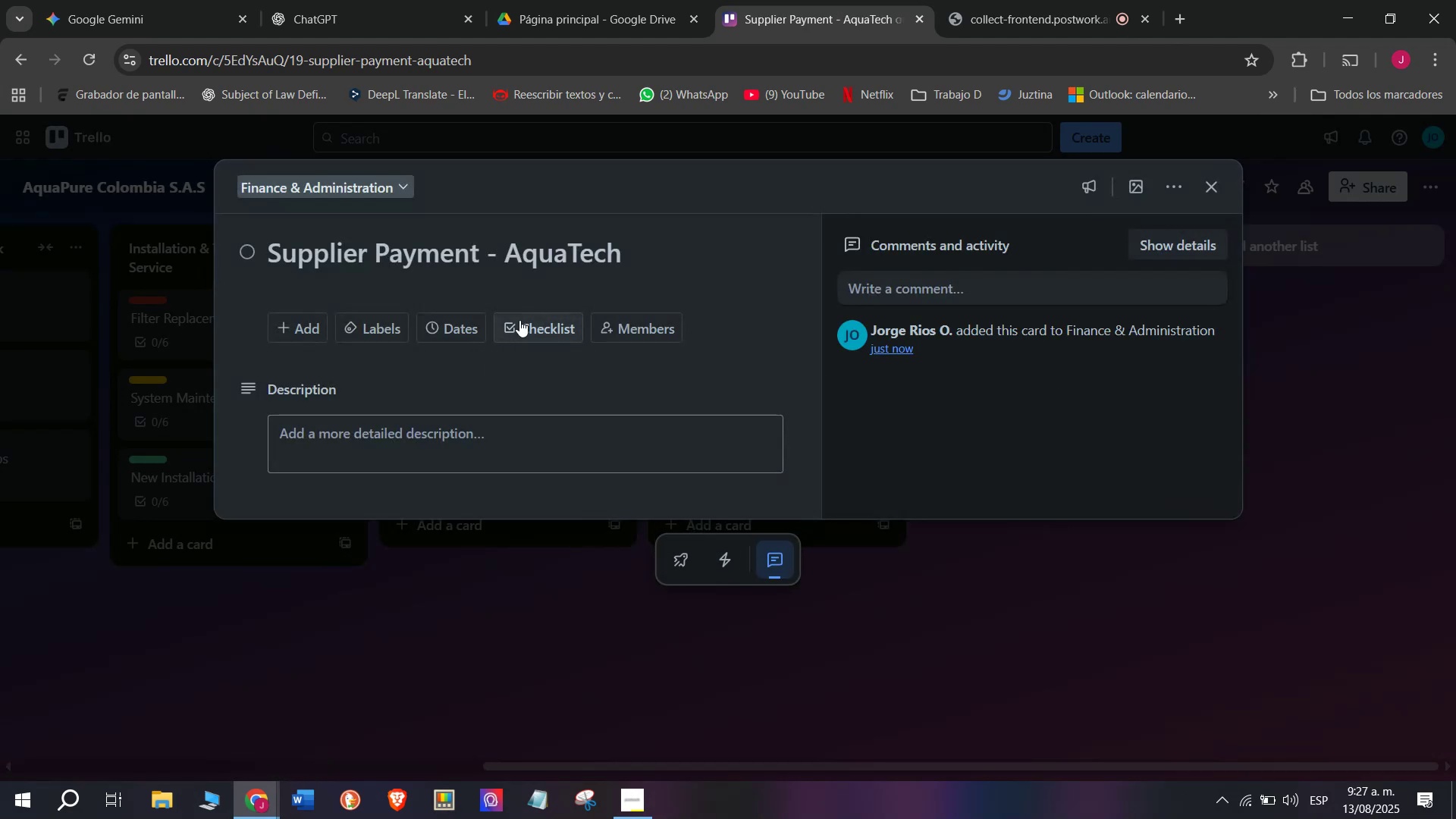 
left_click([520, 320])
 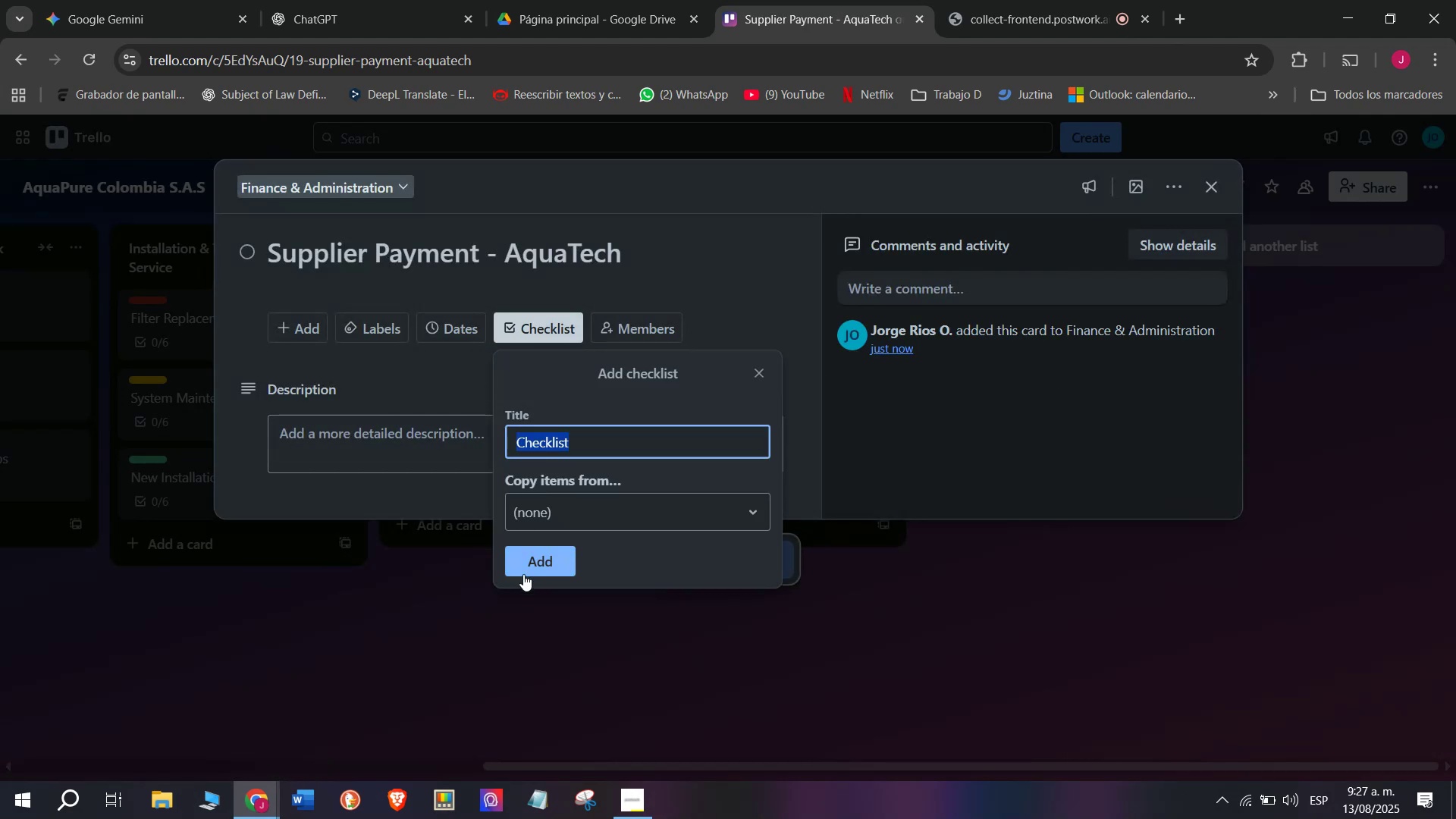 
left_click([523, 575])
 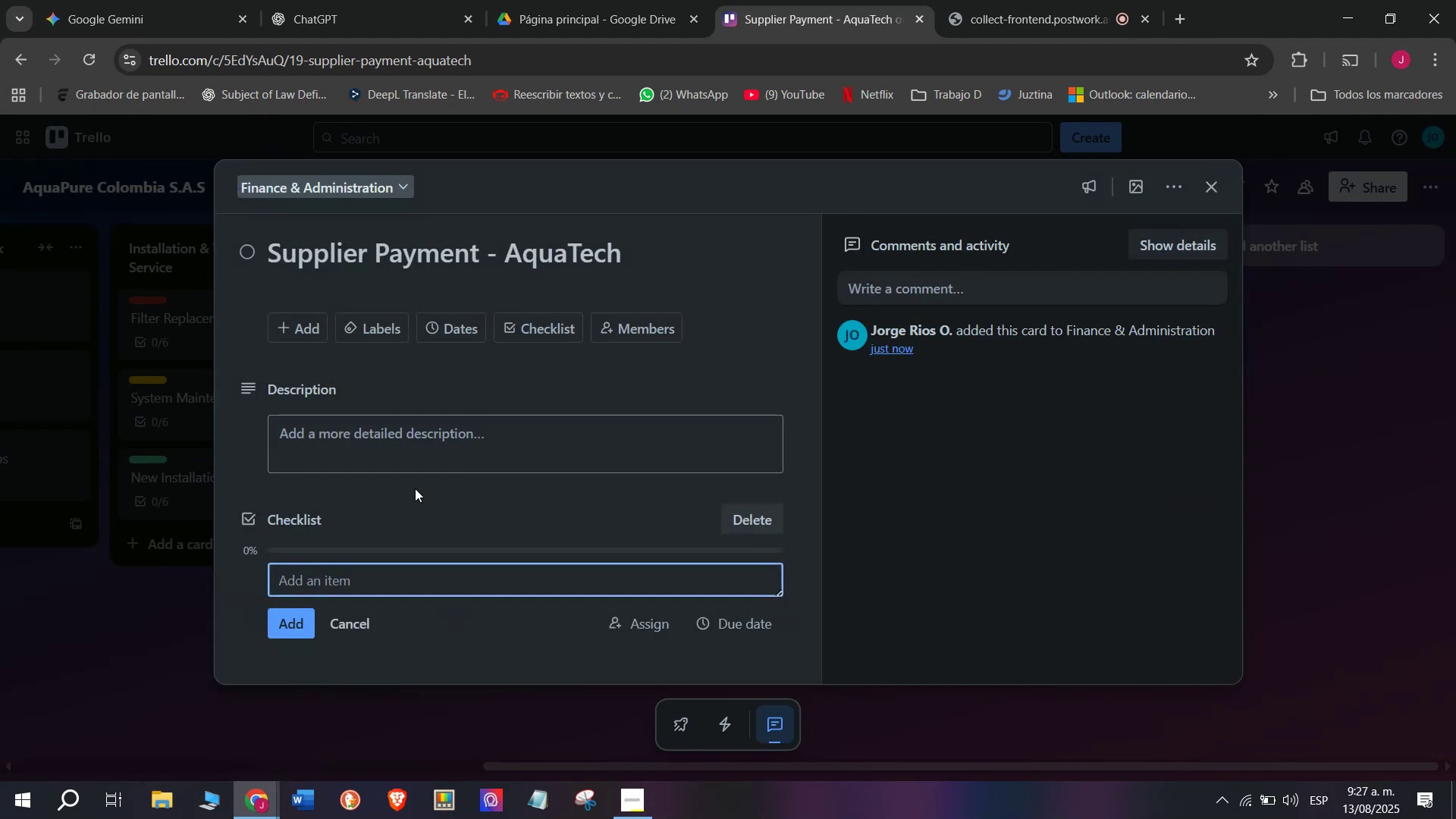 
type(Review invoice Prro)
key(Backspace)
key(Backspace)
key(Backspace)
key(Backspace)
 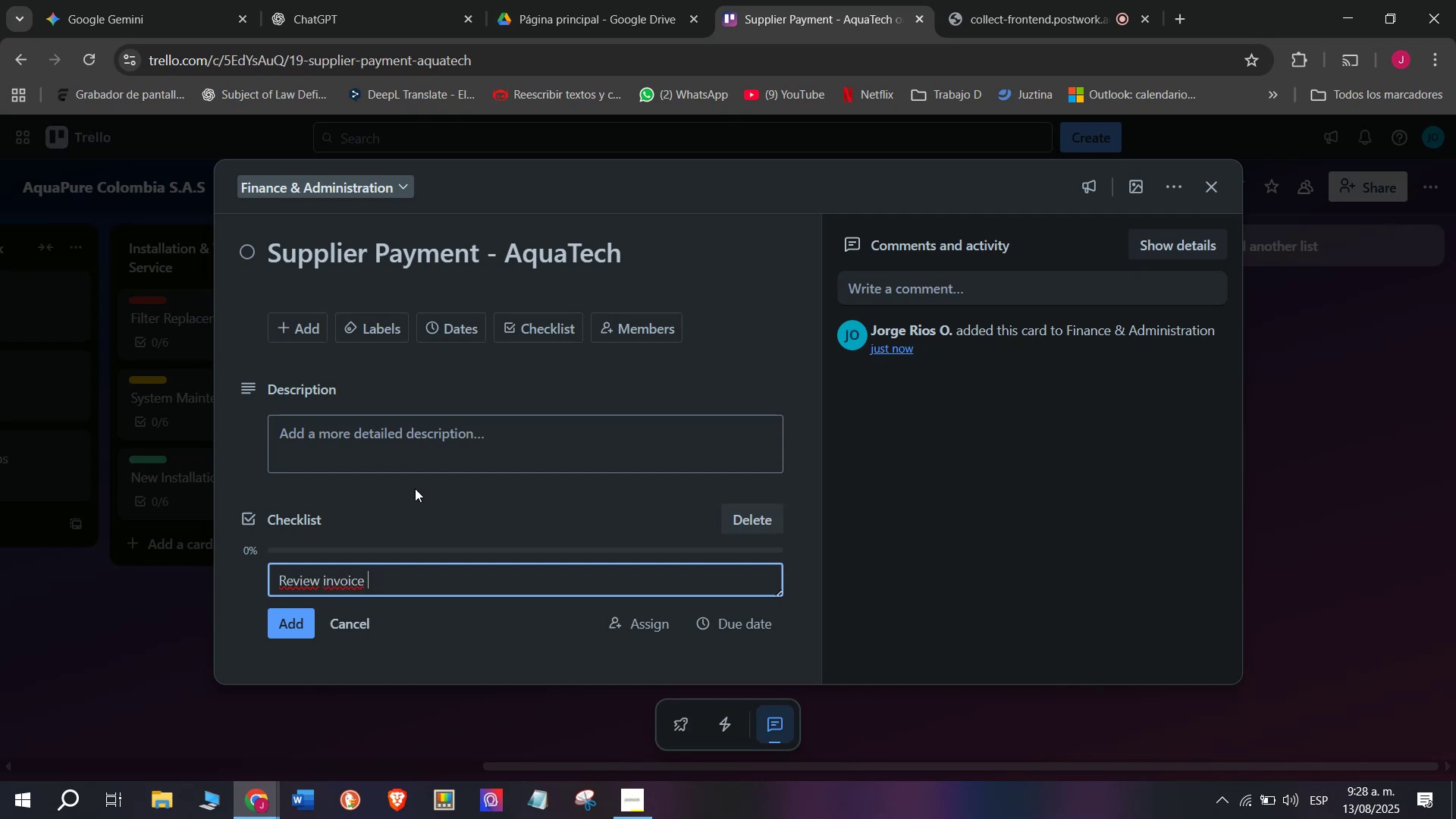 
key(Enter)
 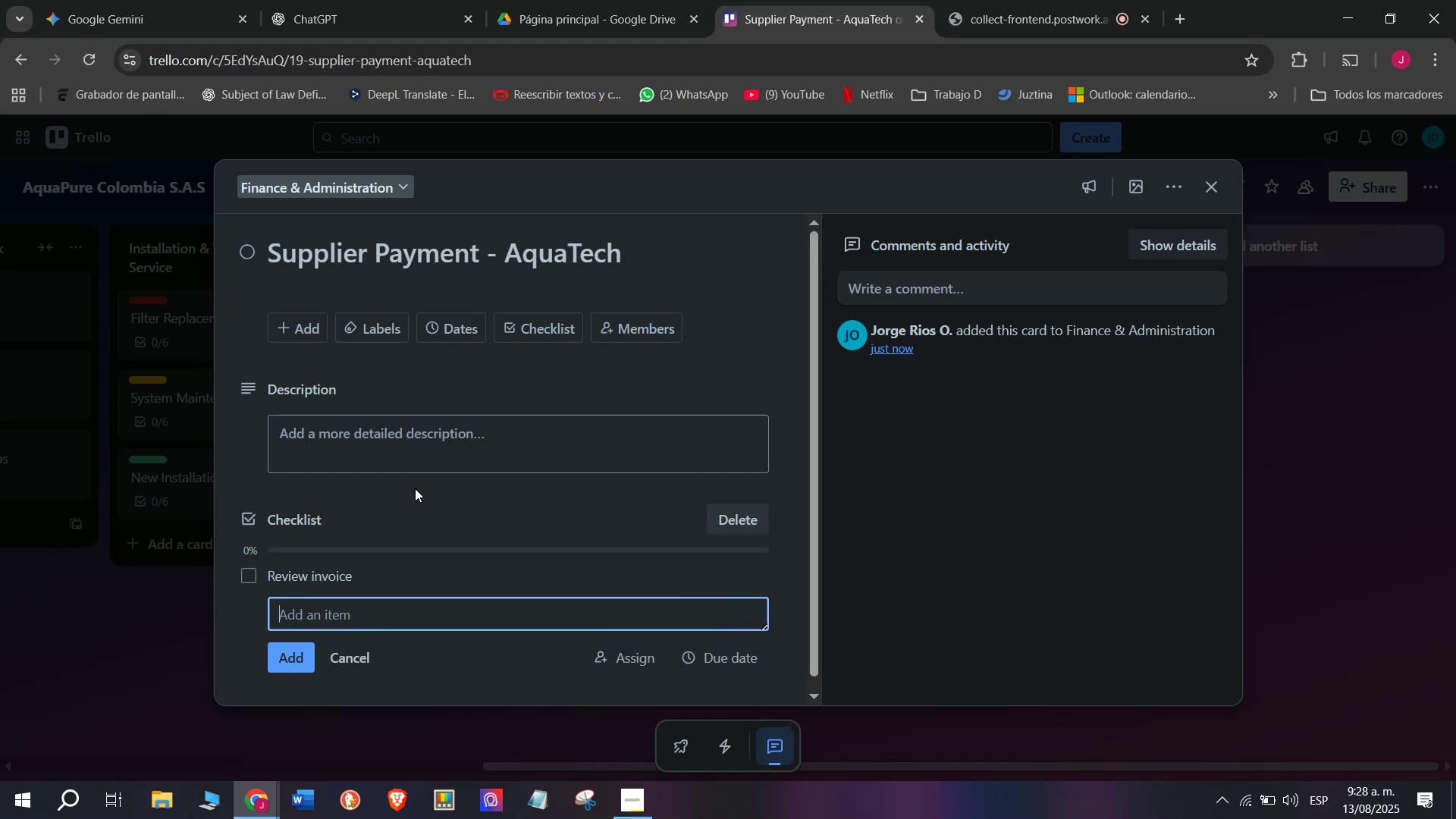 
type(Approve transfer)
 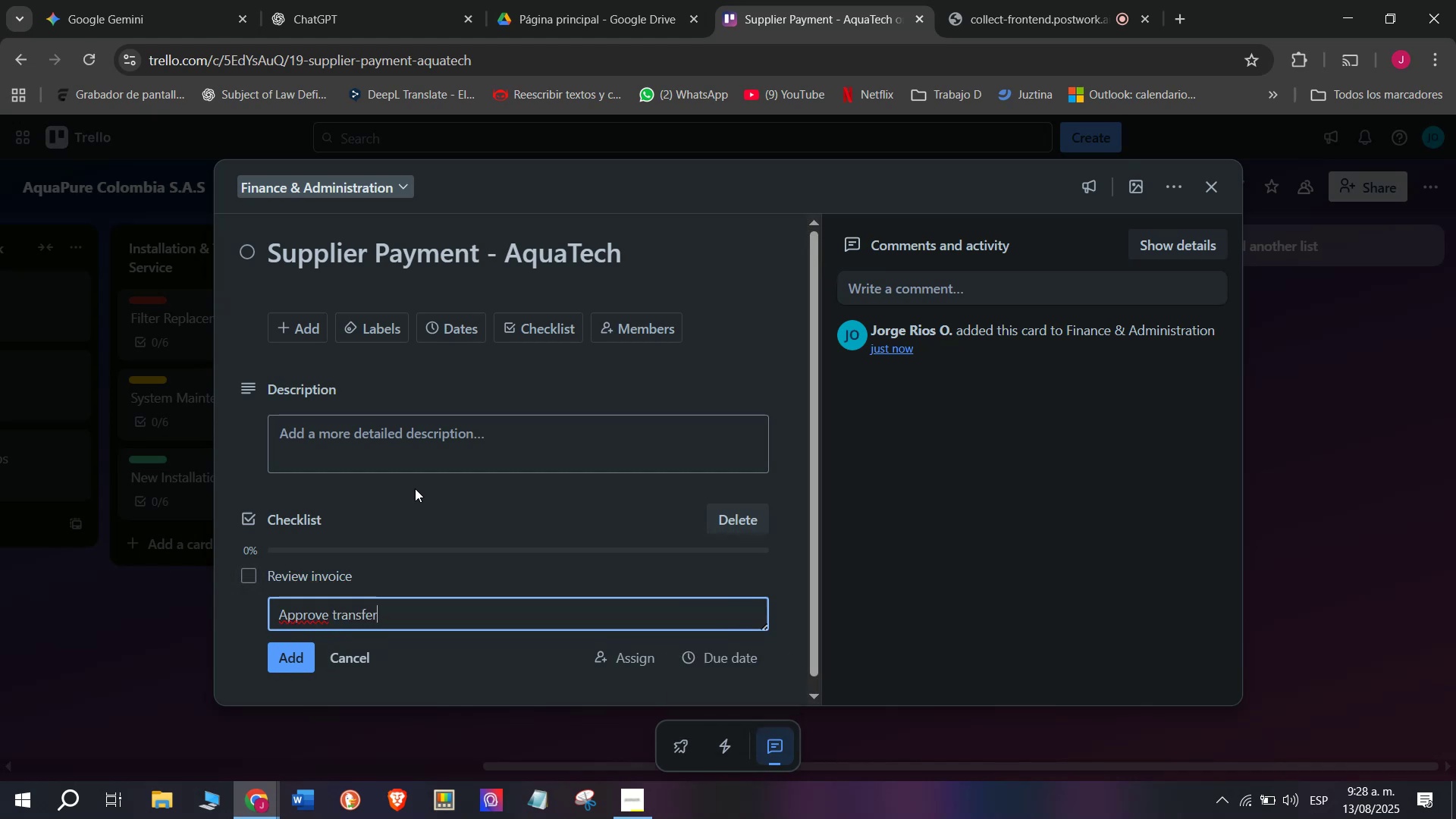 
key(Enter)
 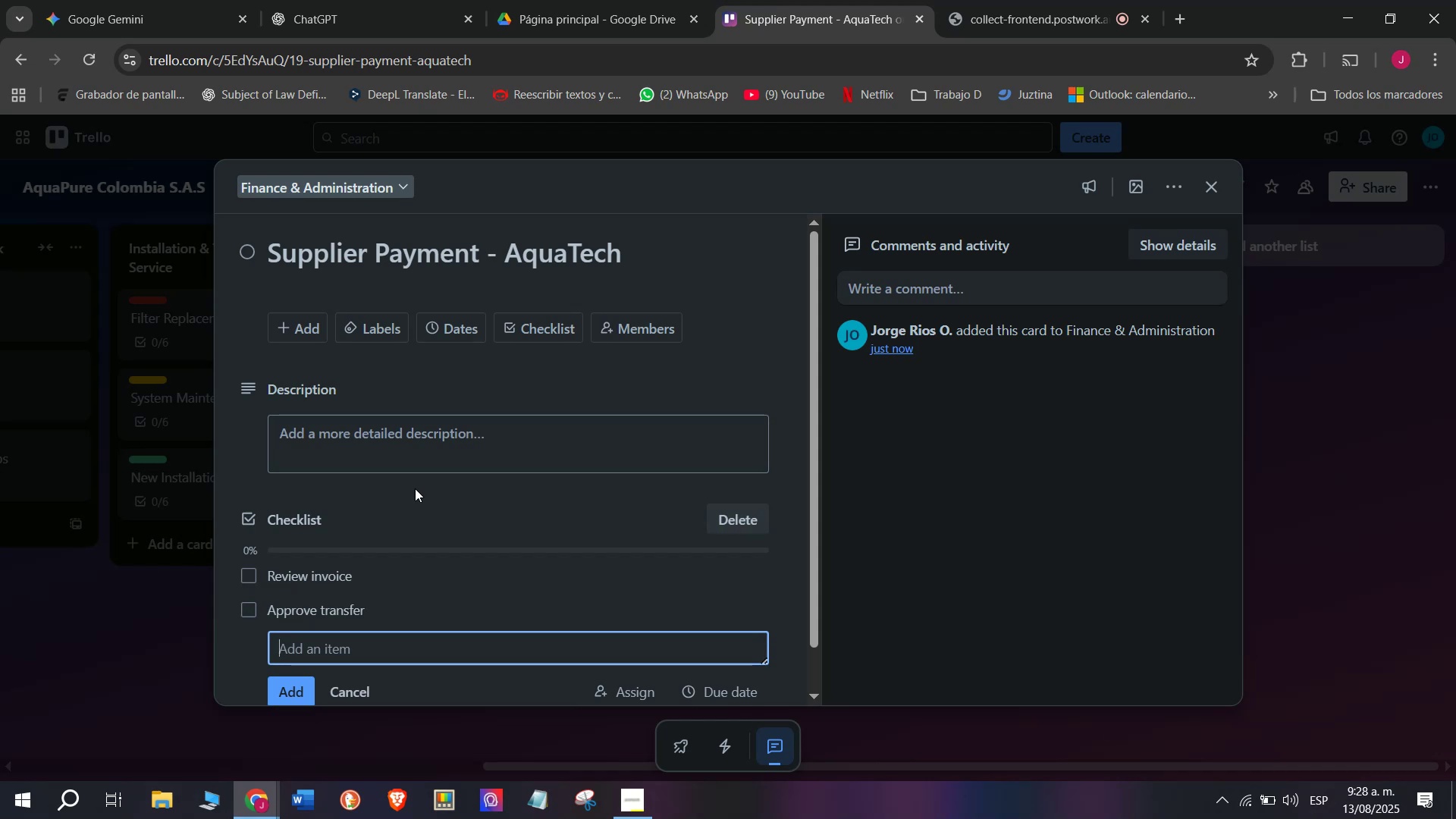 
type(Process payment)
 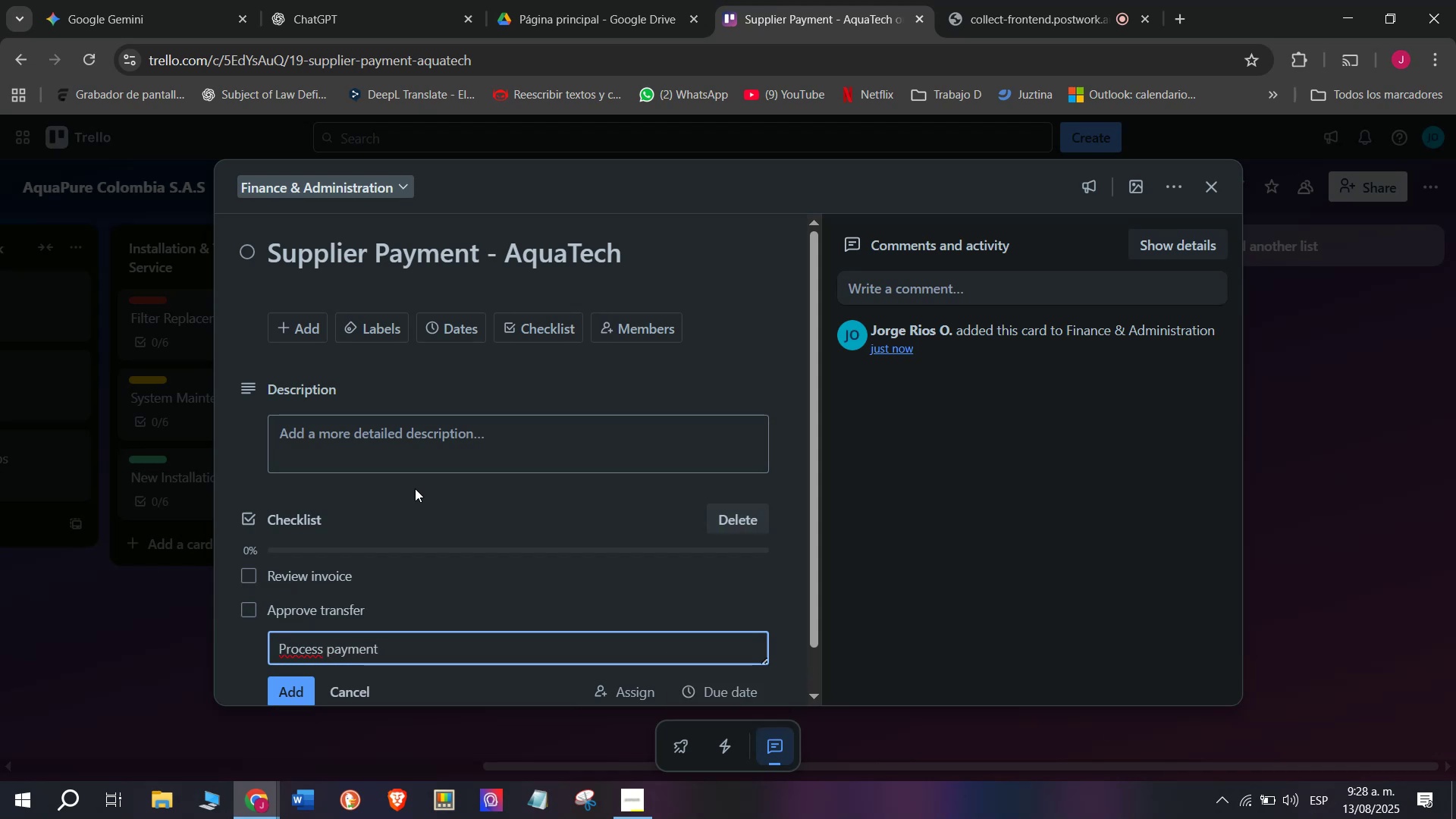 
key(Enter)
 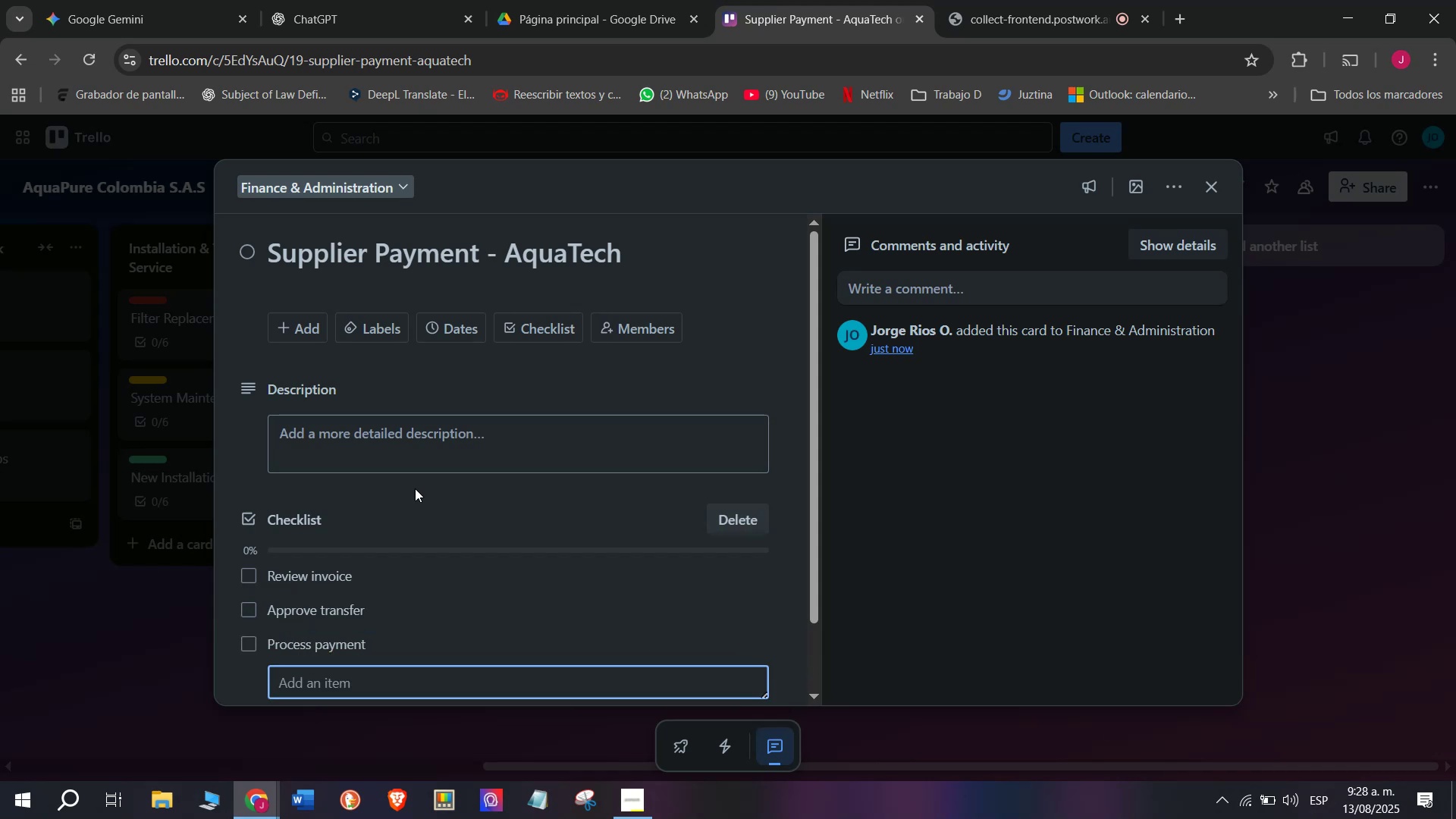 
type(Notify supplier)
 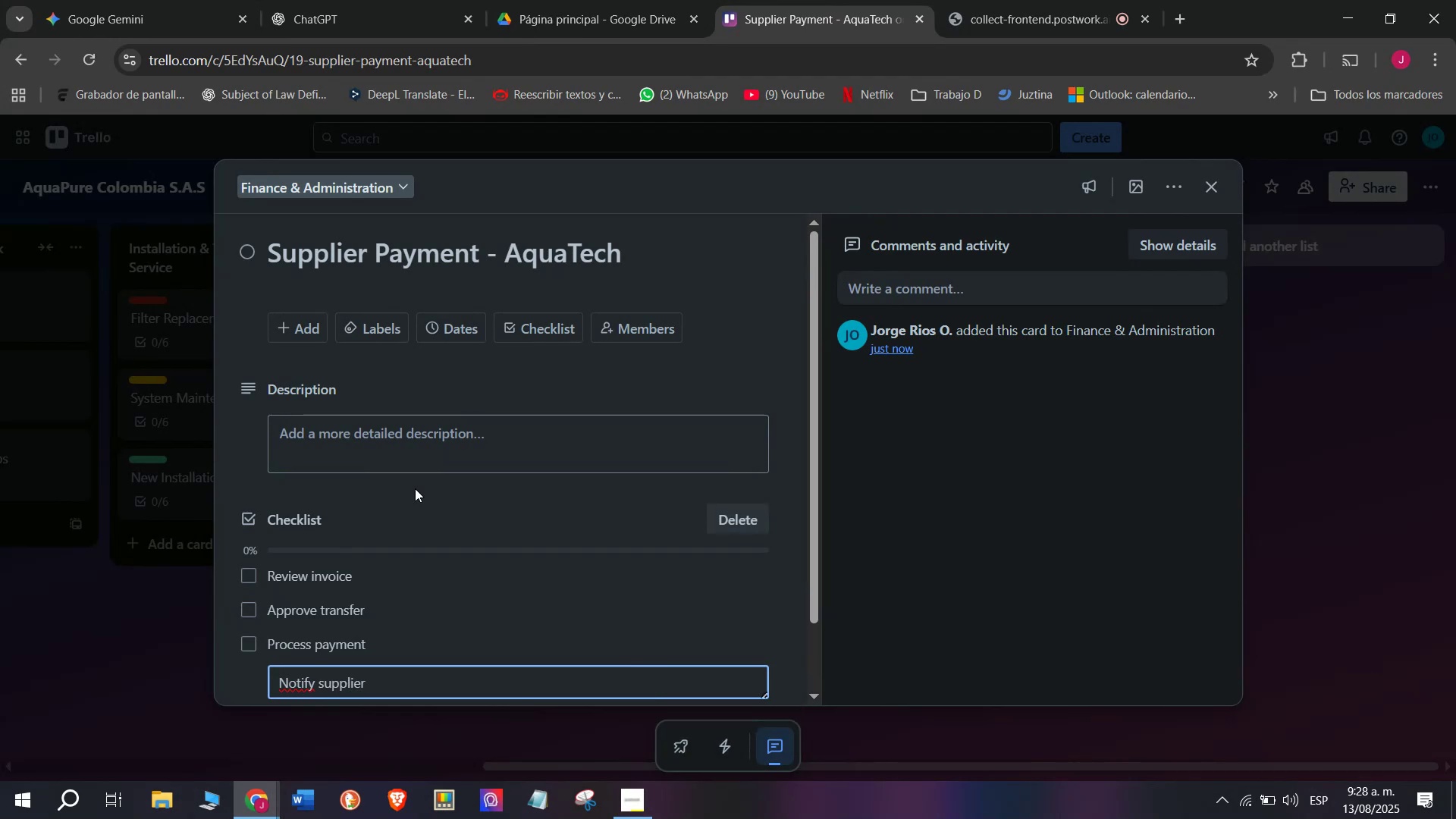 
key(Enter)
 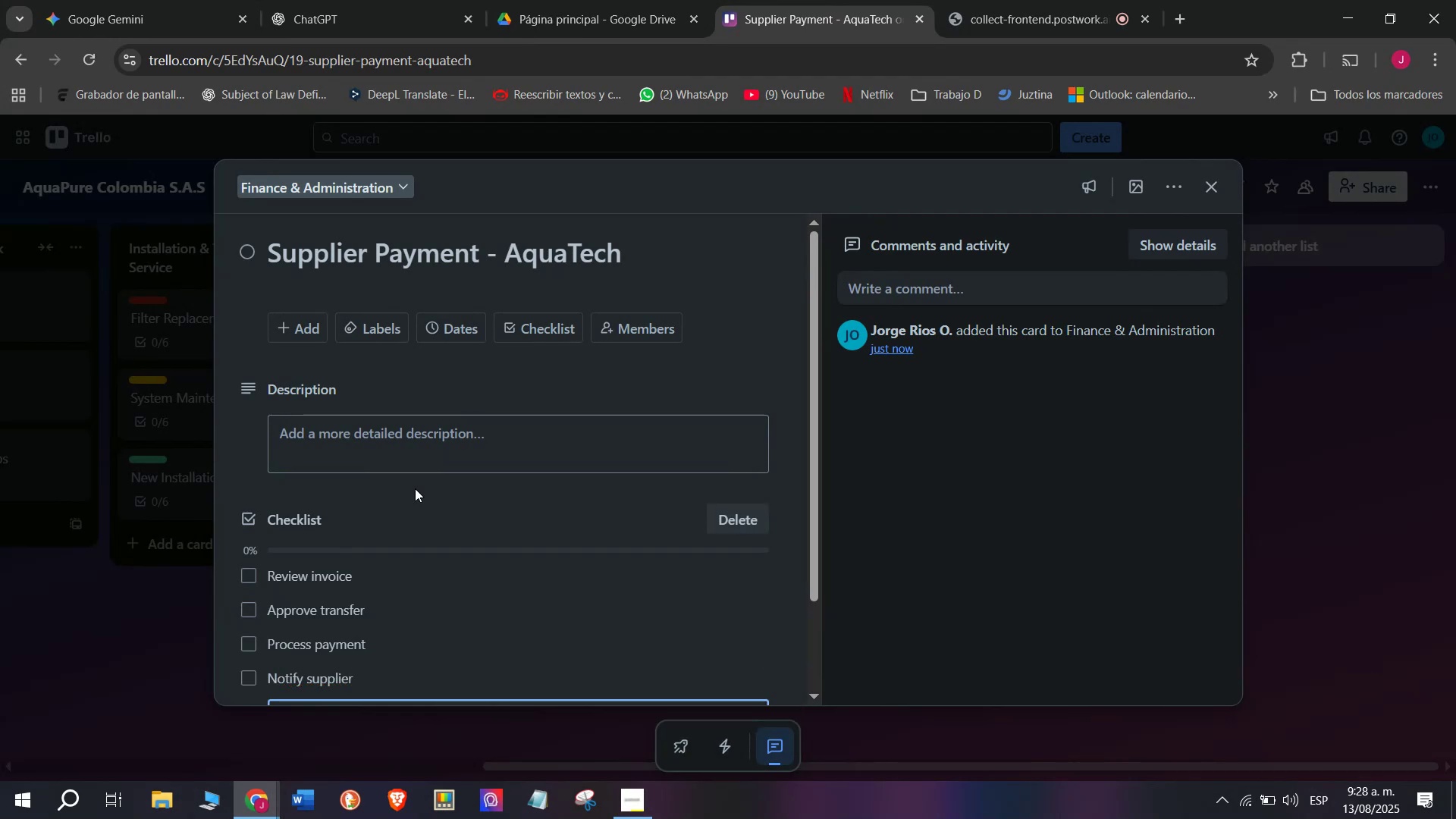 
type(Record transaction)
 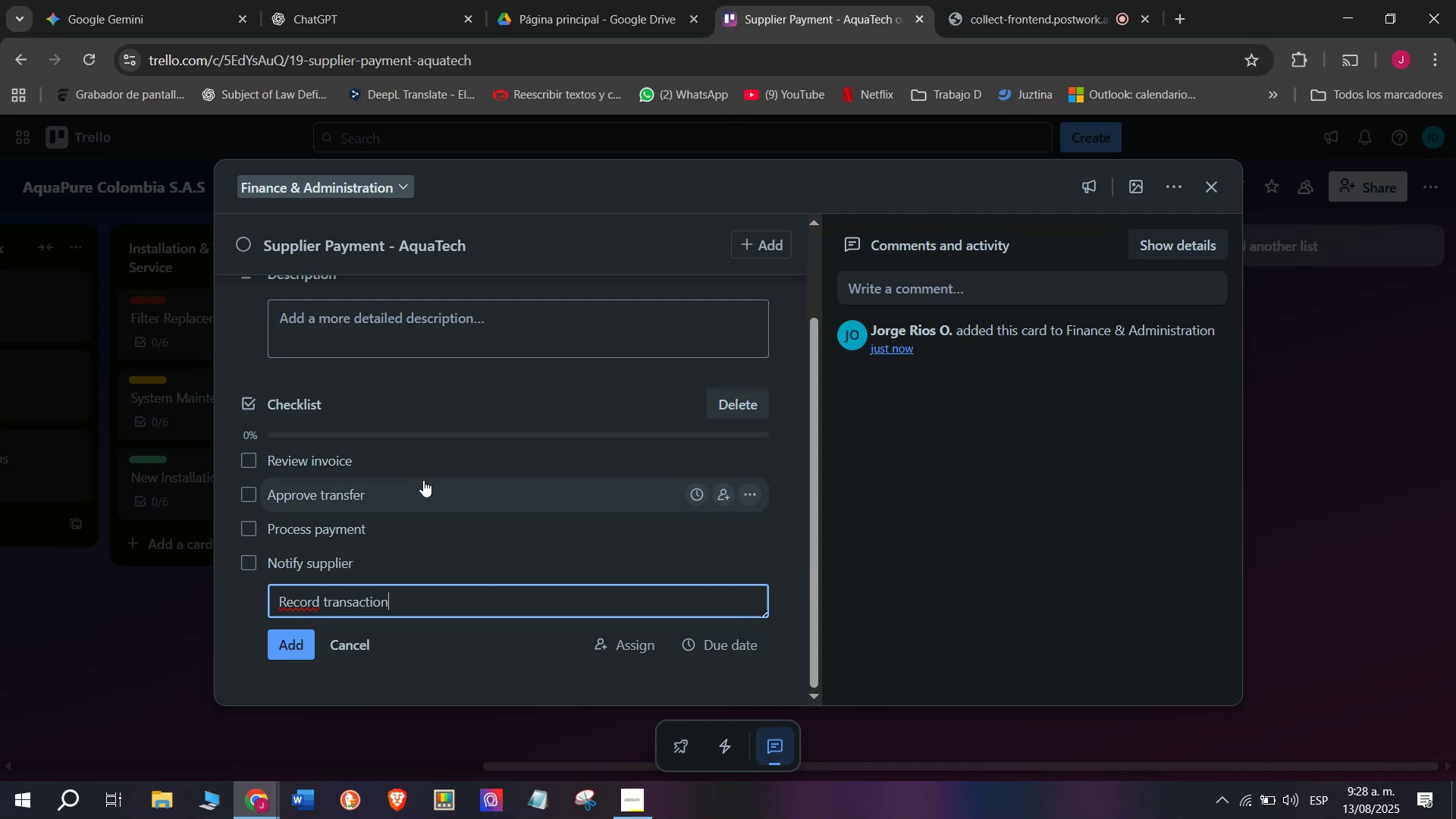 
scroll: coordinate [423, 480], scroll_direction: down, amount: 2.0
 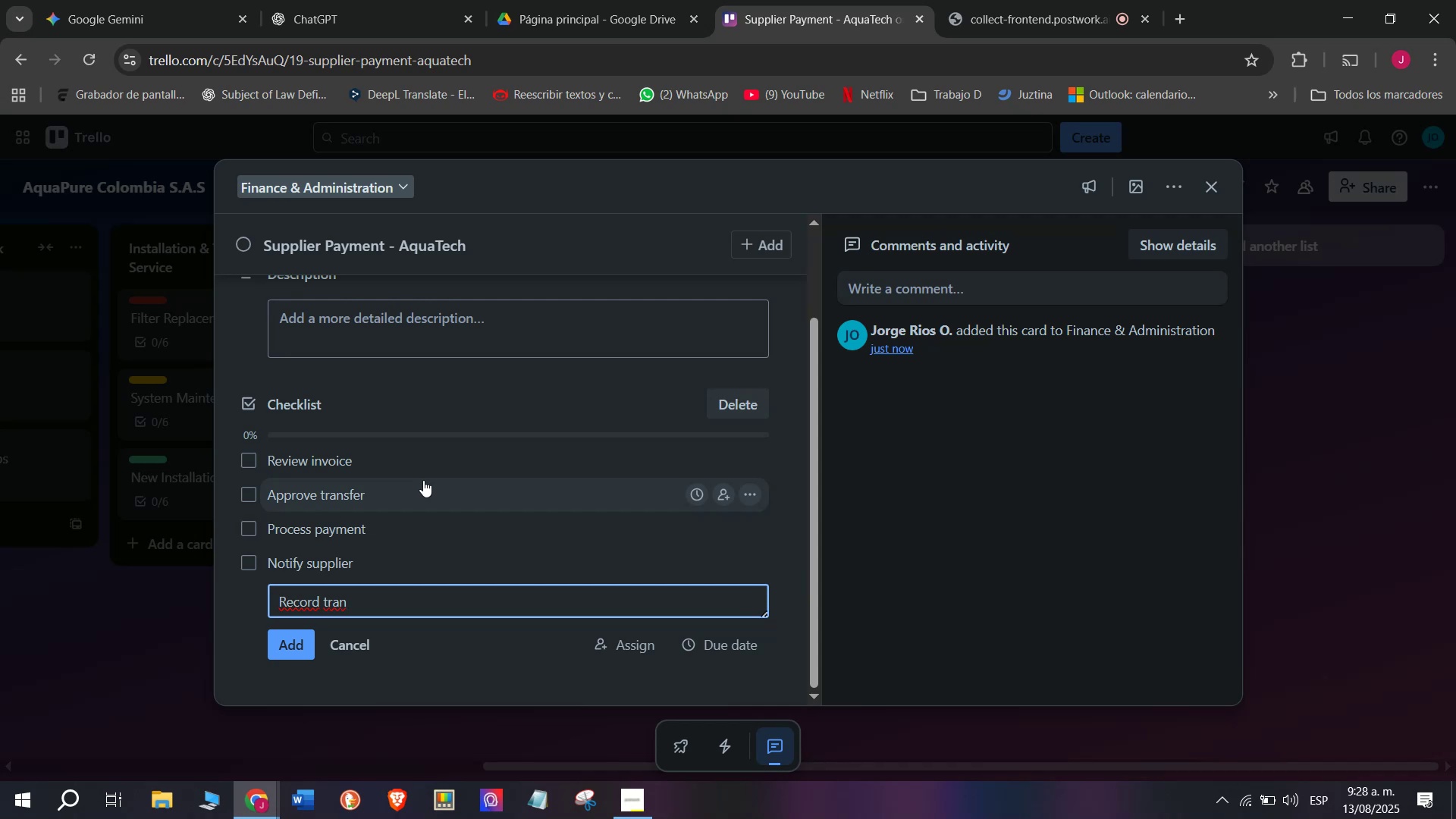 
key(Enter)
 